 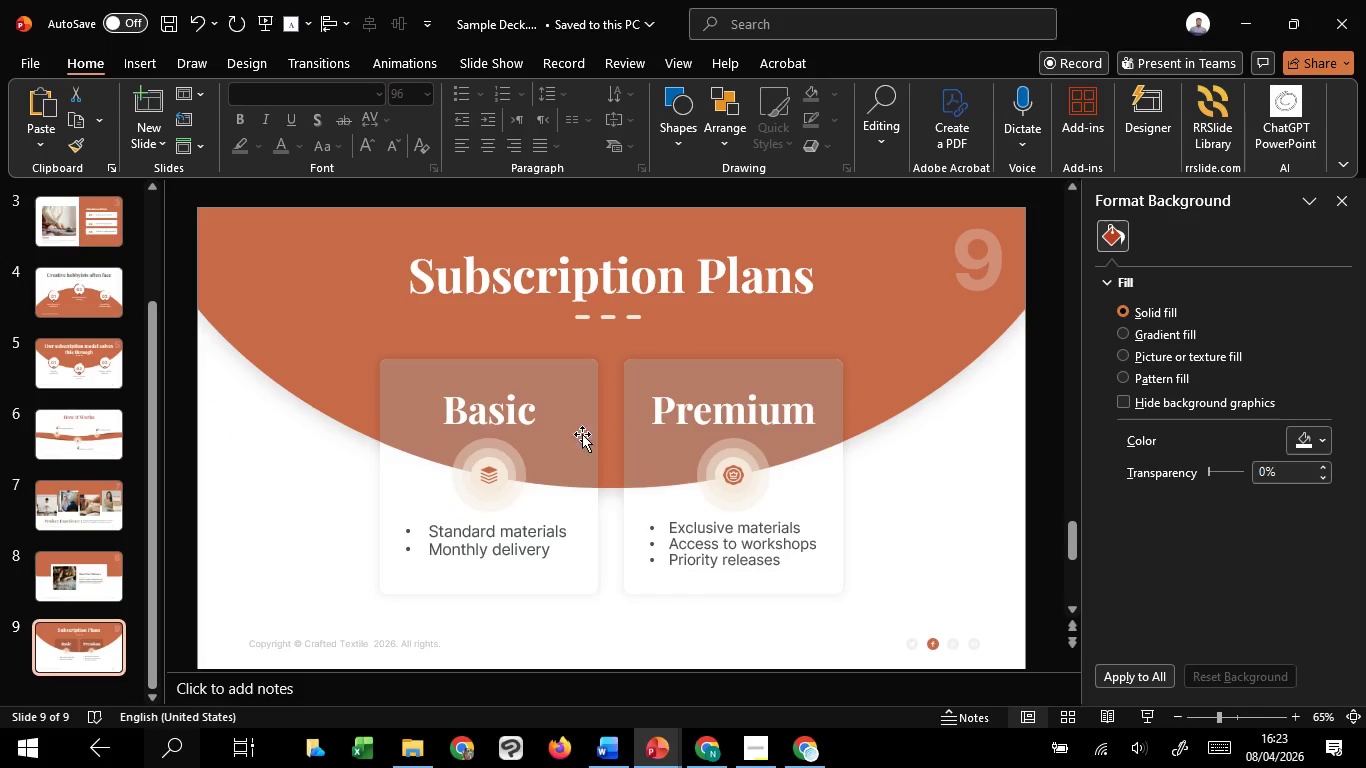 
left_click([696, 64])
 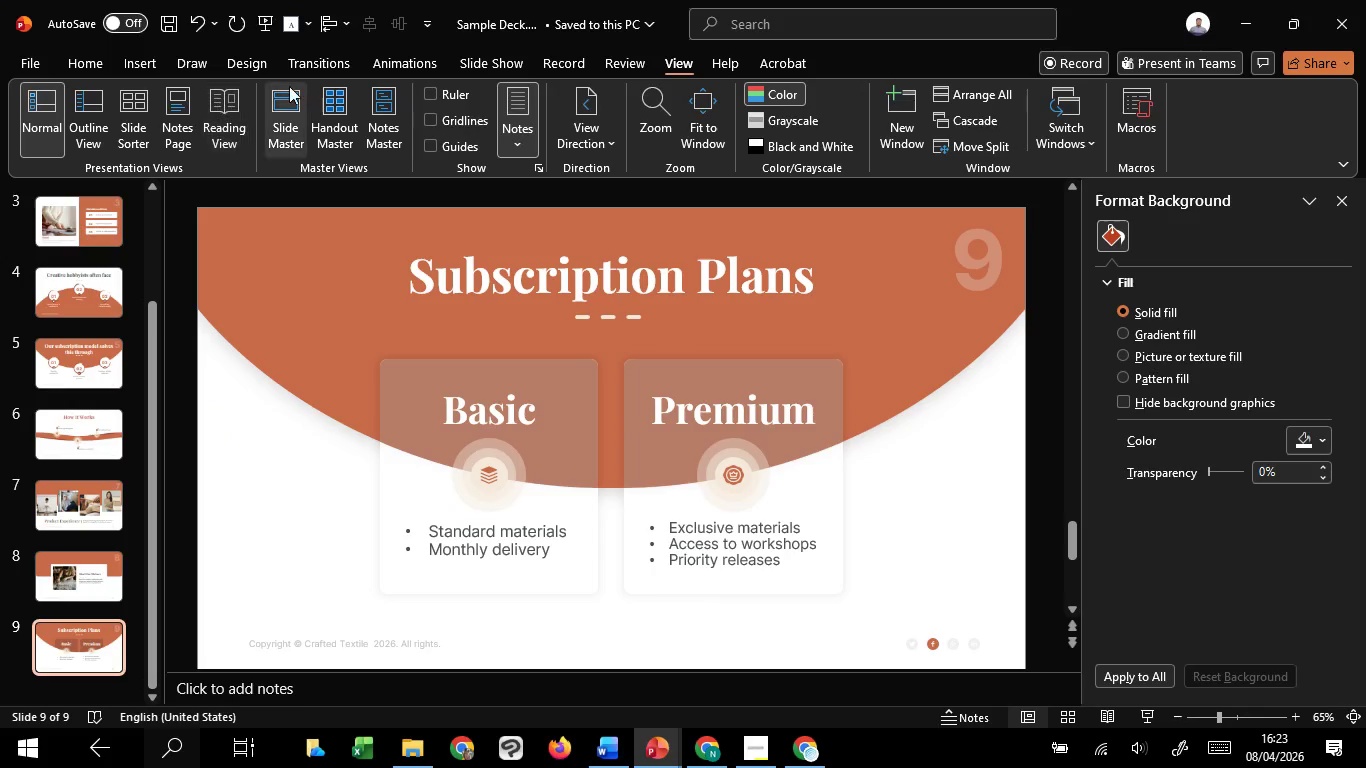 
left_click([289, 86])
 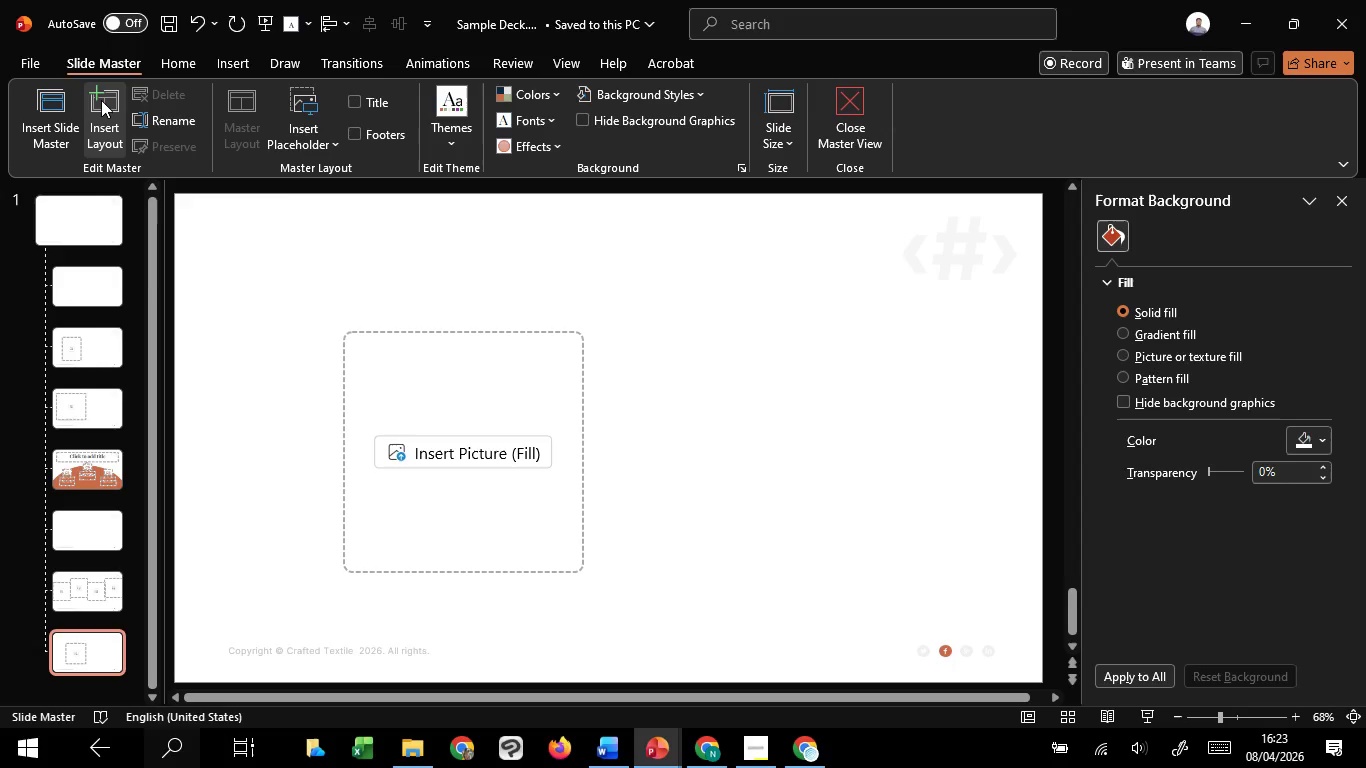 
left_click([101, 100])
 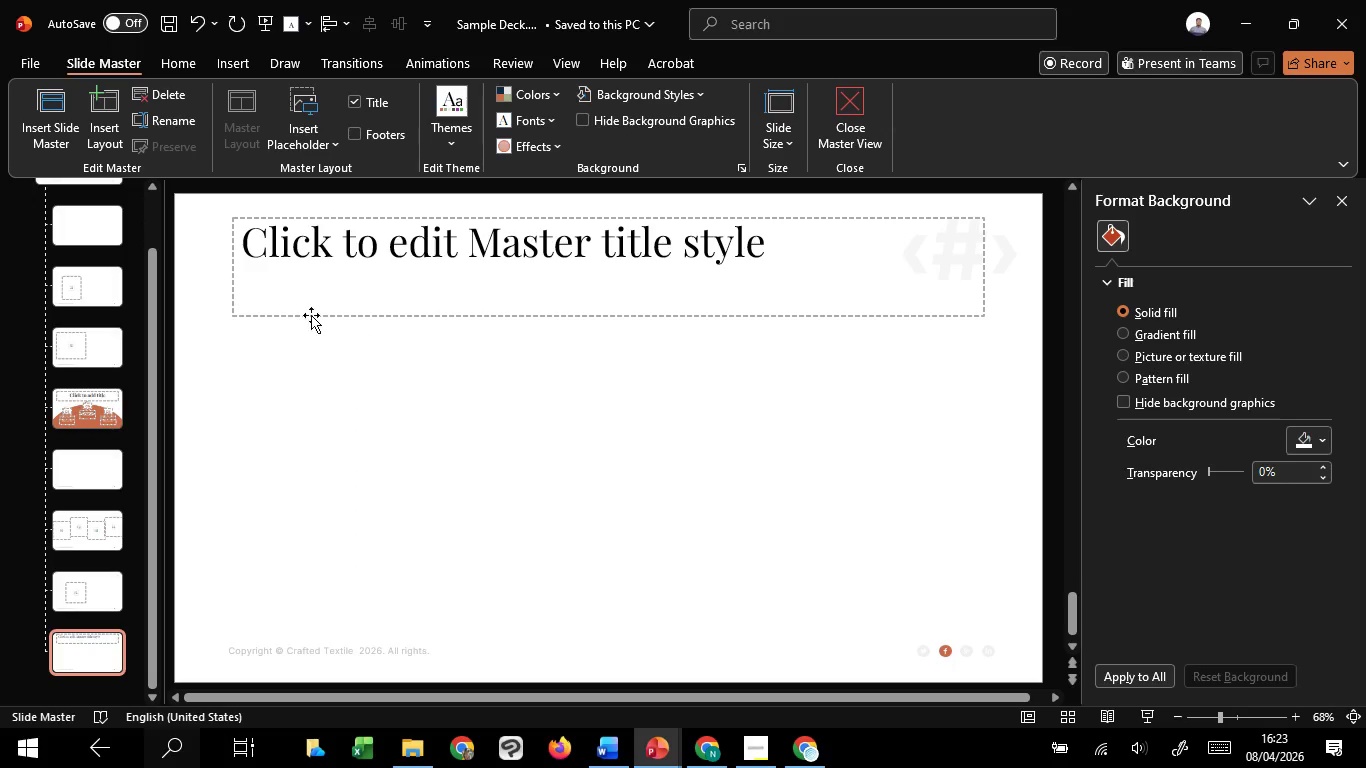 
left_click([316, 311])
 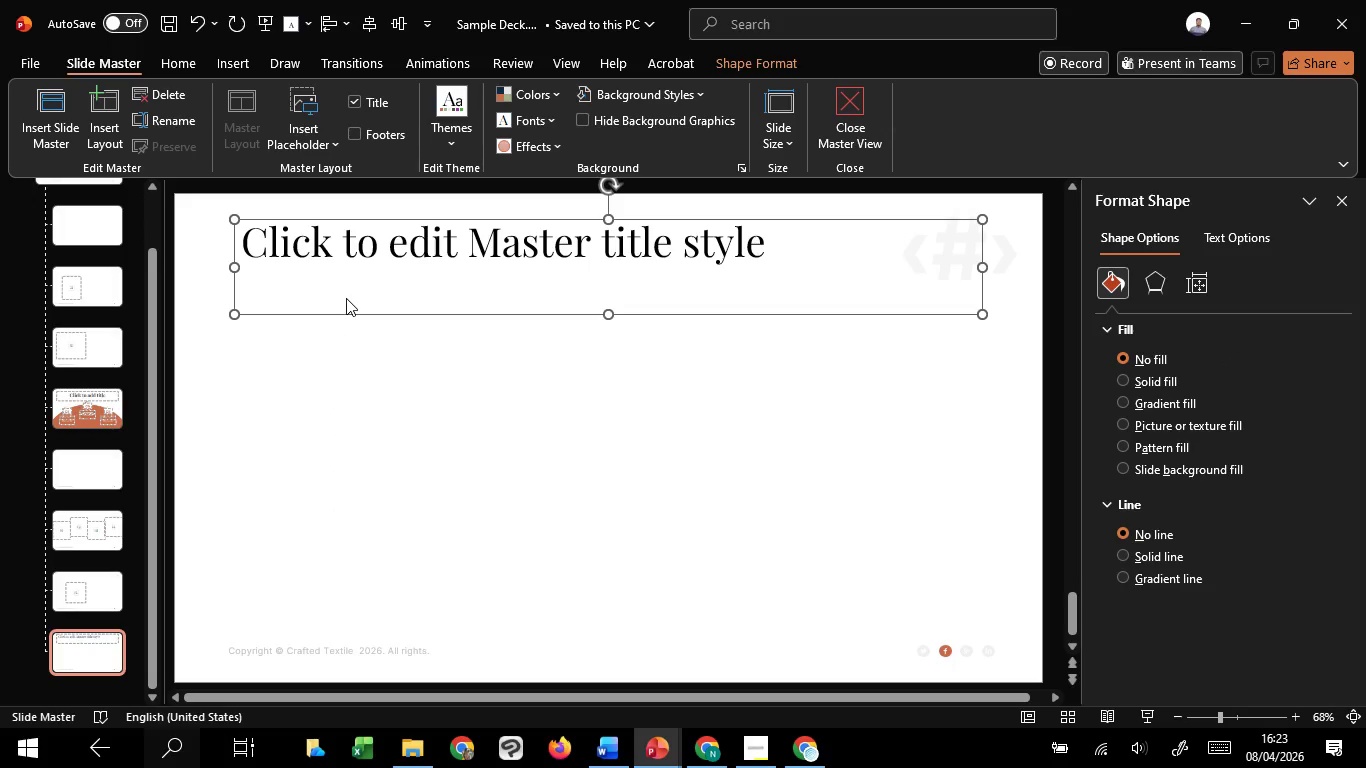 
key(Delete)
 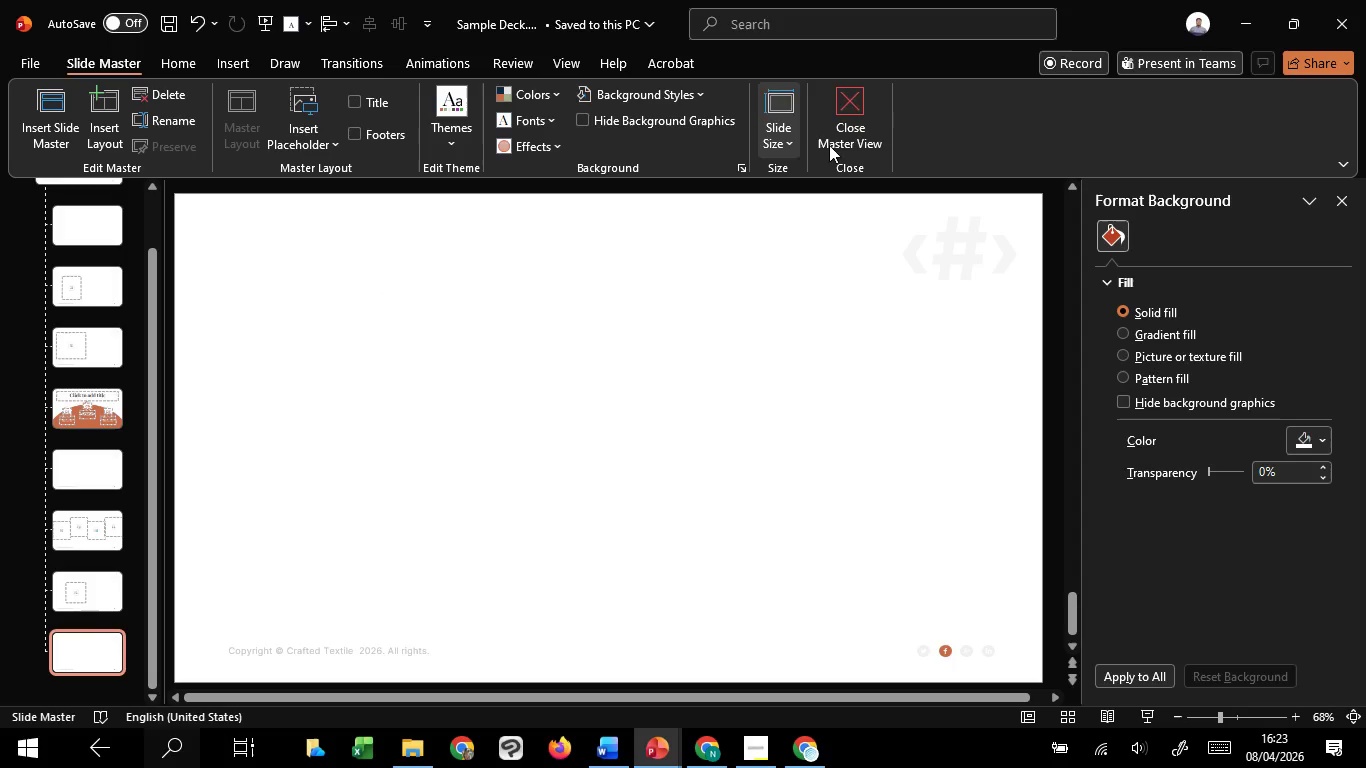 
left_click([854, 135])
 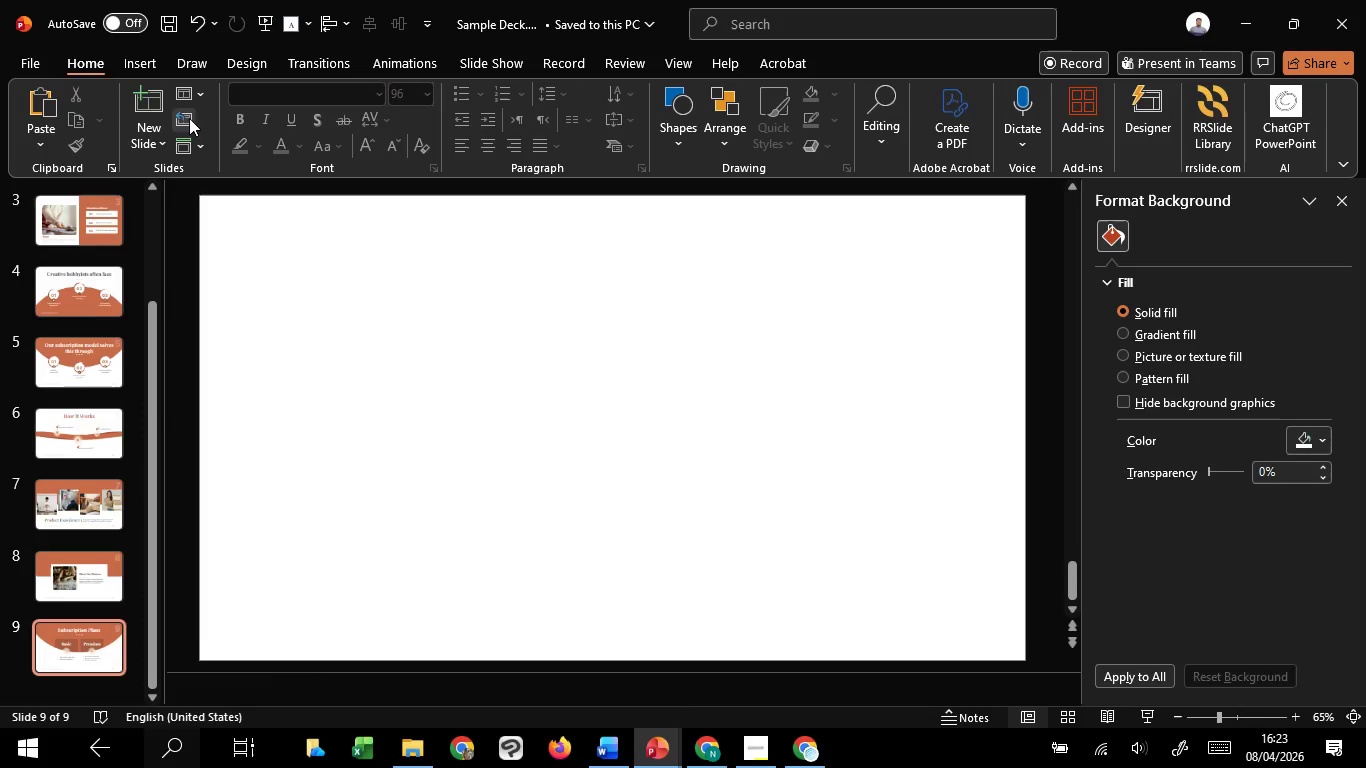 
left_click([153, 142])
 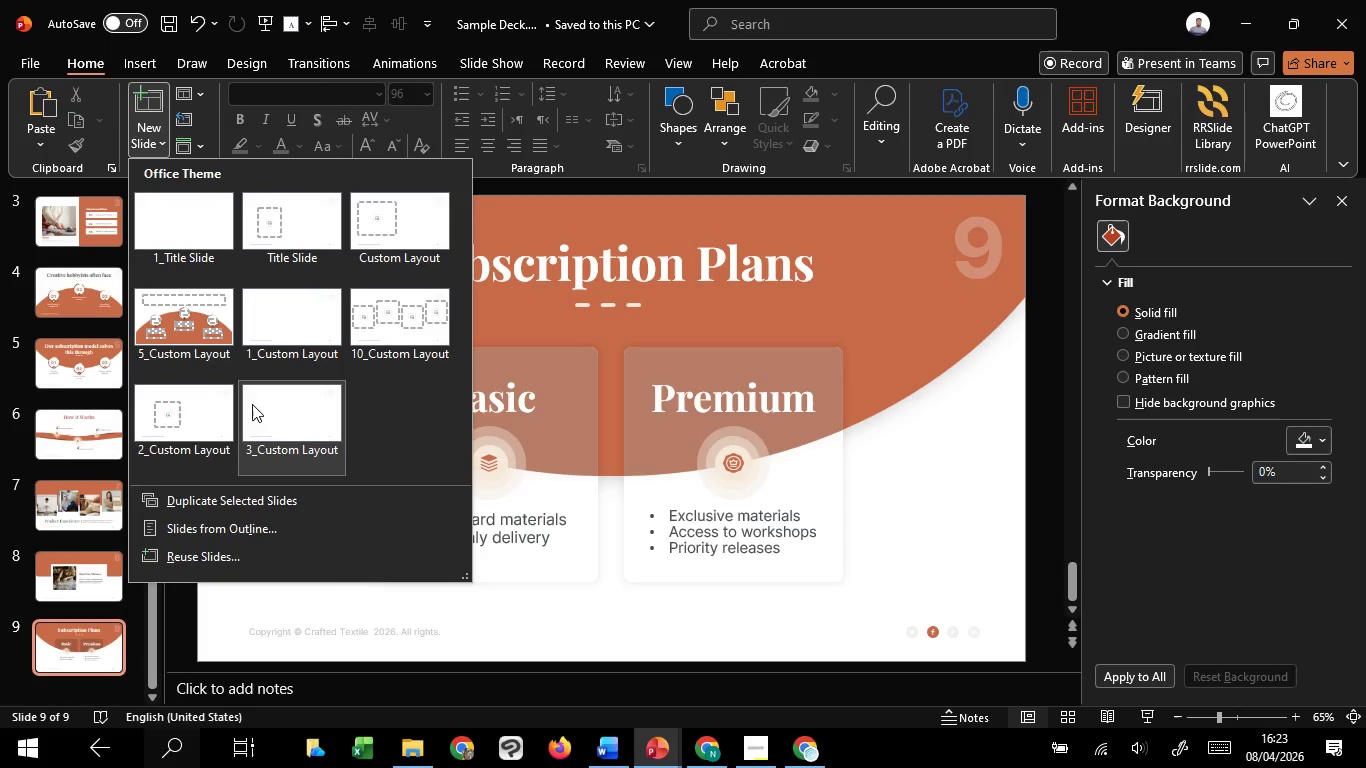 
left_click([268, 403])
 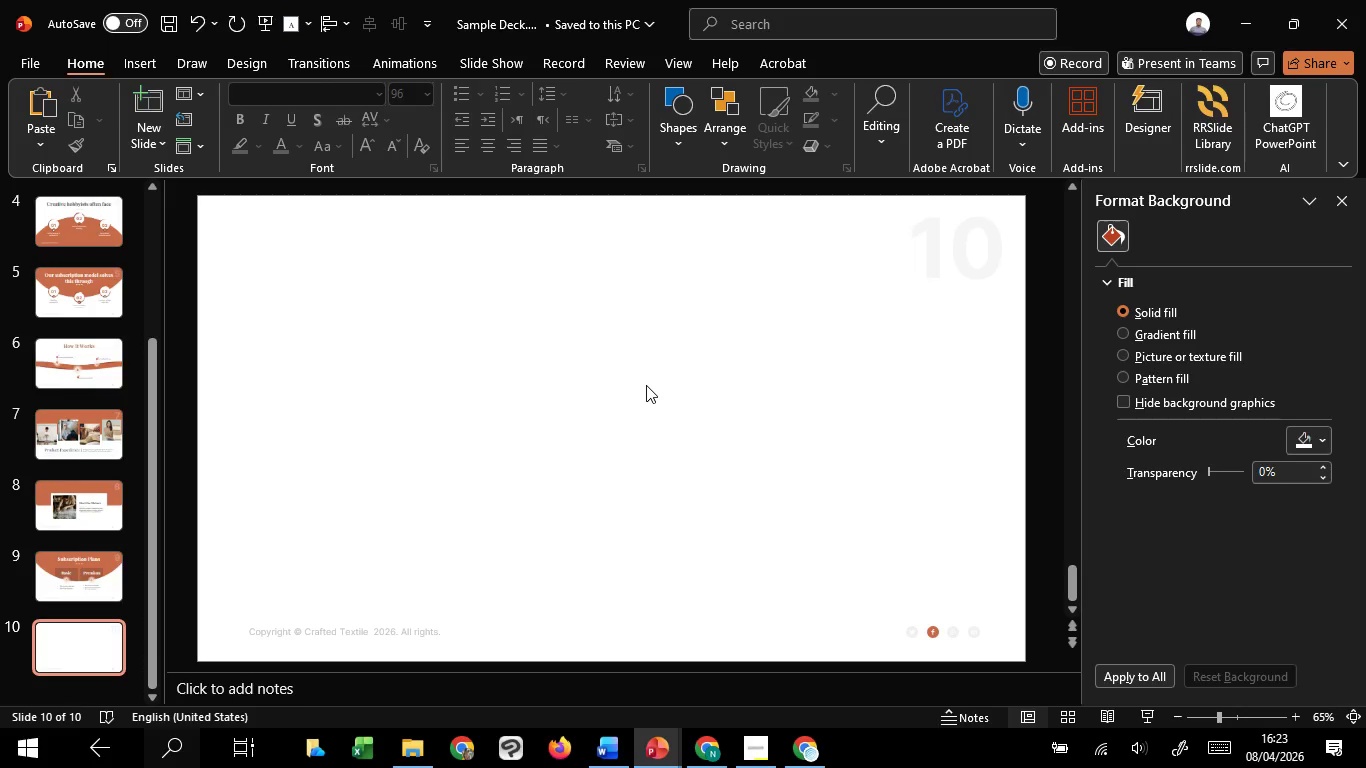 
left_click([646, 385])
 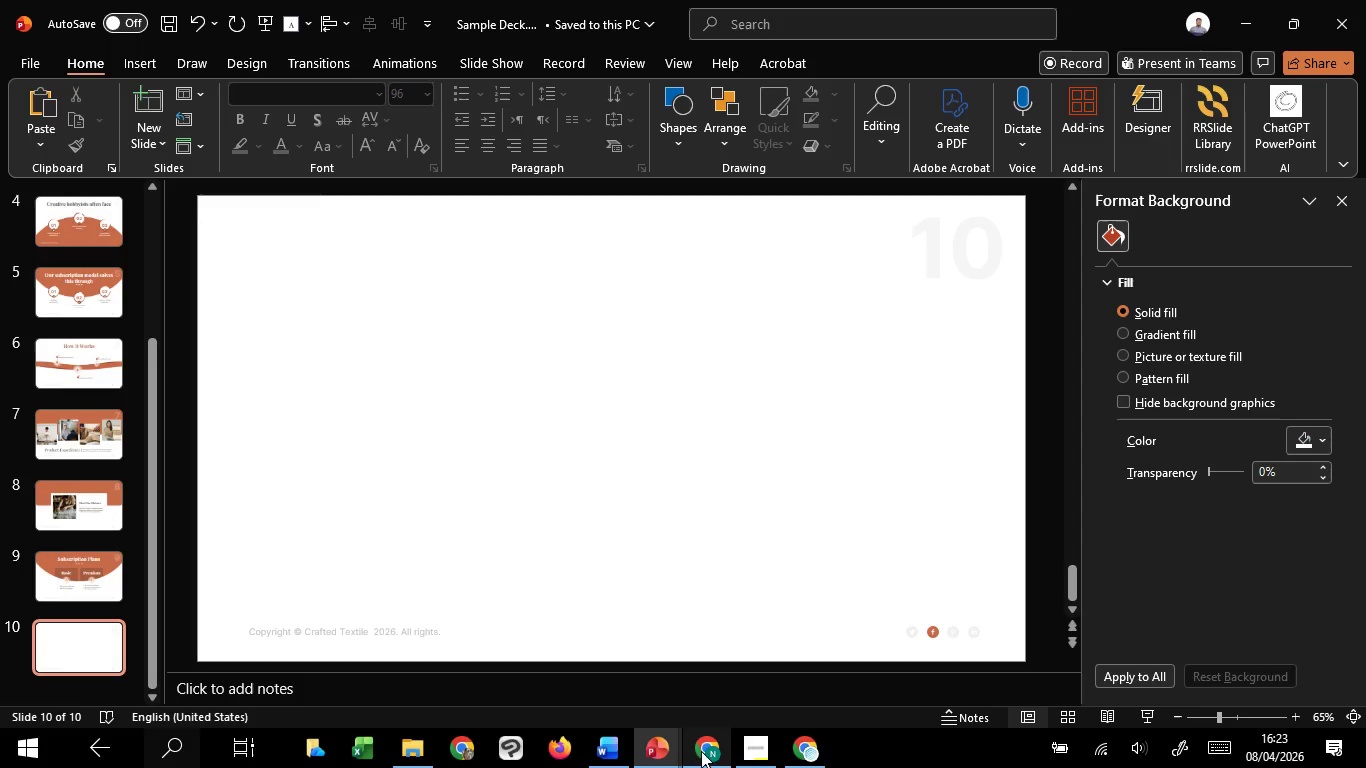 
wait(6.23)
 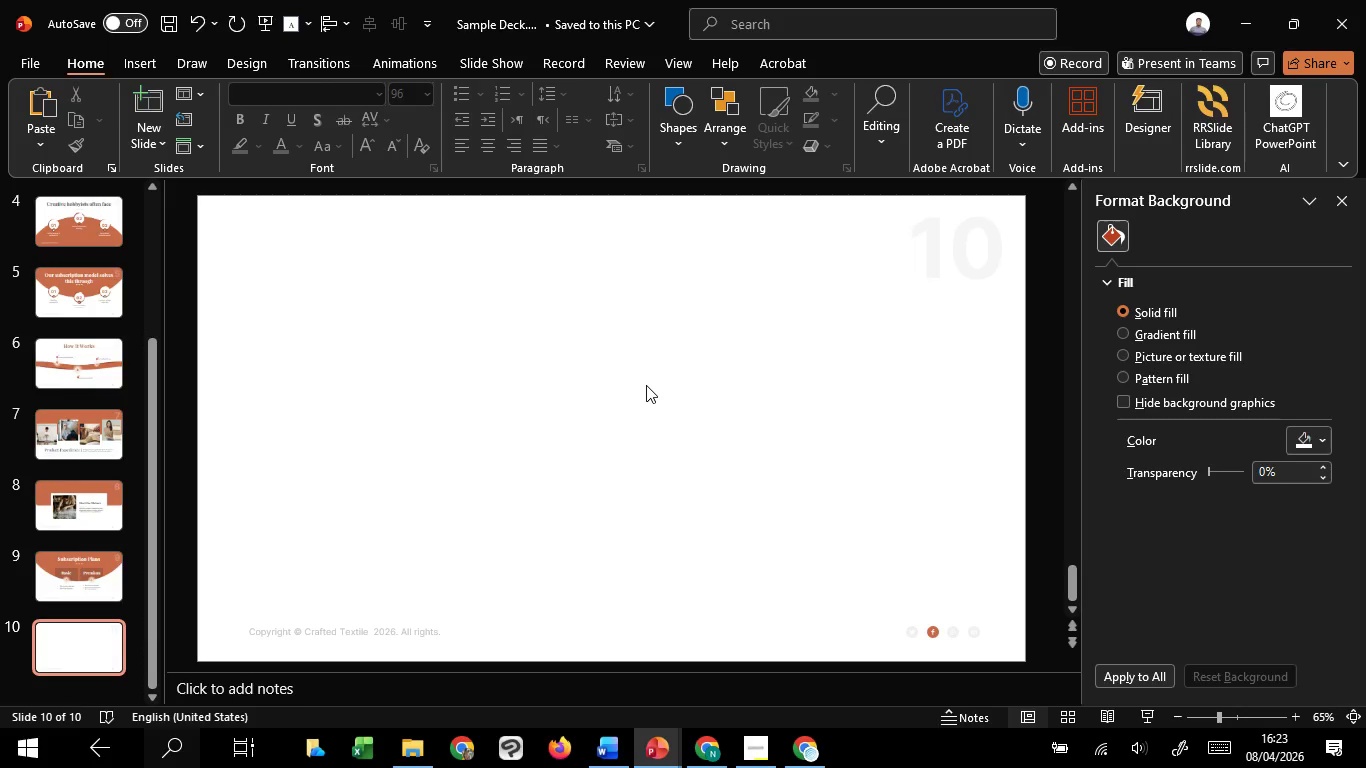 
left_click([611, 657])
 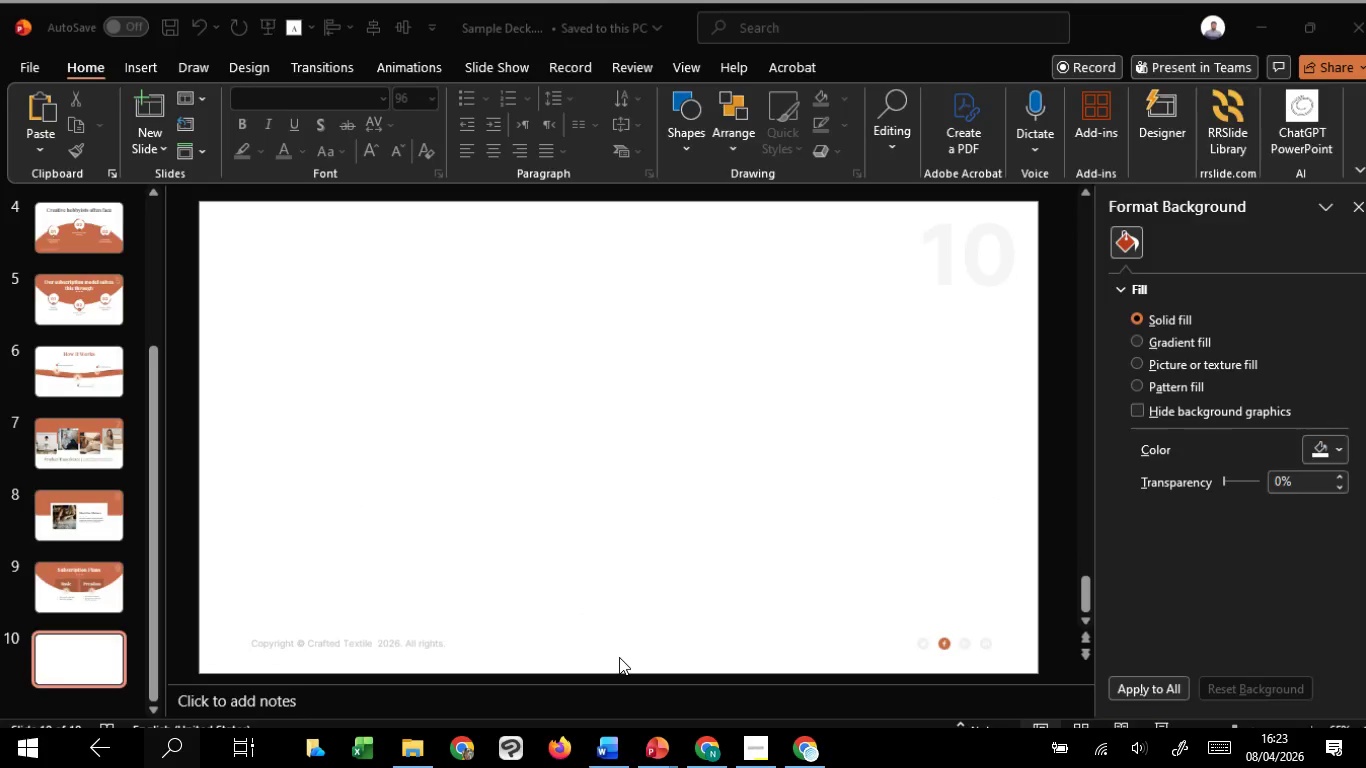 
scroll: coordinate [543, 506], scroll_direction: down, amount: 1.0
 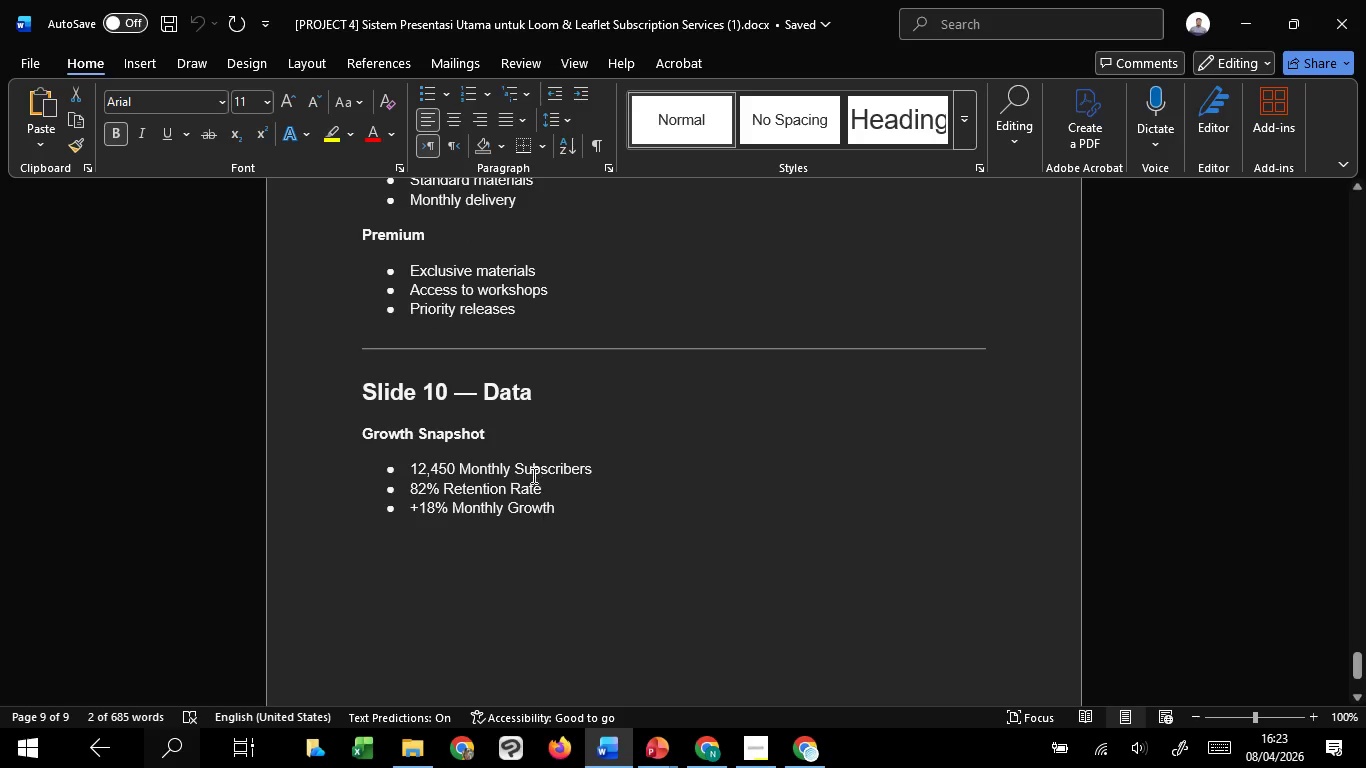 
left_click([530, 468])
 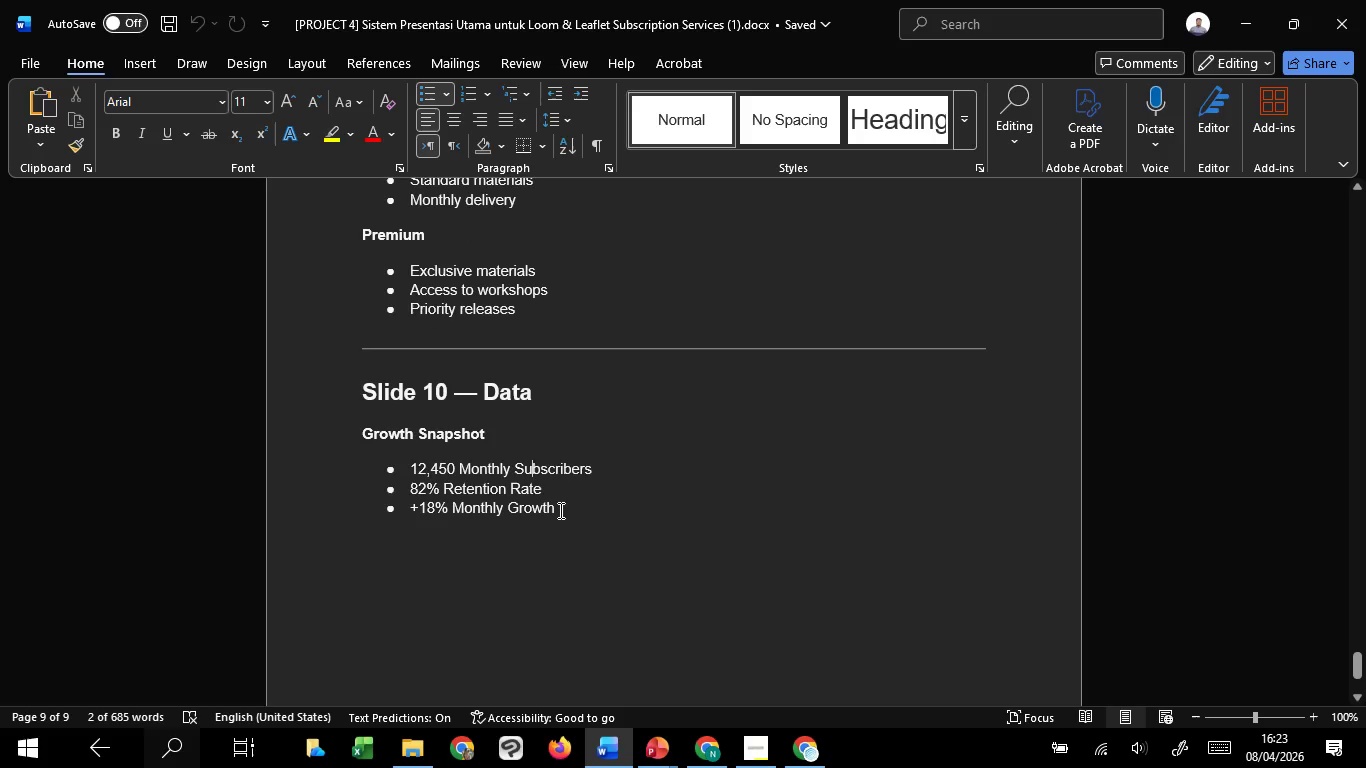 
left_click([559, 510])
 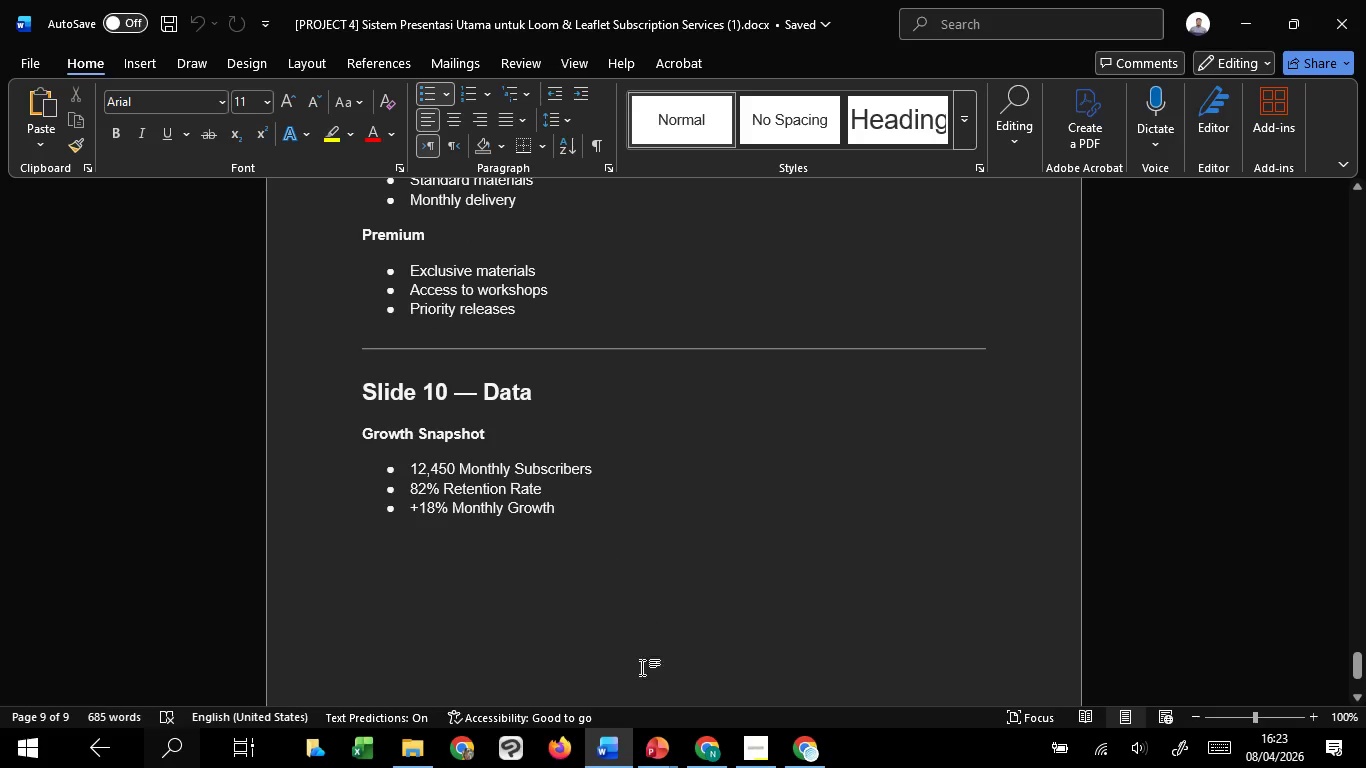 
mouse_move([663, 733])
 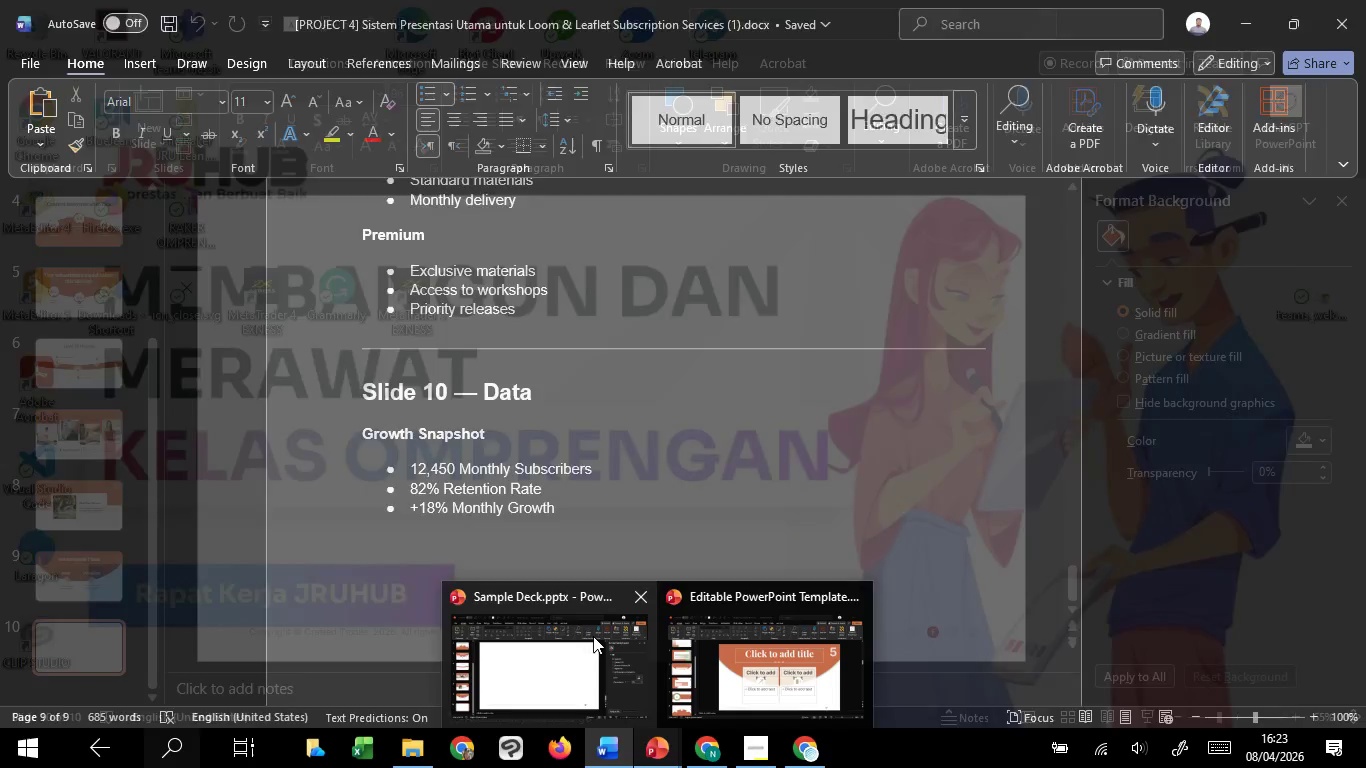 
left_click([593, 636])
 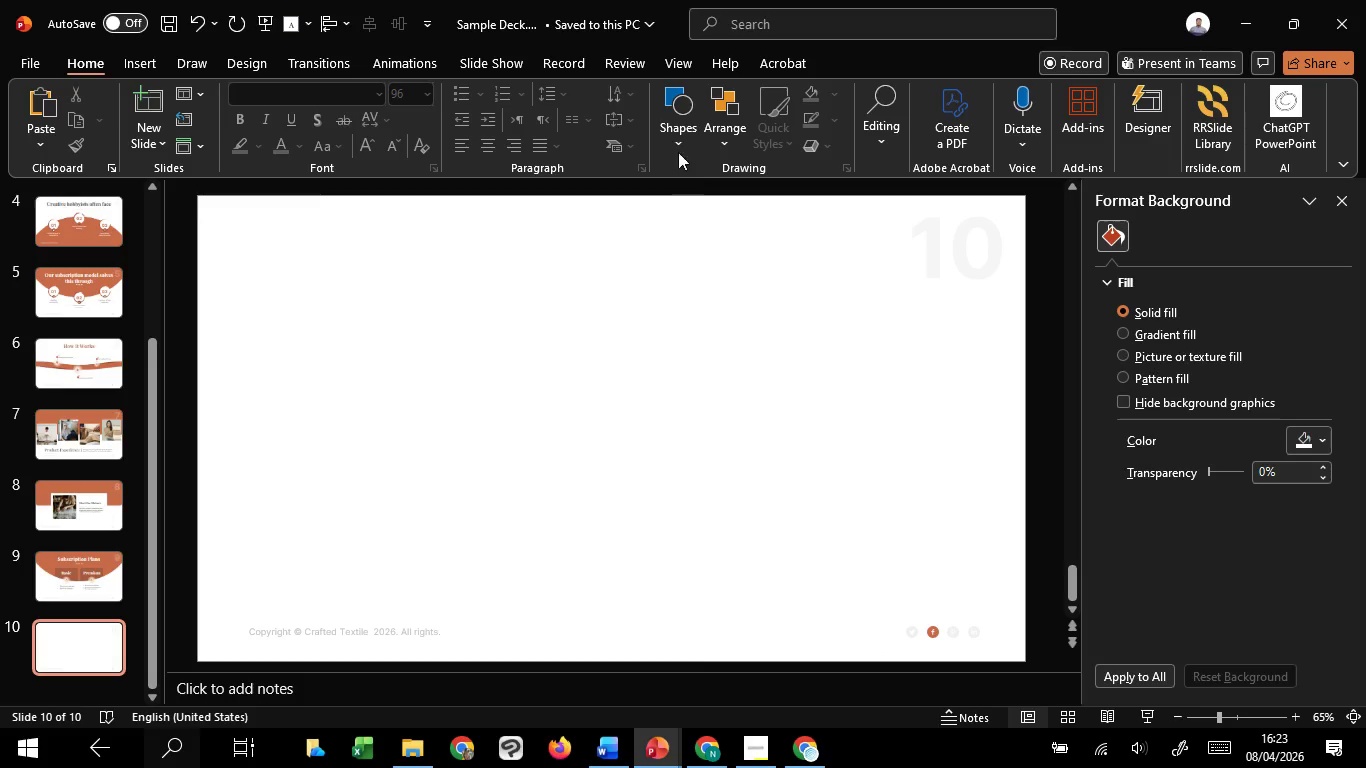 
left_click([676, 124])
 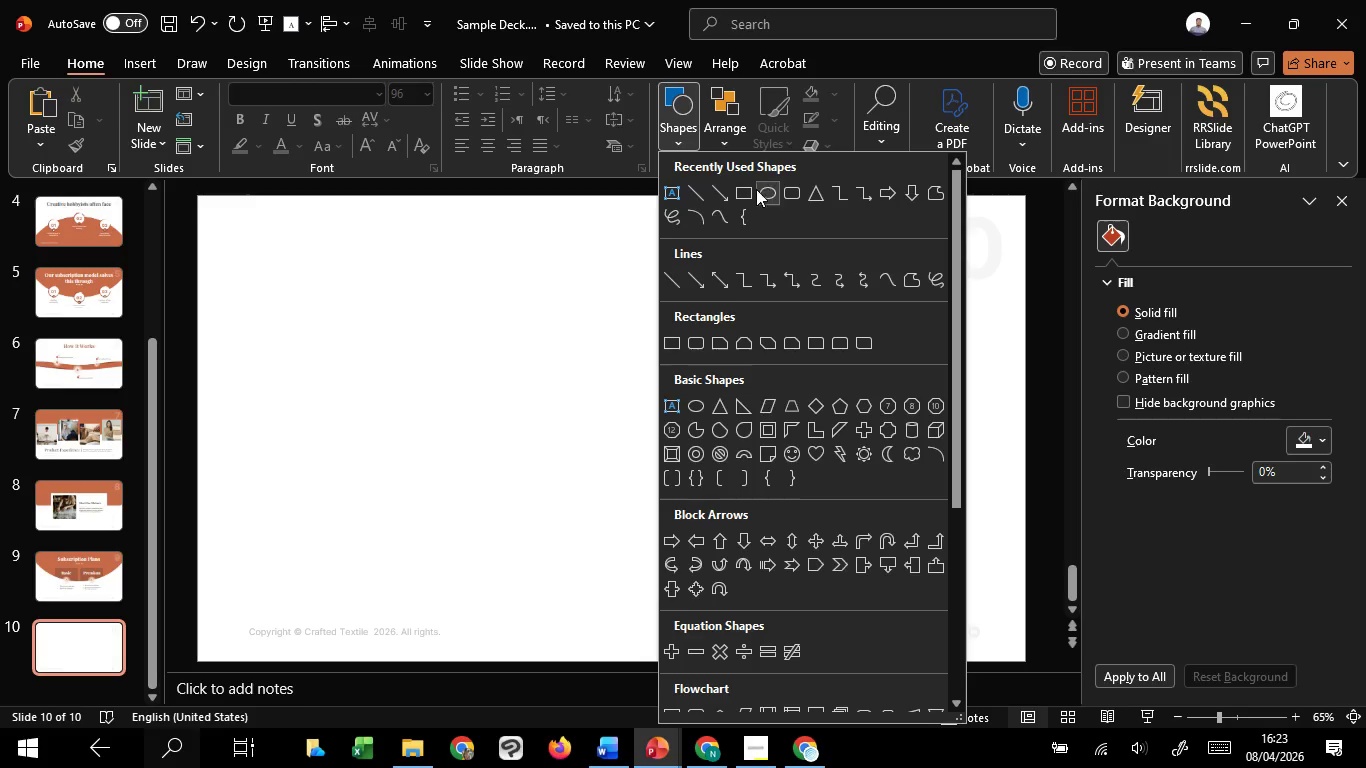 
left_click([754, 189])
 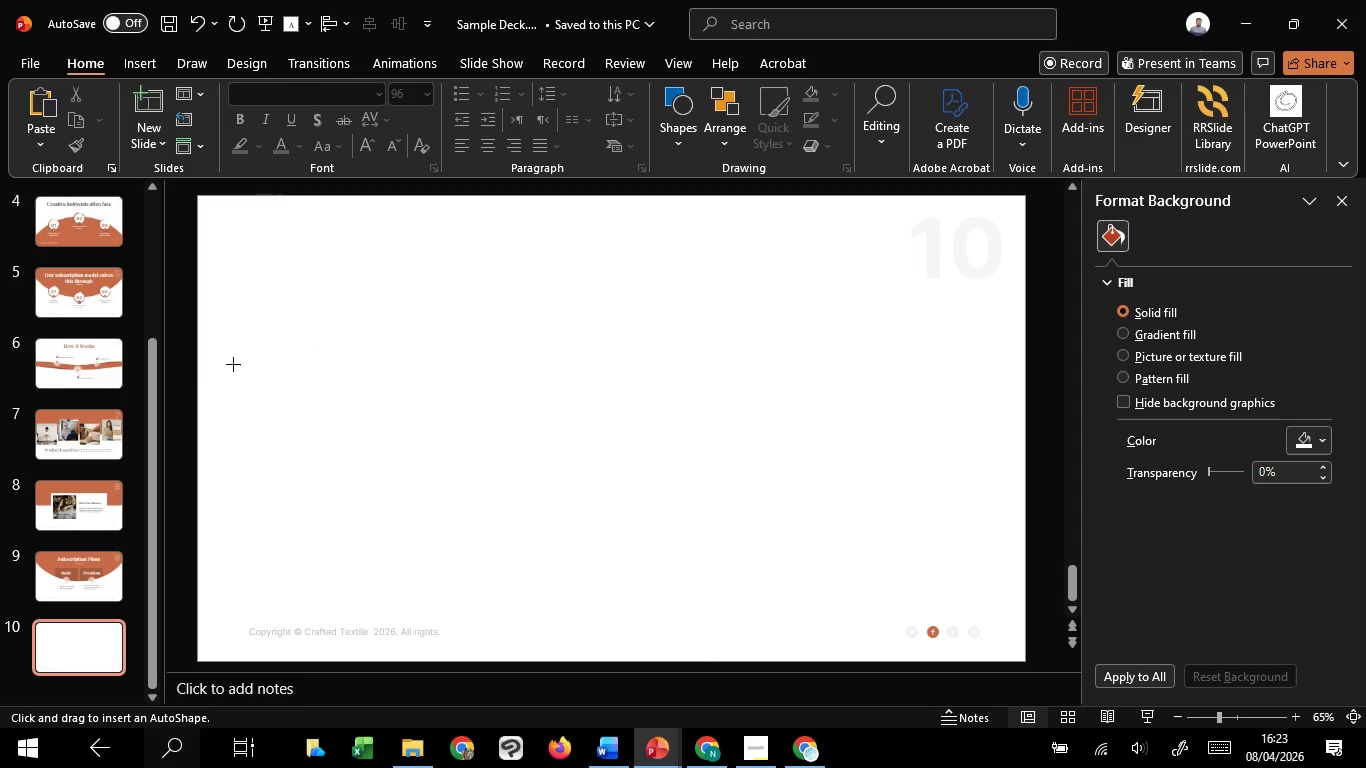 
hold_key(key=ControlLeft, duration=4.09)
hold_key(key=ShiftLeft, duration=1.52)
left_click_drag(start_coordinate=[195, 348], to_coordinate=[384, 354])
 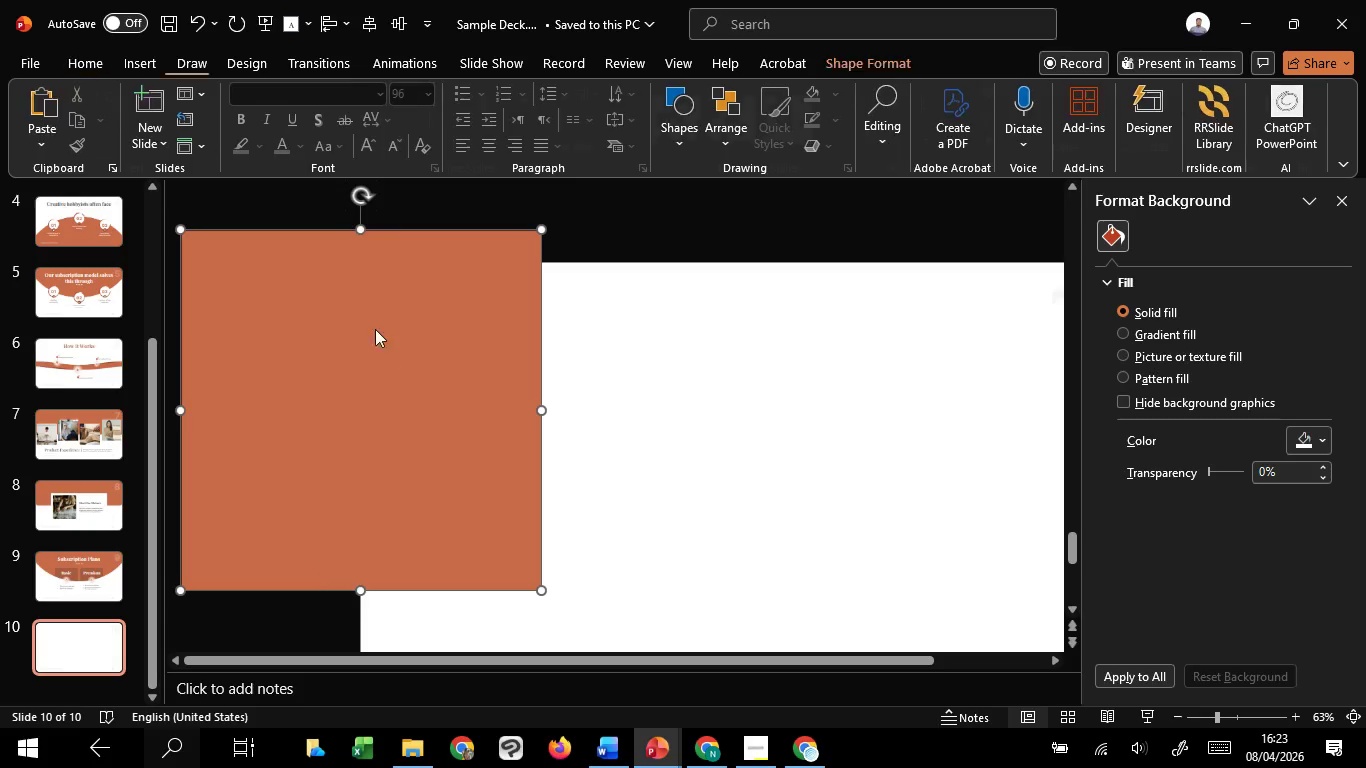 
hold_key(key=ShiftLeft, duration=1.53)
 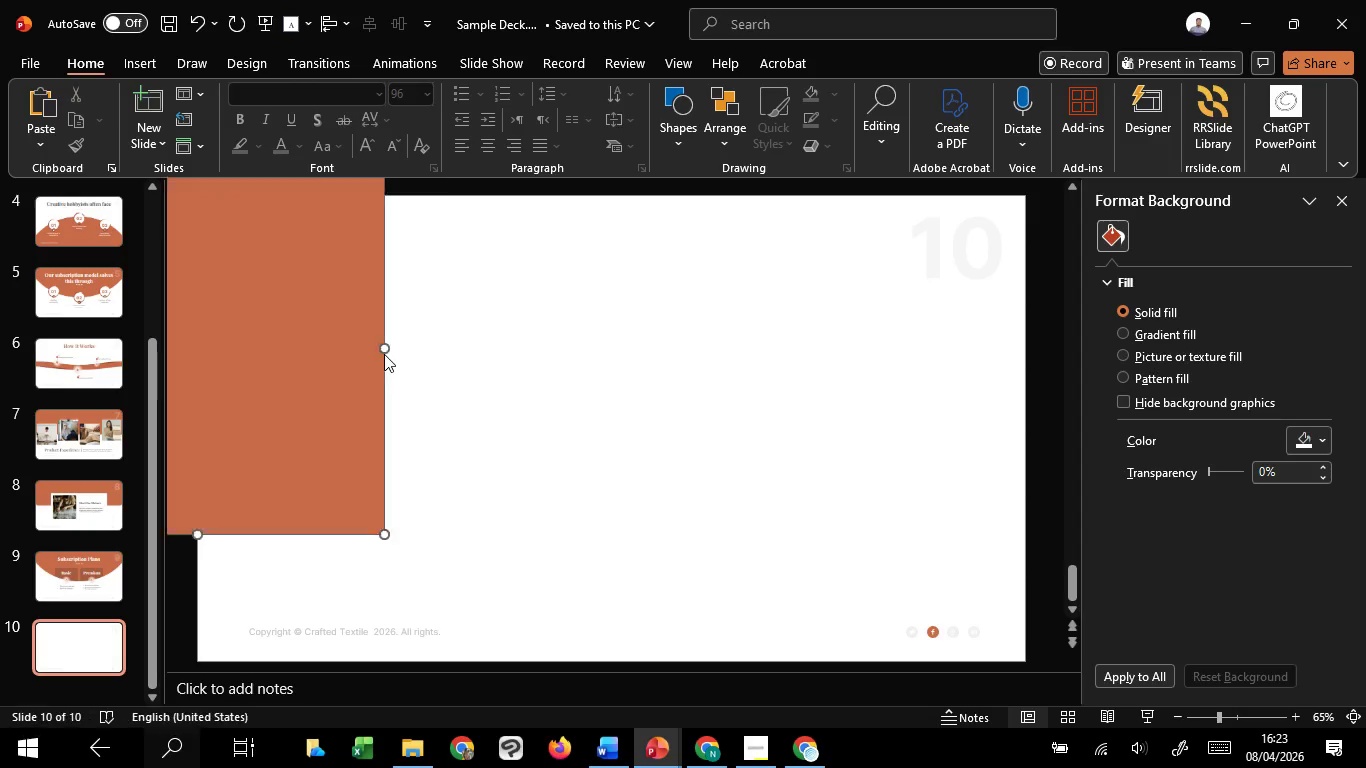 
key(Control+Shift+ShiftLeft)
 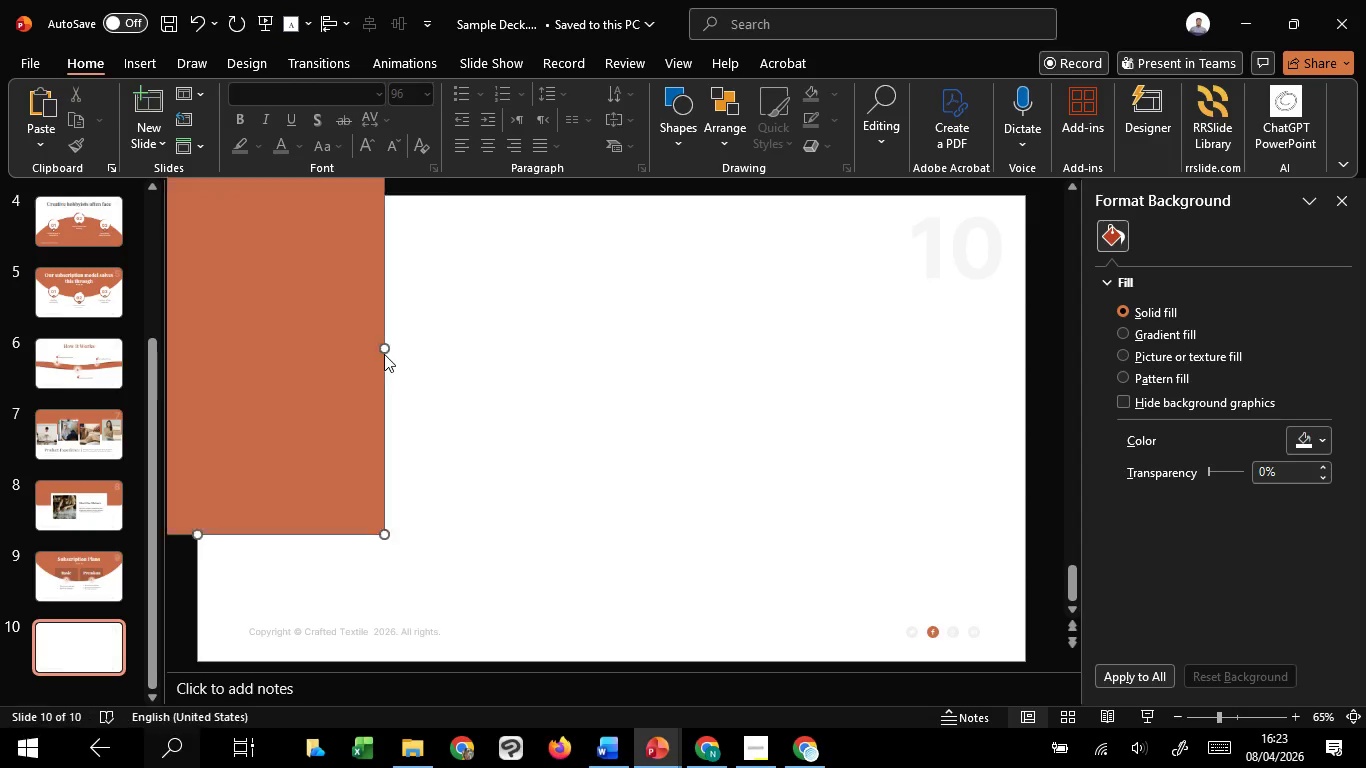 
key(Control+Shift+ShiftLeft)
 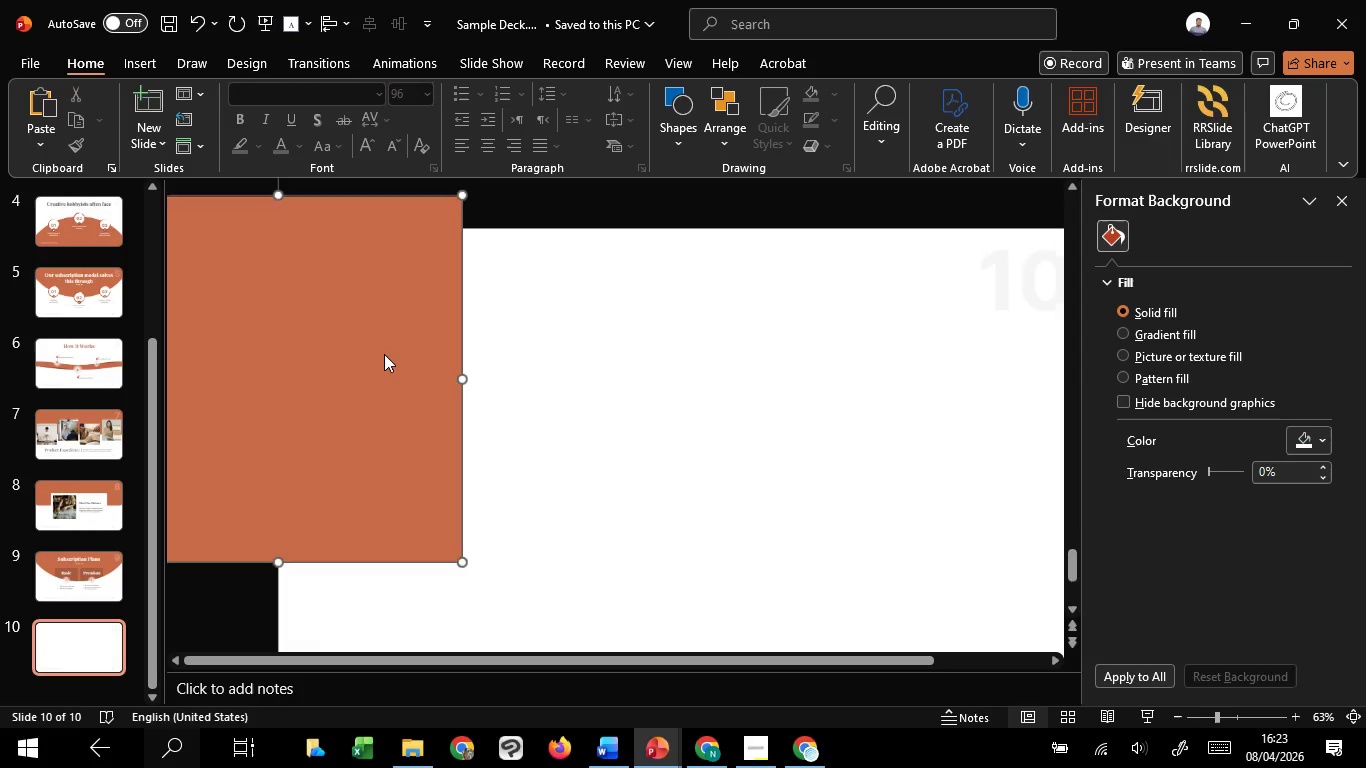 
key(Shift+ShiftLeft)
 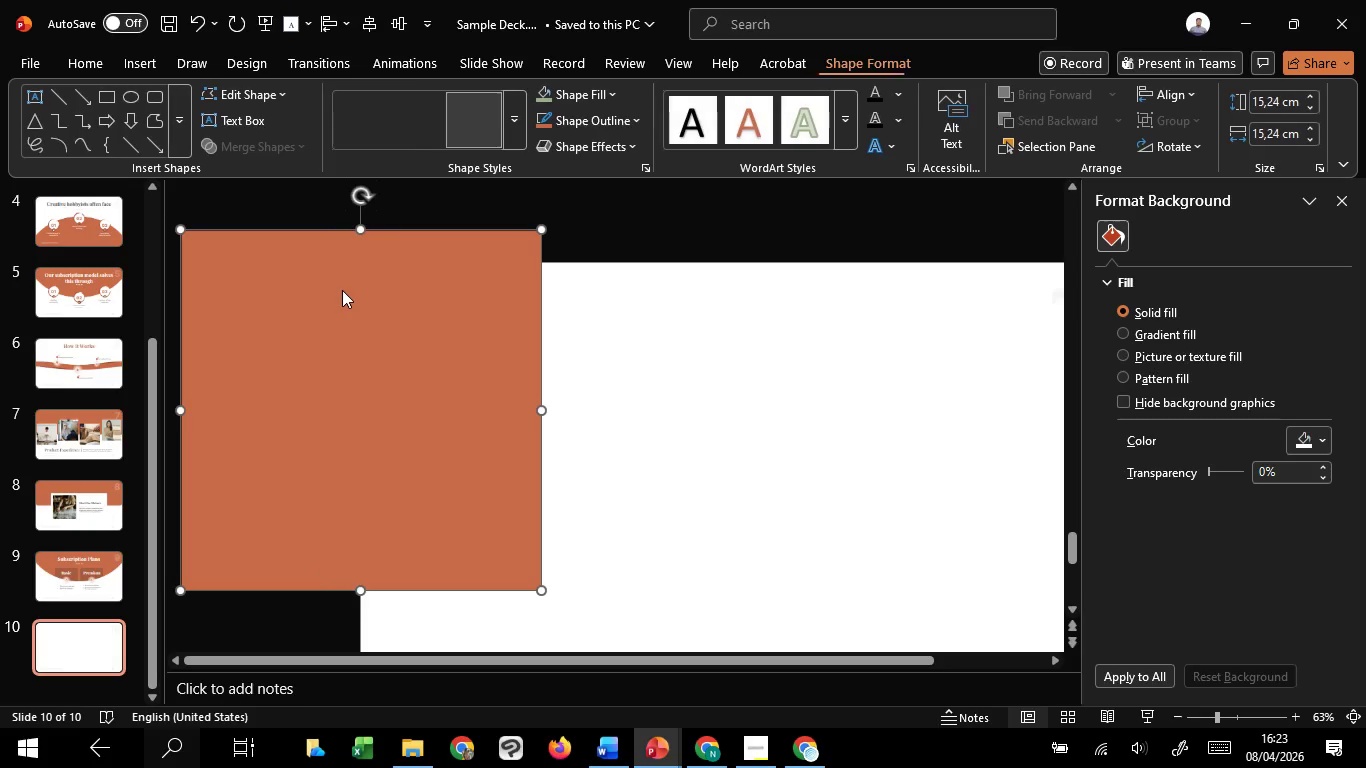 
left_click_drag(start_coordinate=[342, 290], to_coordinate=[522, 374])
 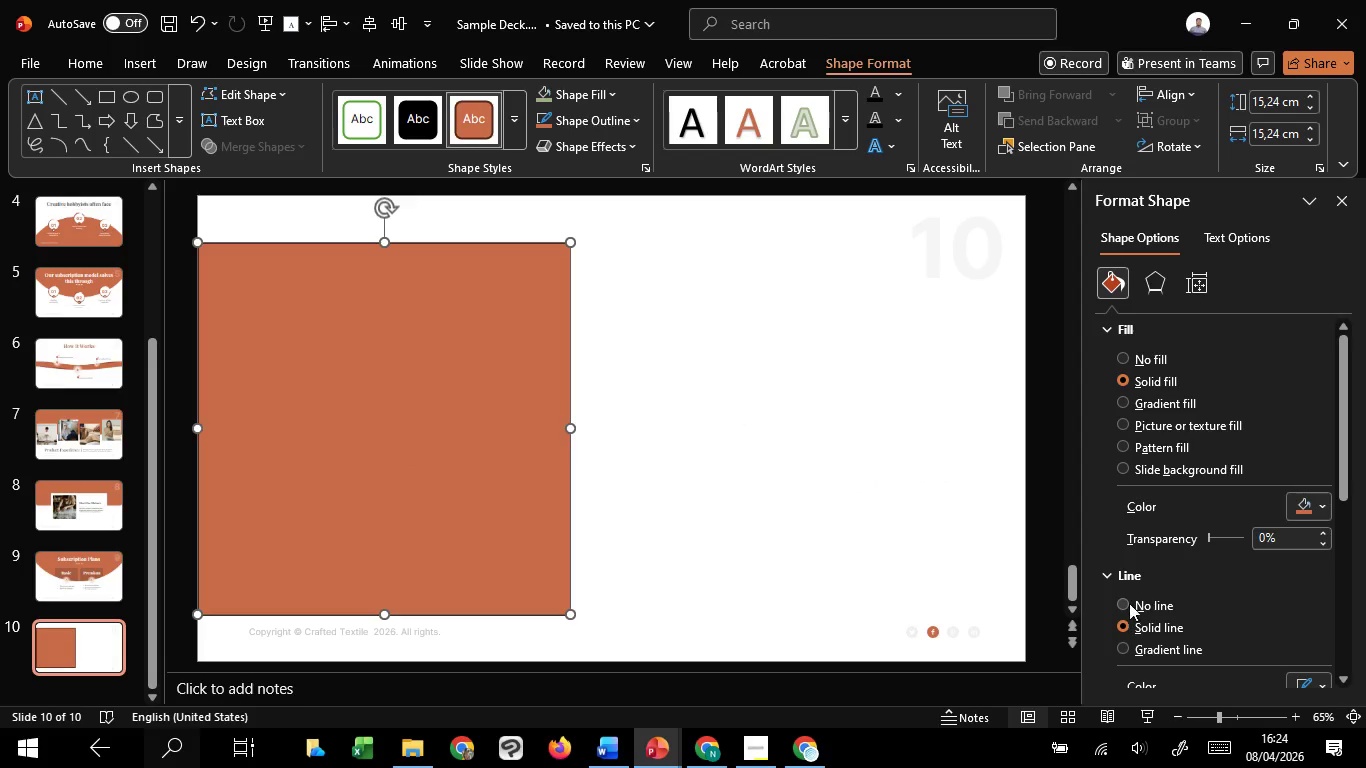 
left_click([1129, 599])
 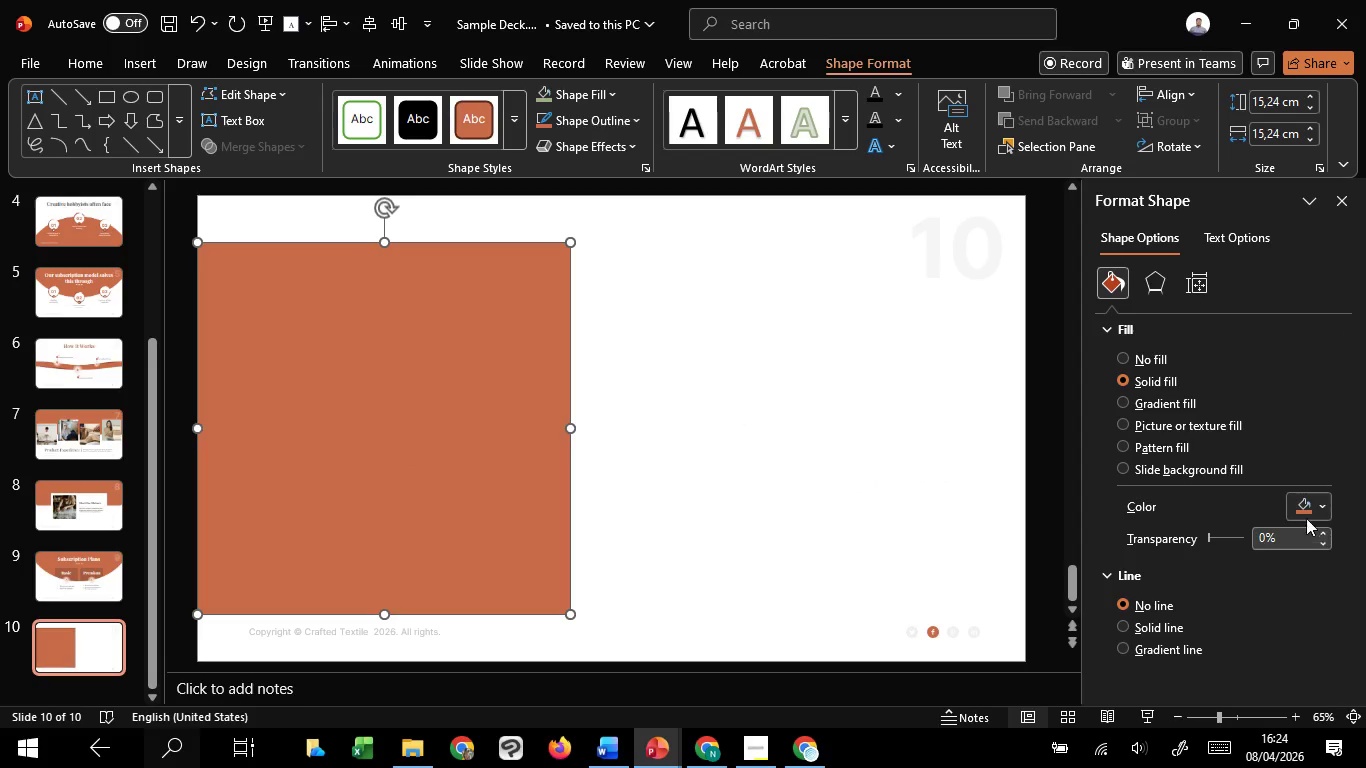 
left_click([1306, 516])
 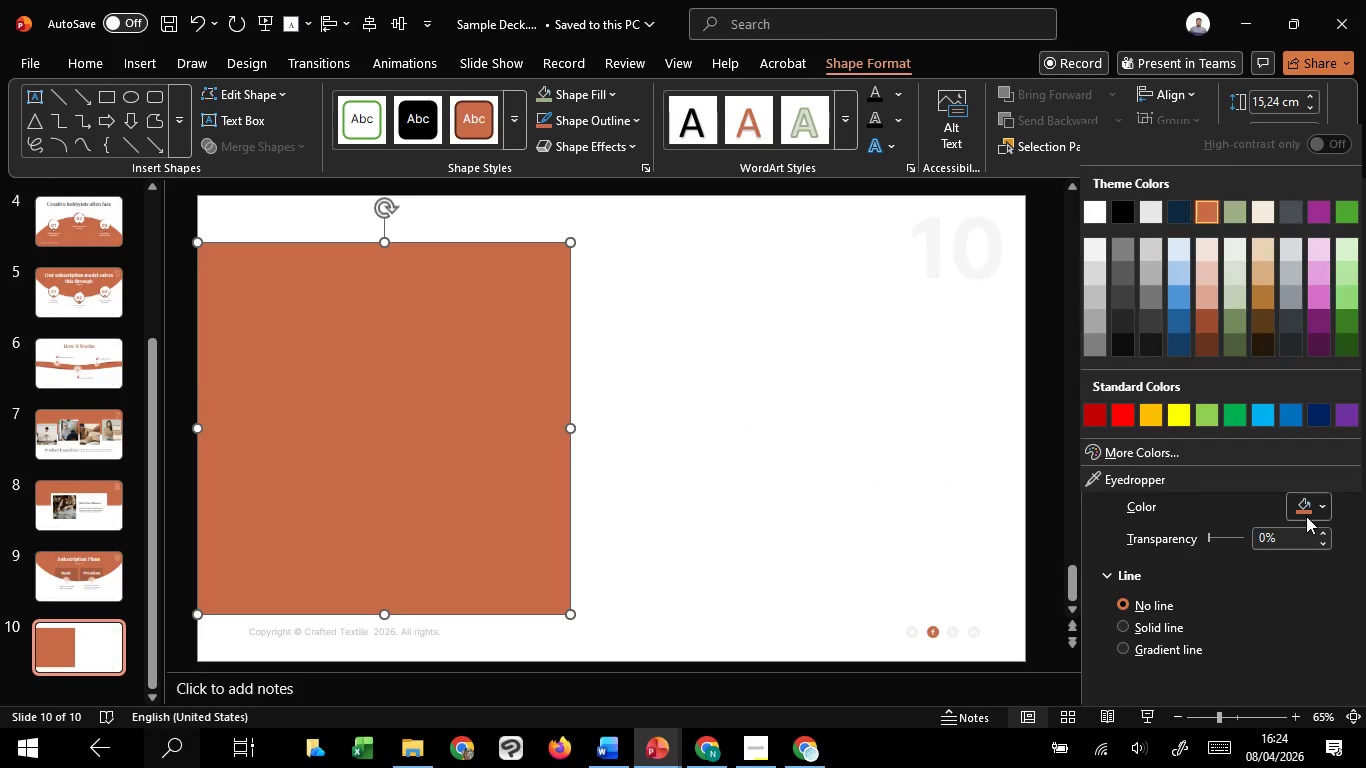 
left_click([1306, 516])
 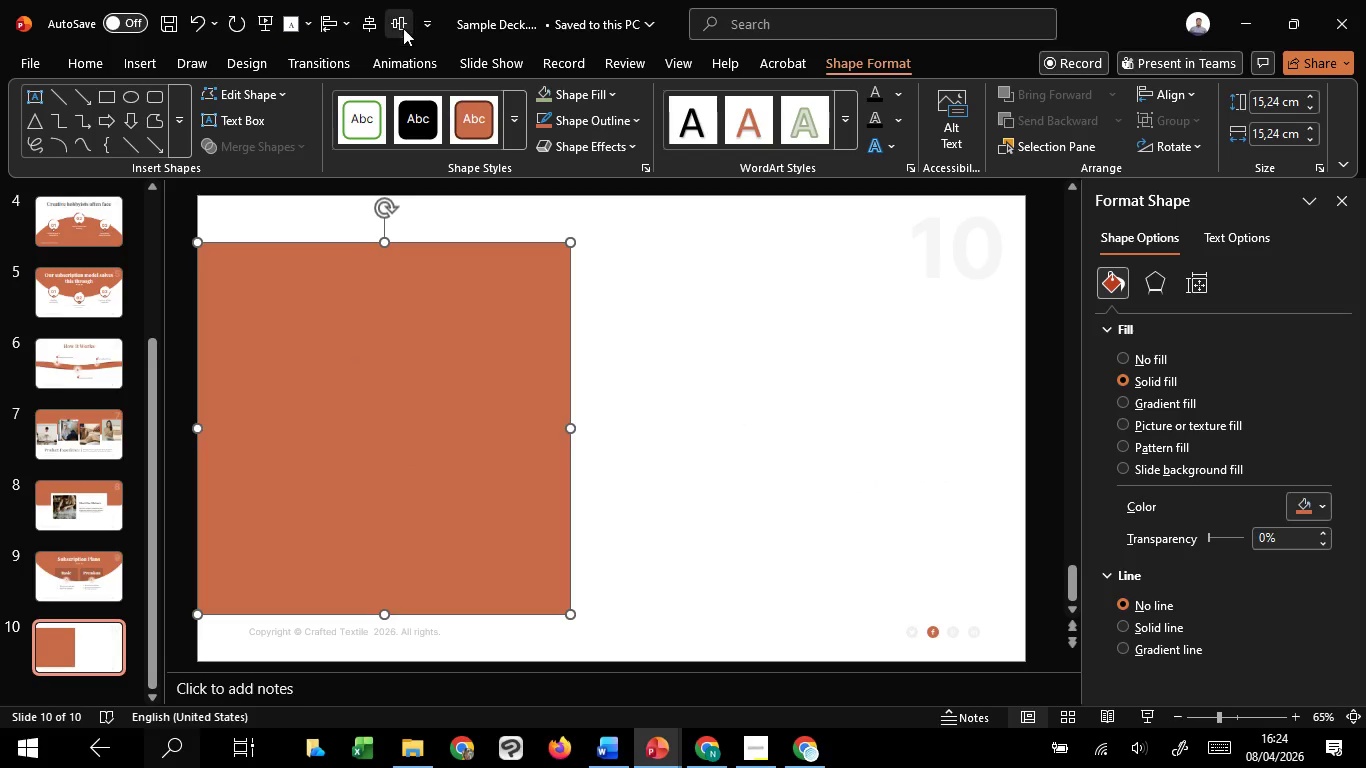 
hold_key(key=ControlLeft, duration=4.99)
hold_key(key=ShiftLeft, duration=1.52)
left_click_drag(start_coordinate=[380, 244], to_coordinate=[395, 334])
 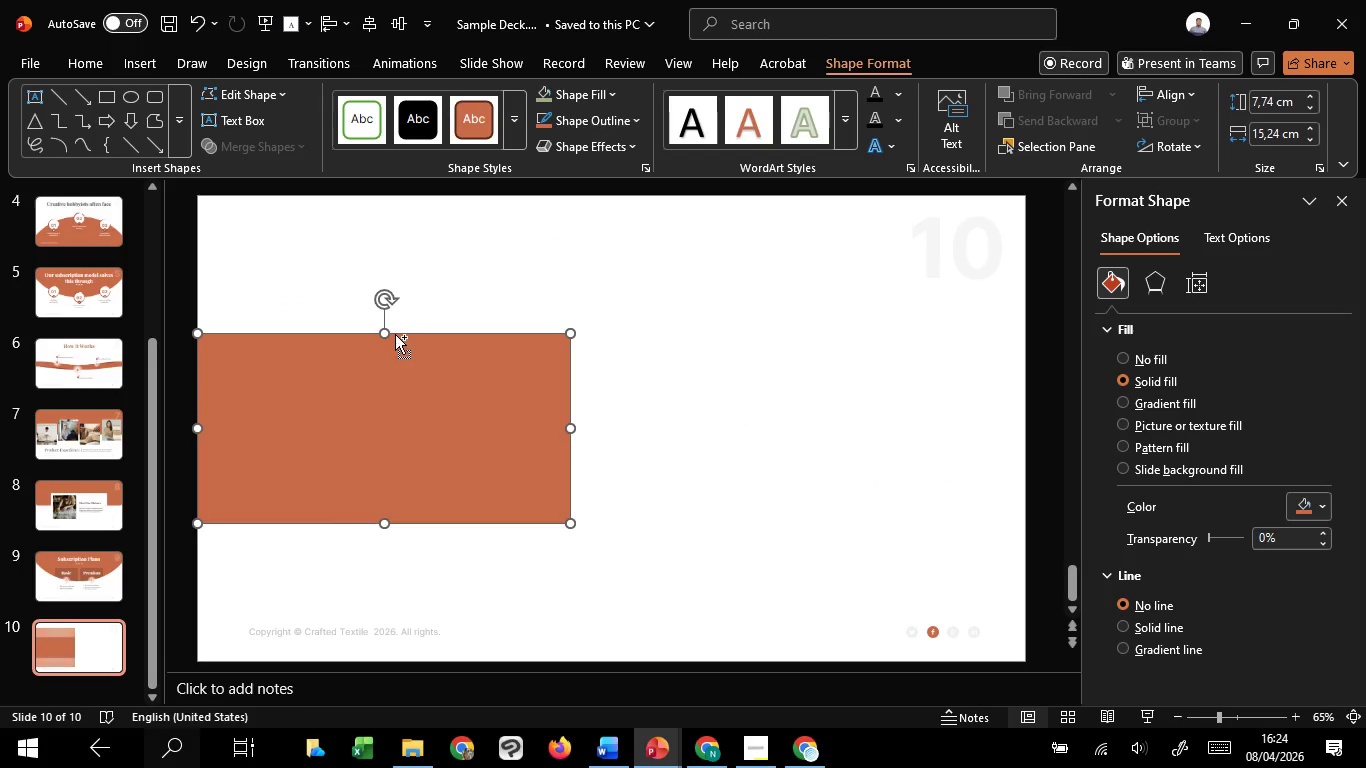 
hold_key(key=ShiftLeft, duration=1.5)
left_click_drag(start_coordinate=[573, 425], to_coordinate=[1023, 423])
 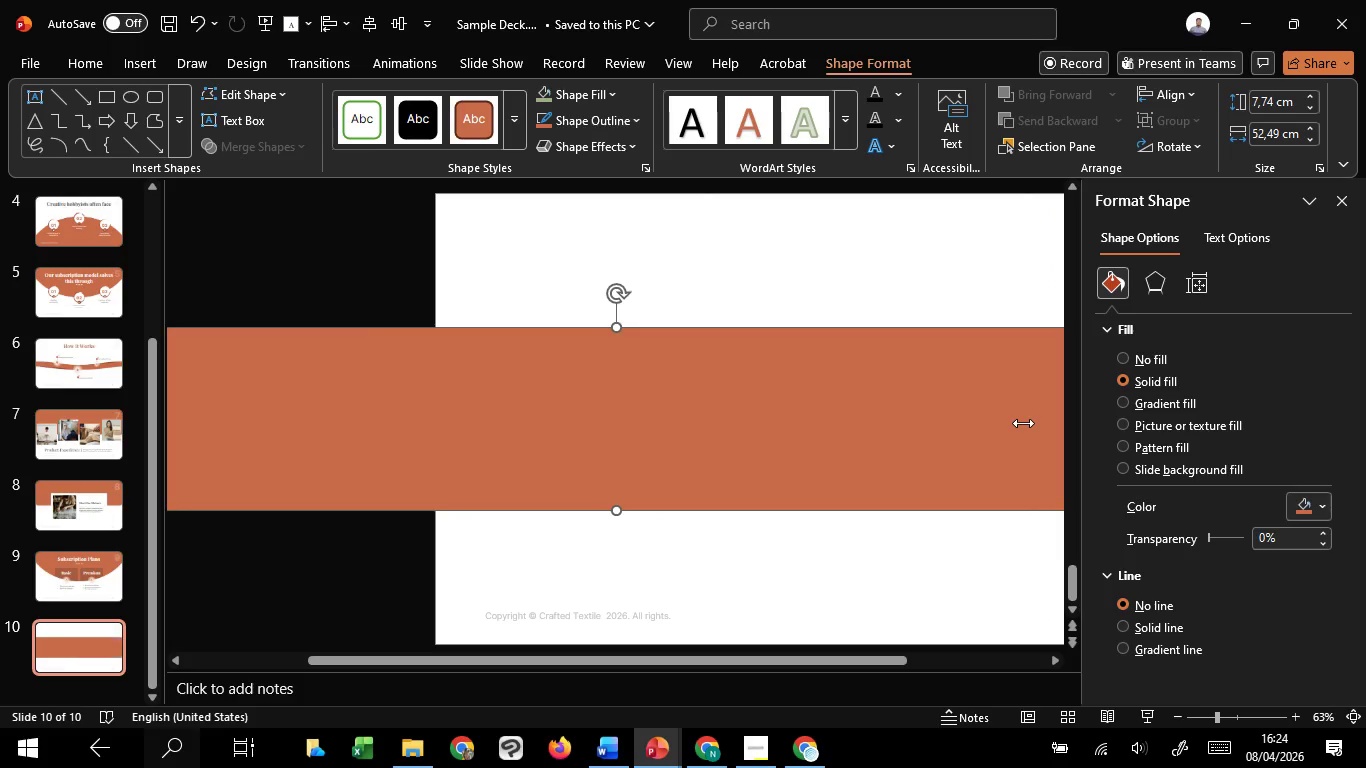 
hold_key(key=ShiftLeft, duration=1.51)
 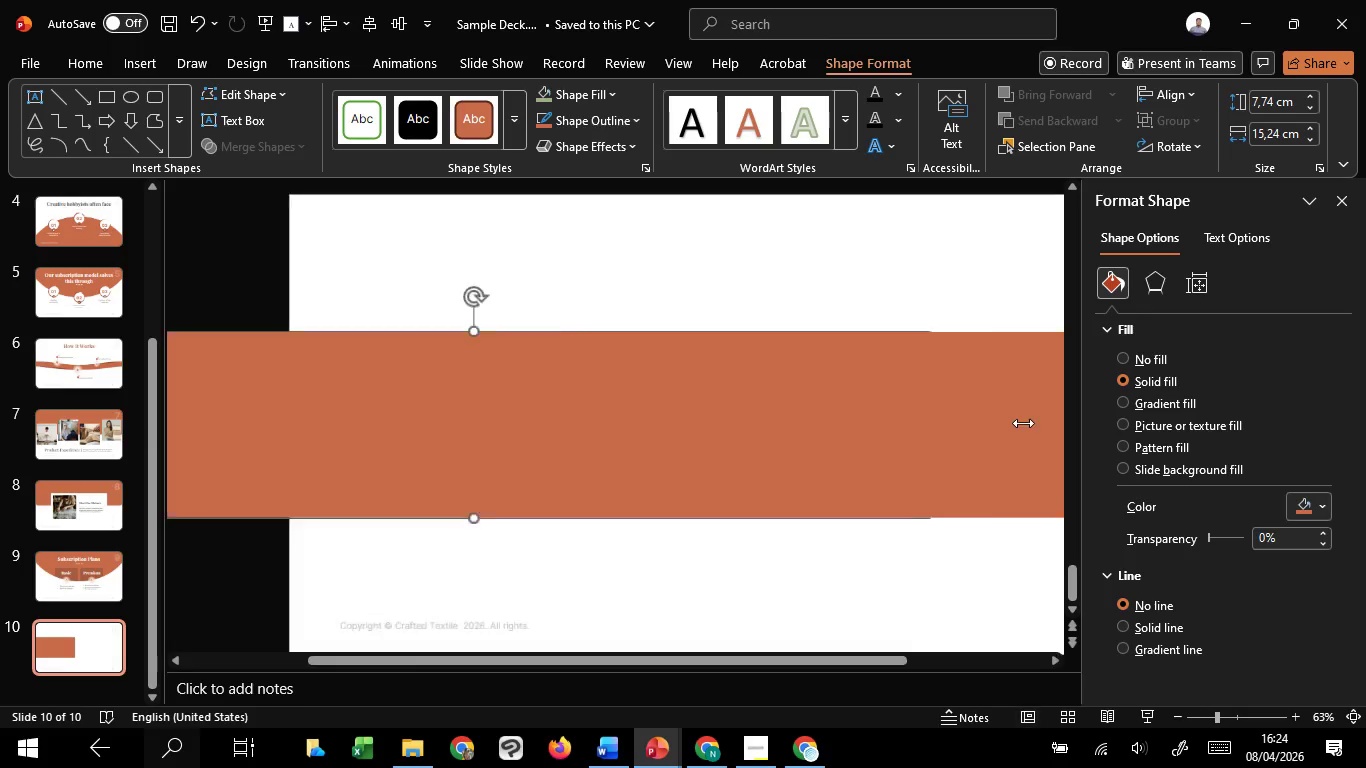 
hold_key(key=ShiftLeft, duration=1.38)
 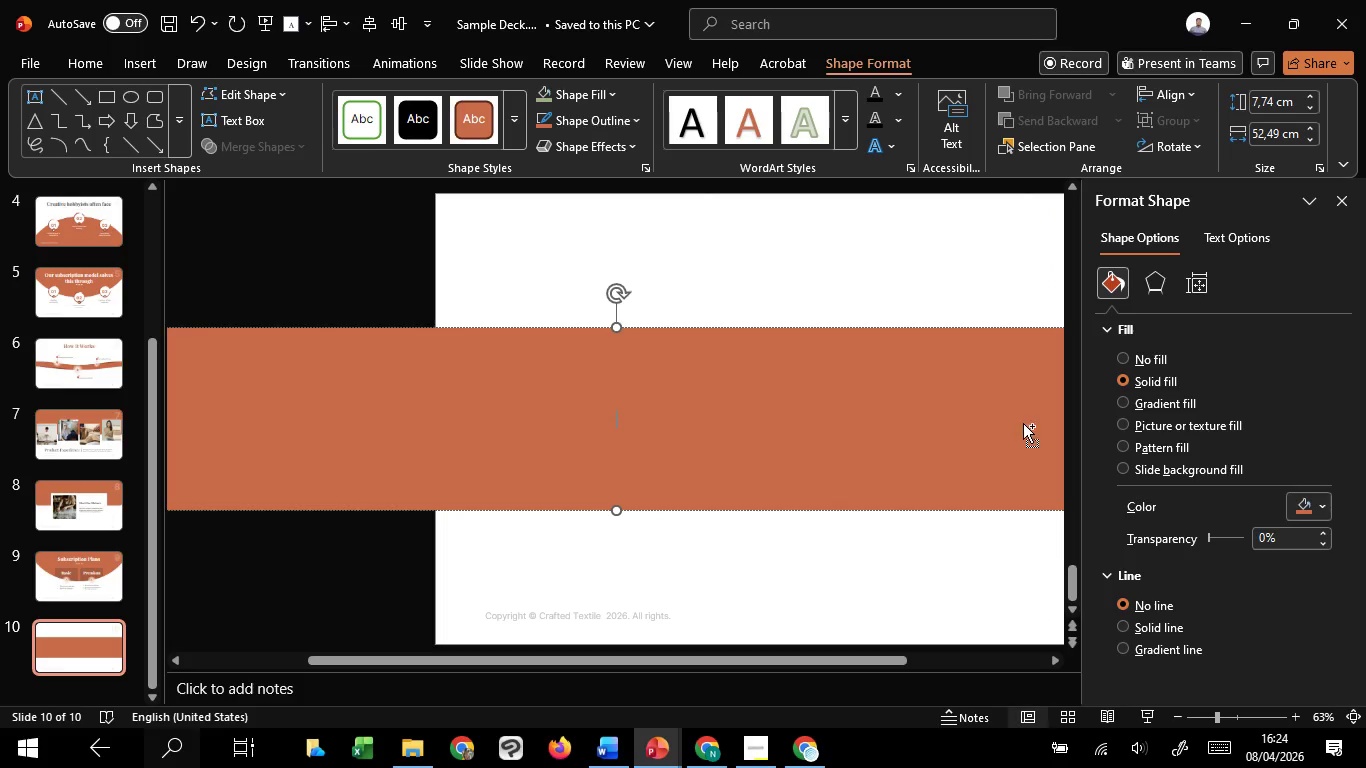 
hold_key(key=ControlLeft, duration=1.5)
scroll: coordinate [1023, 423], scroll_direction: down, amount: 5.0
 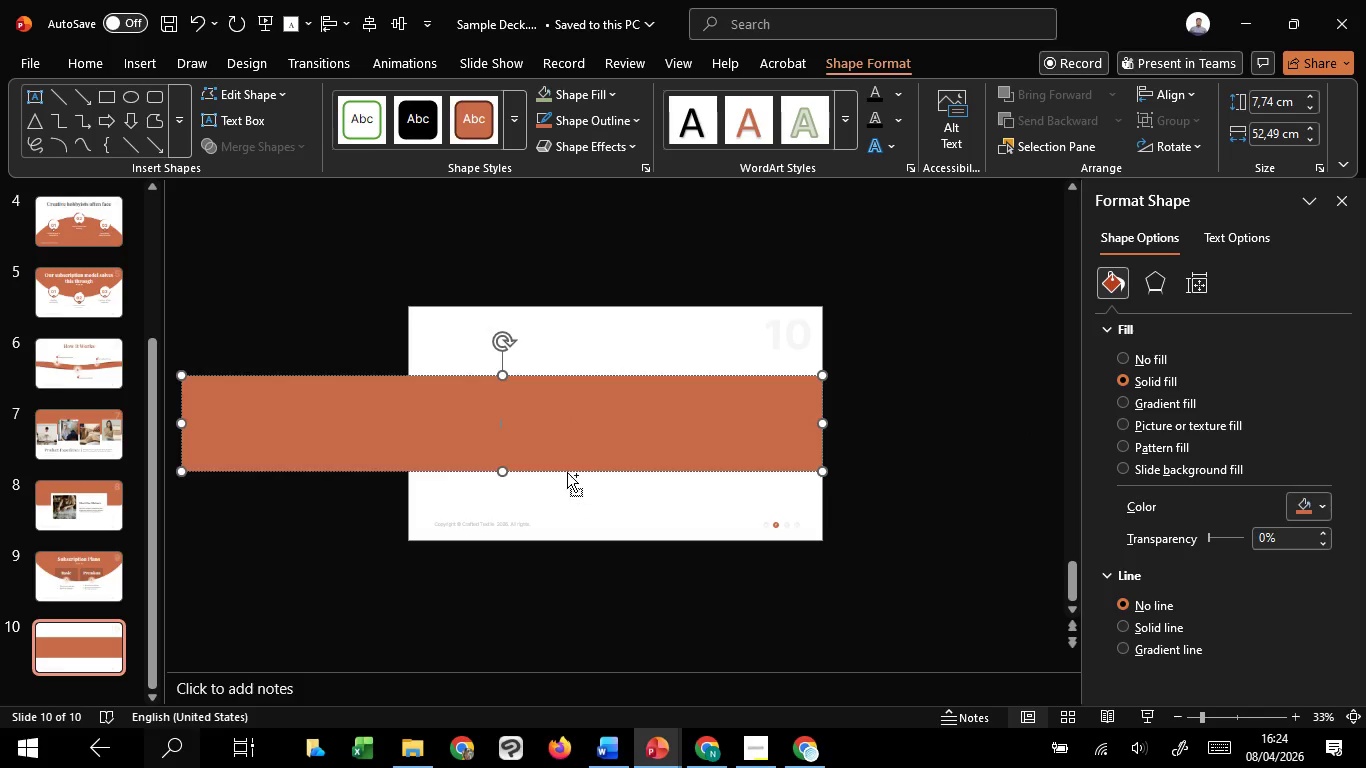 
hold_key(key=ControlLeft, duration=0.47)
 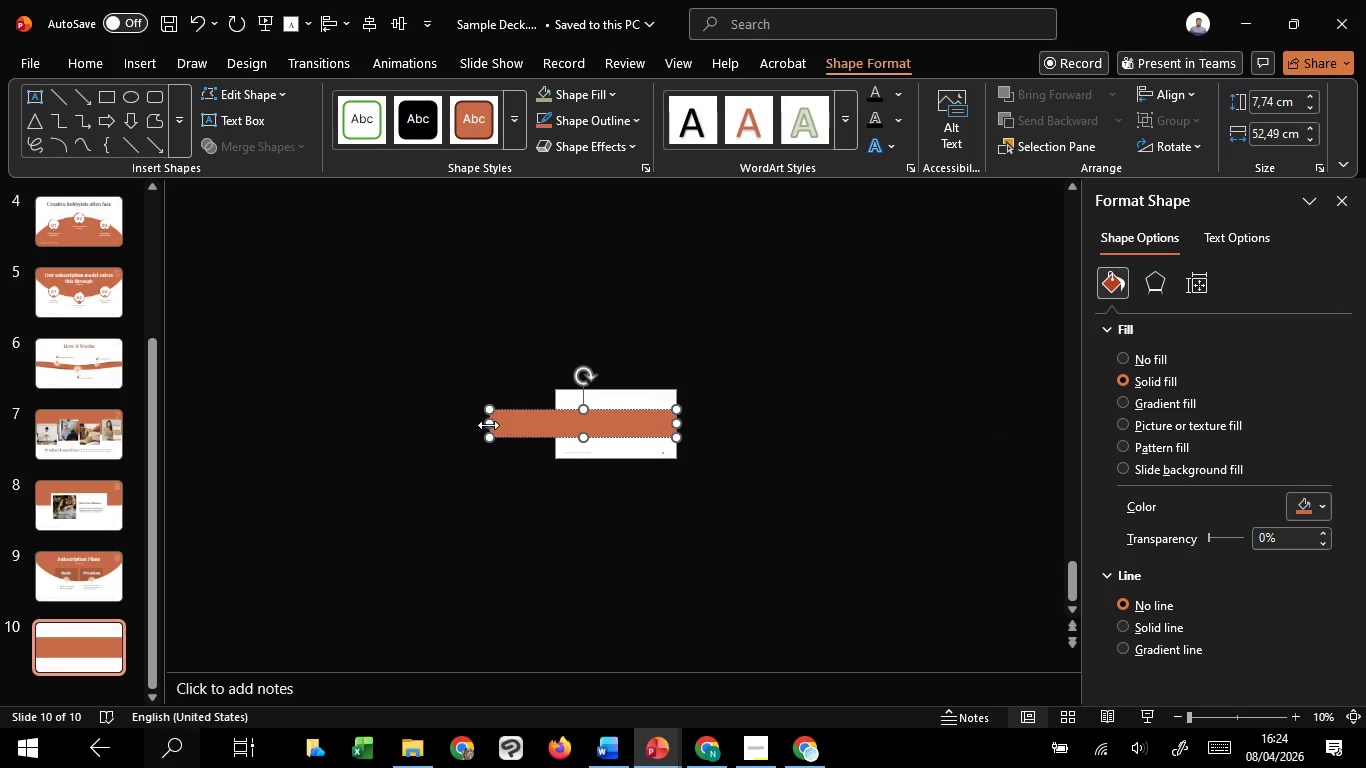 
scroll: coordinate [514, 477], scroll_direction: down, amount: 2.0
 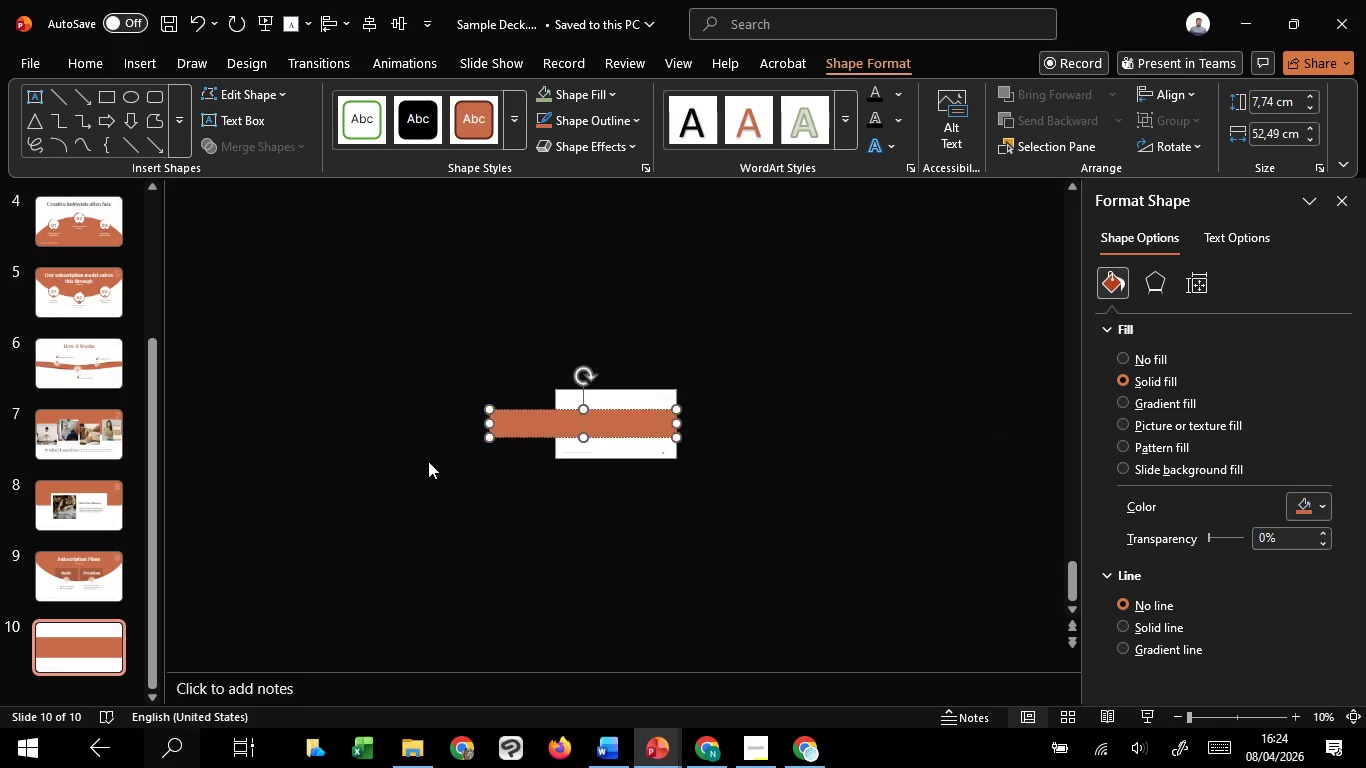 
left_click_drag(start_coordinate=[488, 425], to_coordinate=[556, 426])
 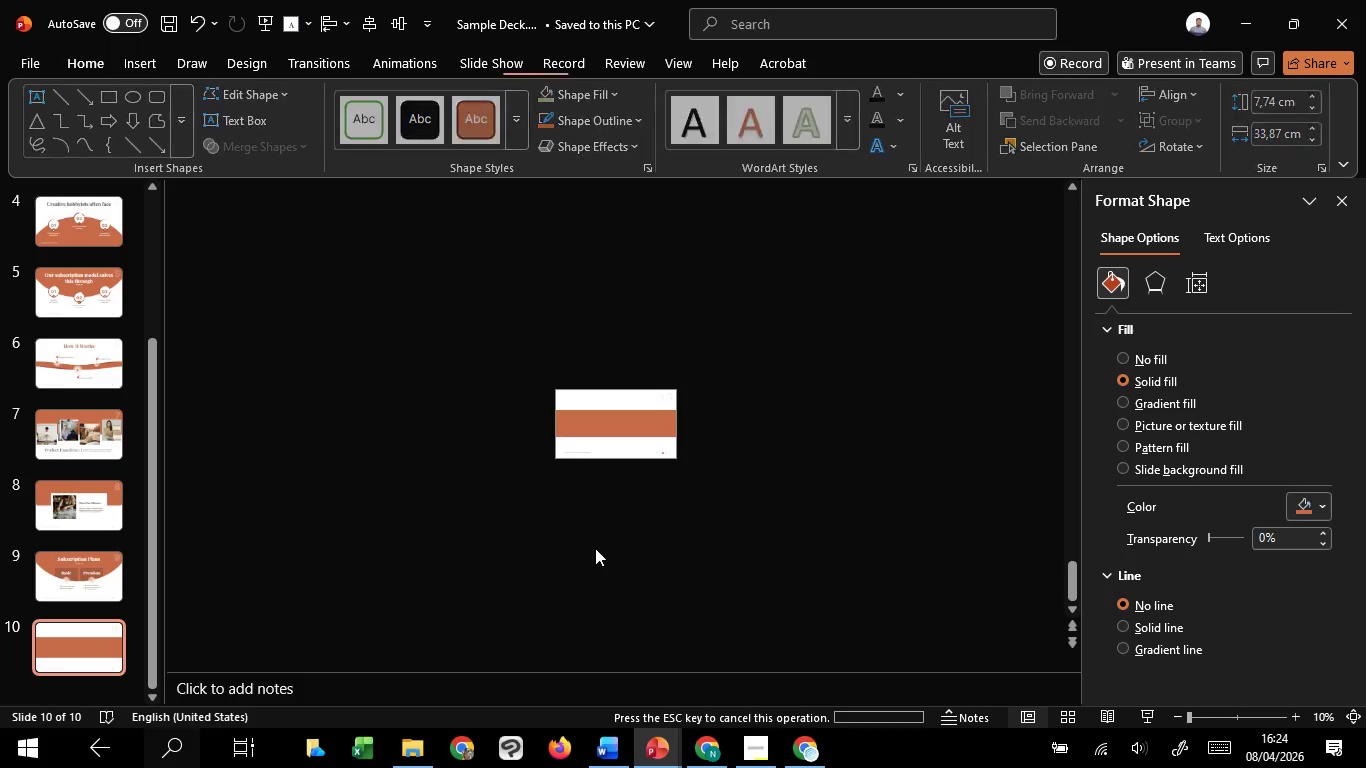 
hold_key(key=ControlLeft, duration=1.27)
scroll: coordinate [601, 535], scroll_direction: up, amount: 5.0
 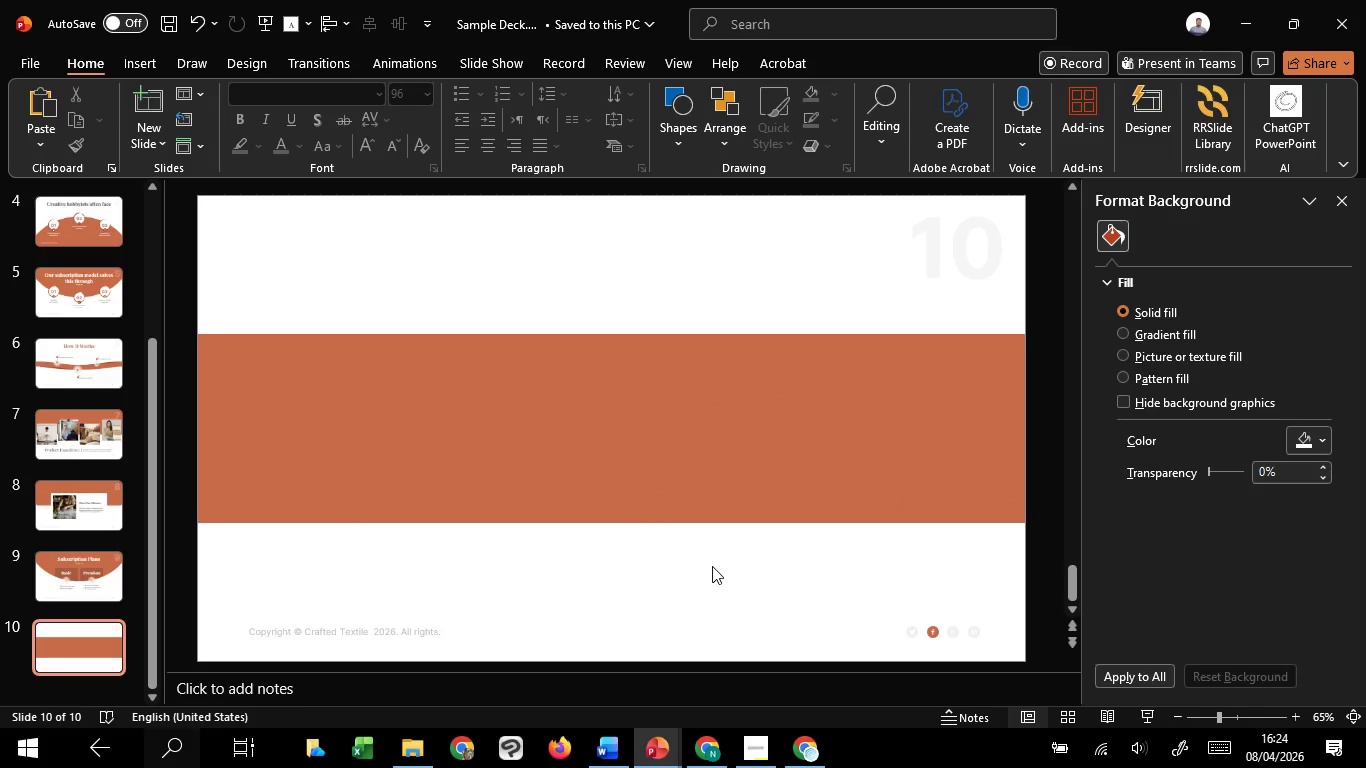 
left_click([712, 566])
 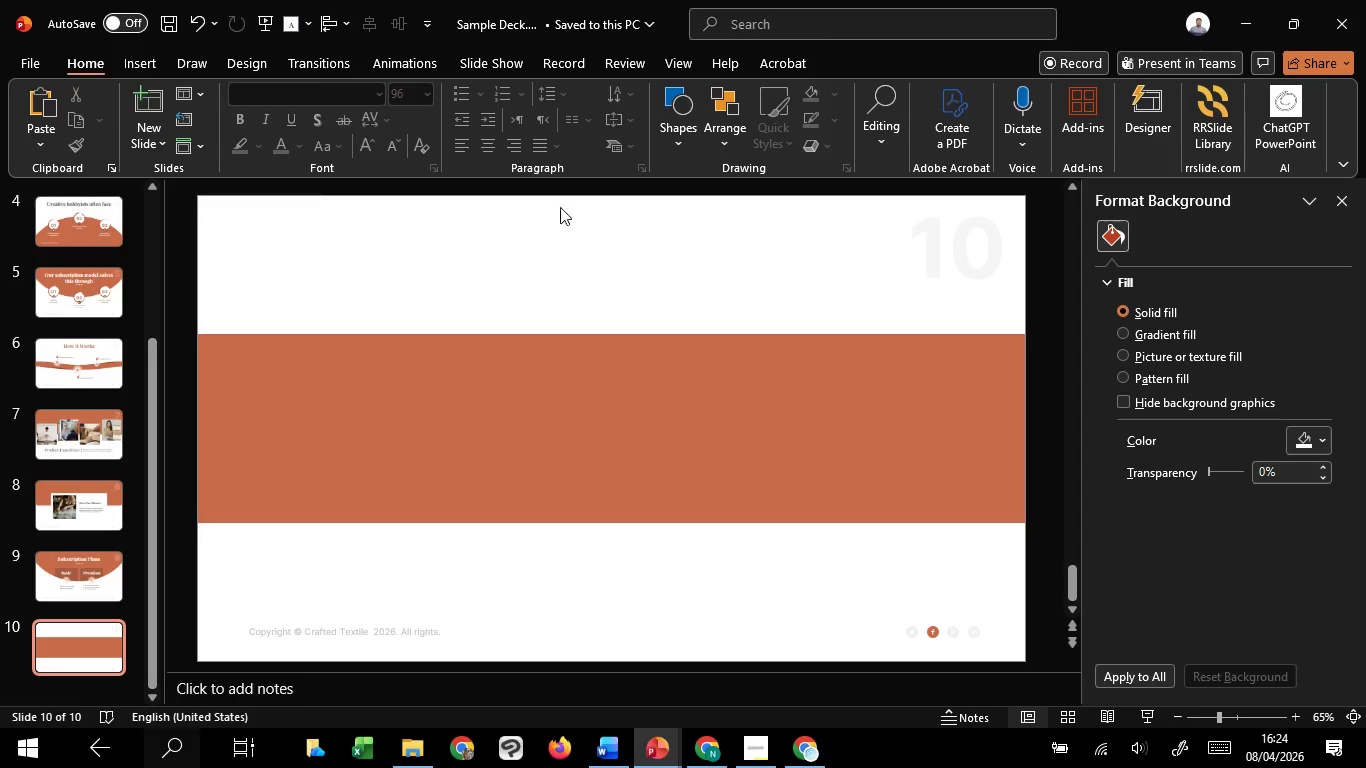 
left_click([667, 137])
 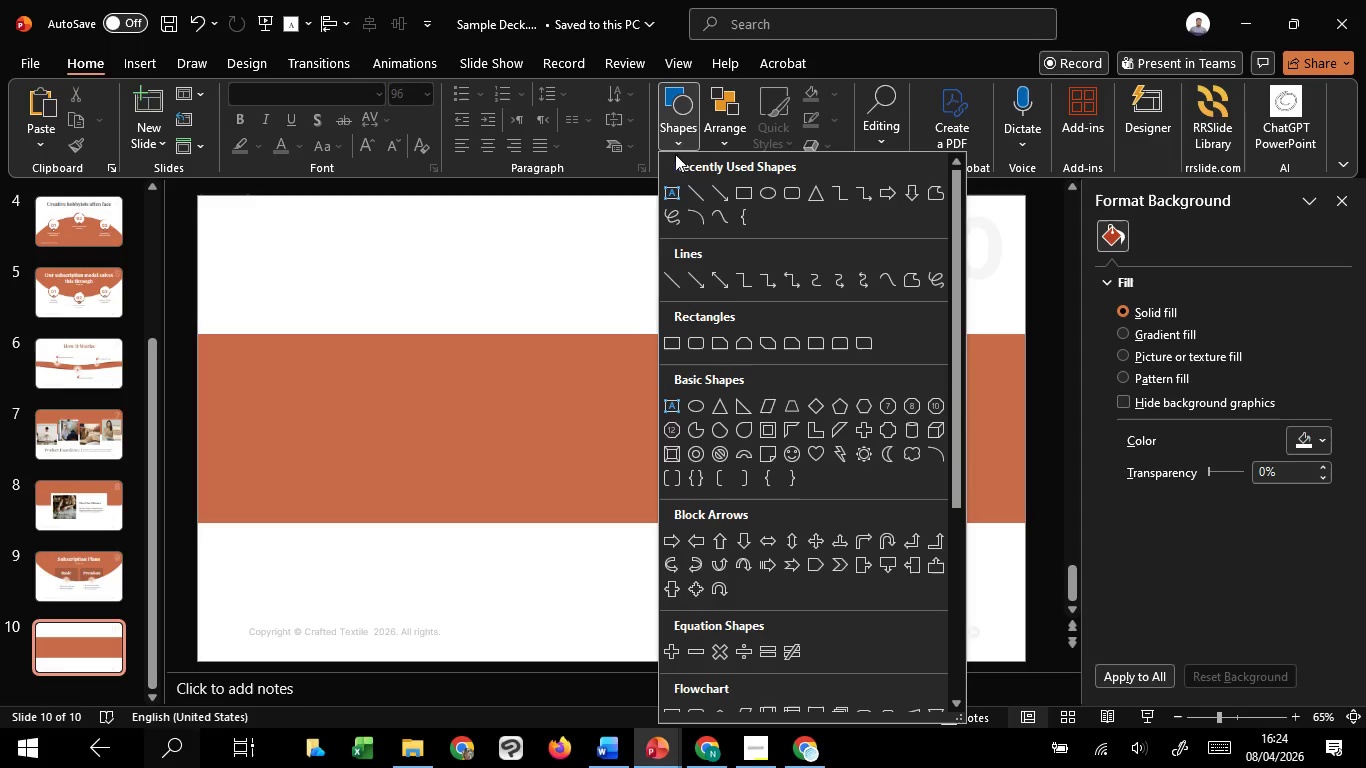 
left_click([676, 141])
 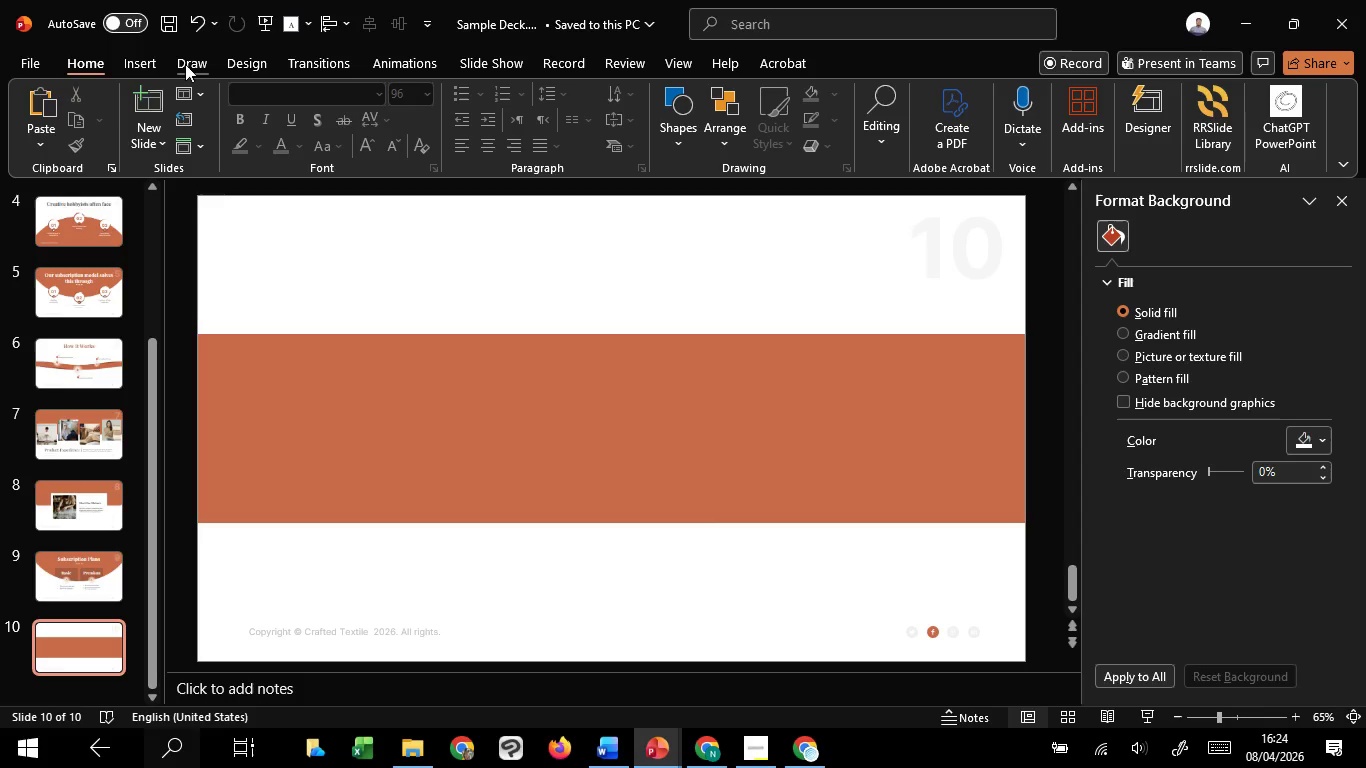 
left_click_drag(start_coordinate=[185, 64], to_coordinate=[112, 56])
 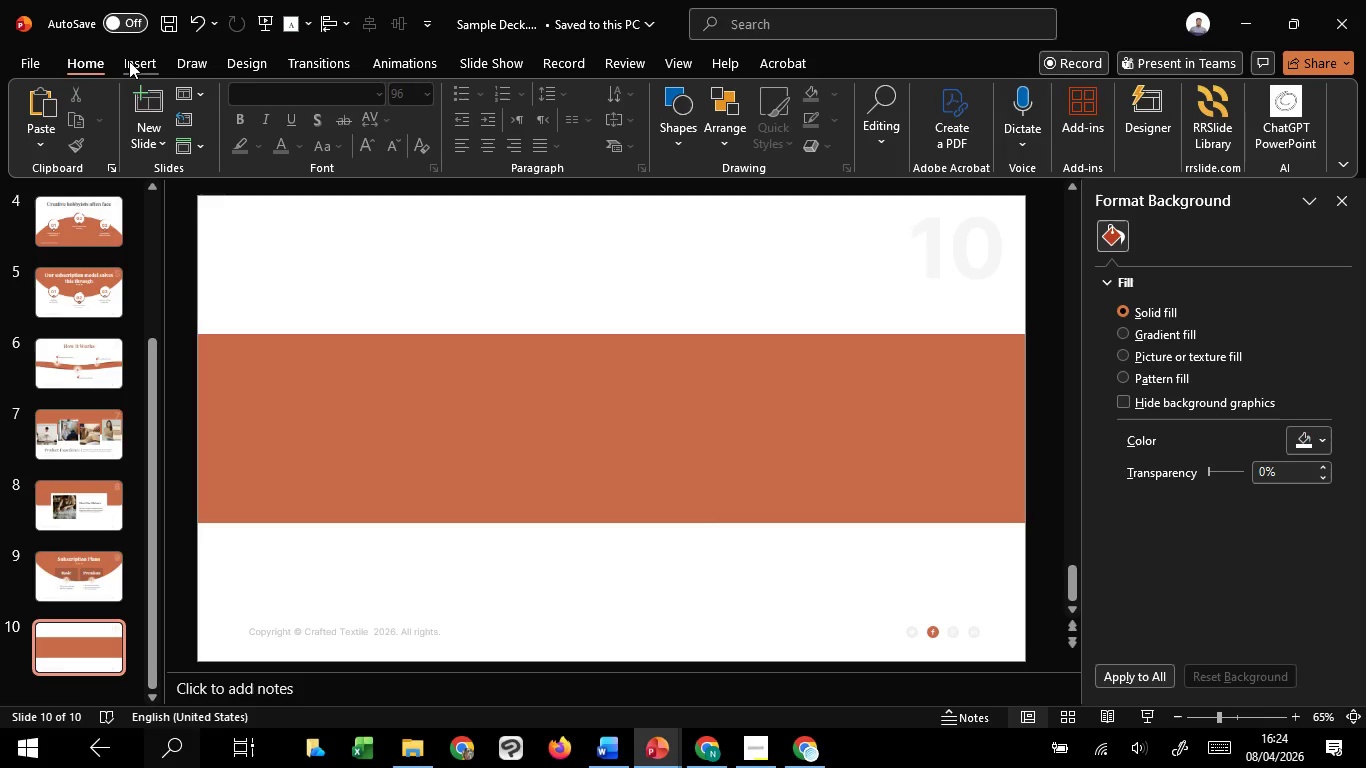 
left_click([112, 56])
 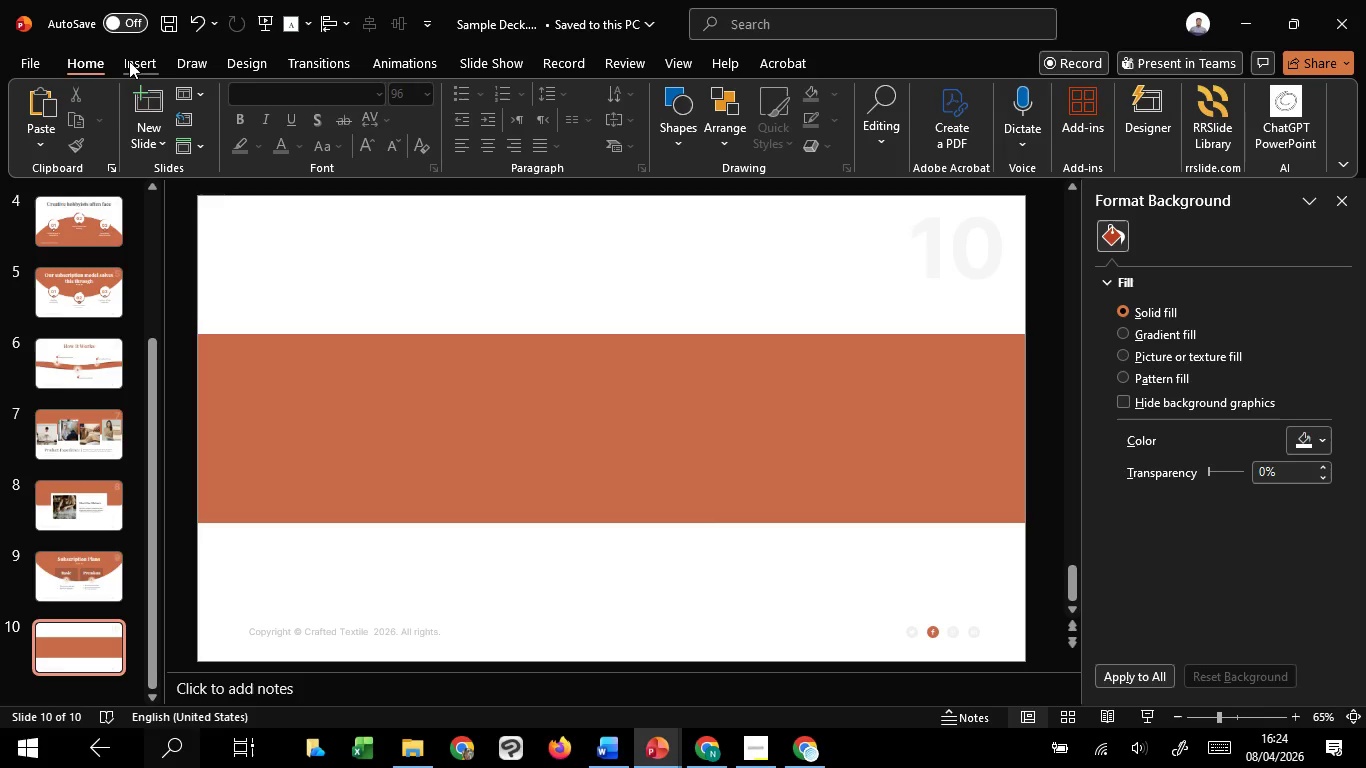 
left_click([129, 61])
 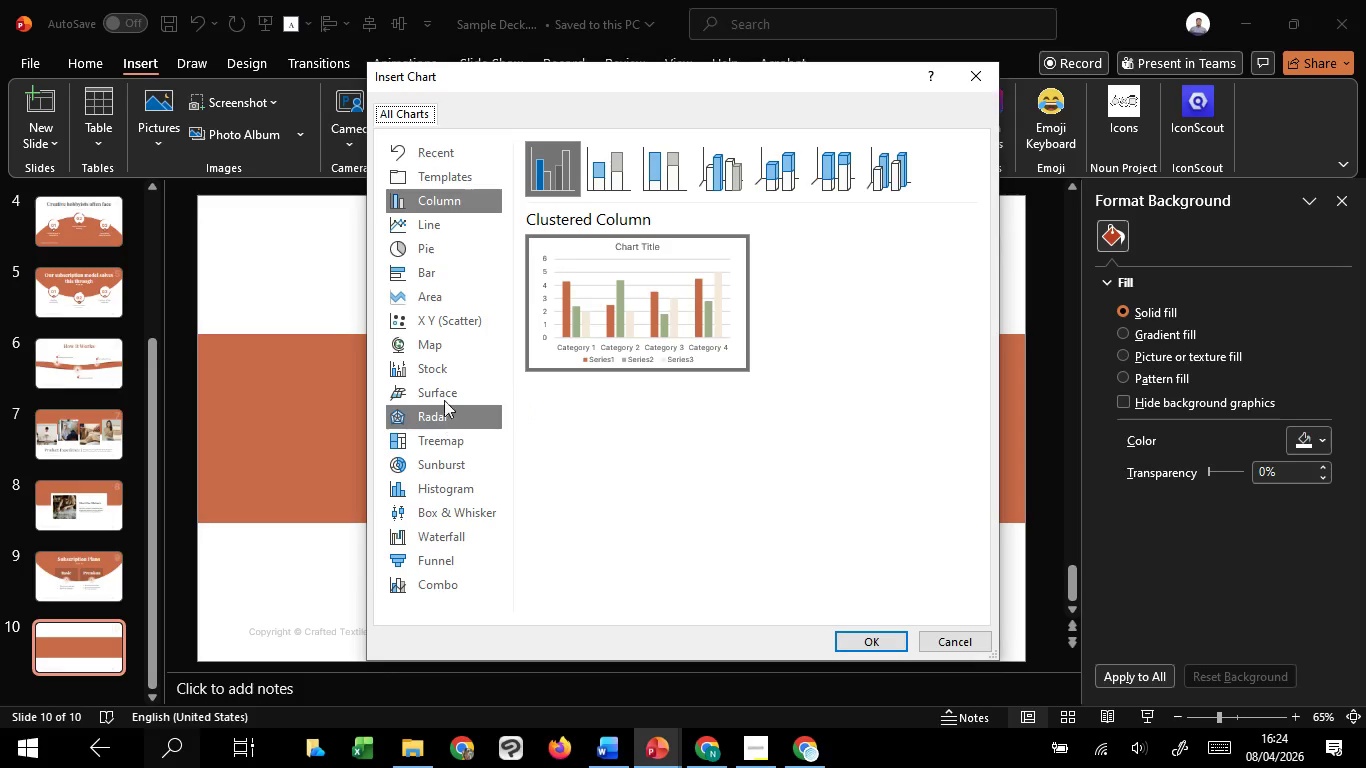 
wait(5.25)
 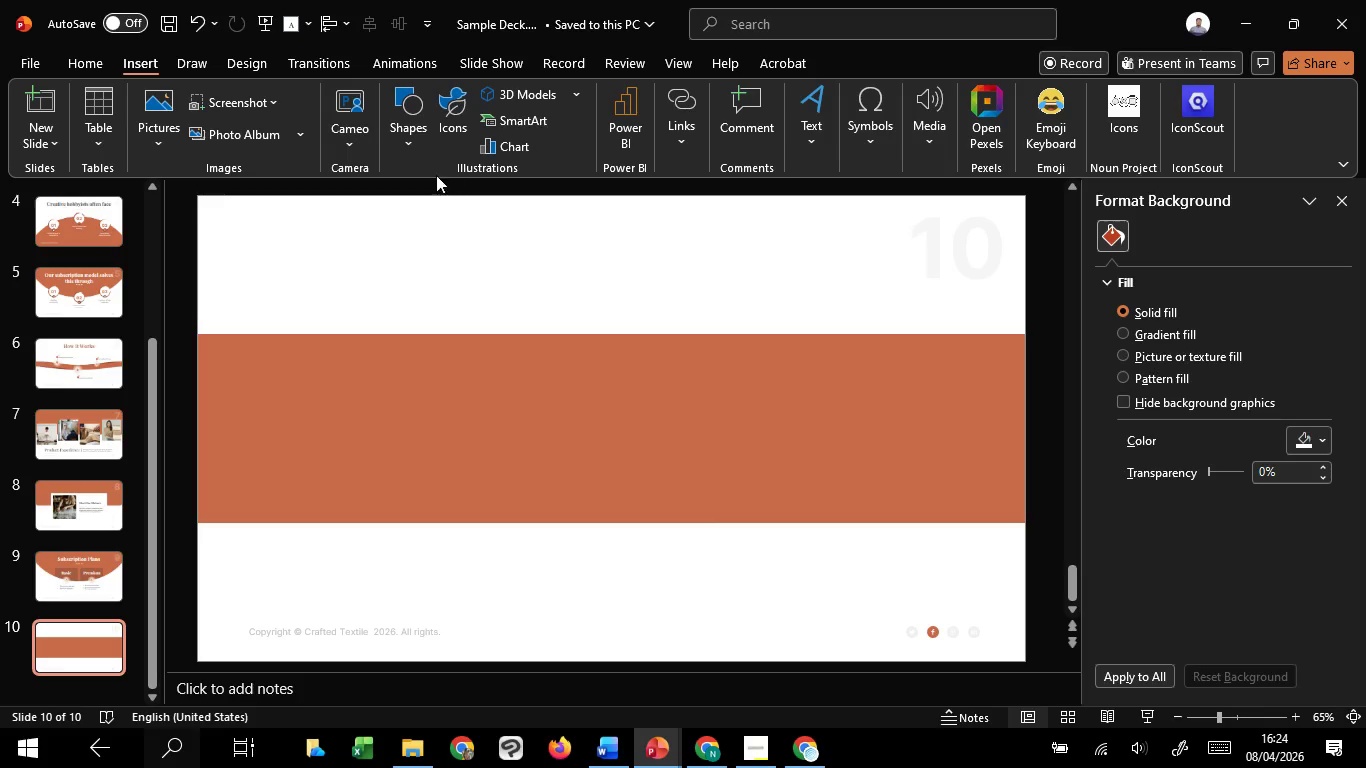 
left_click([423, 246])
 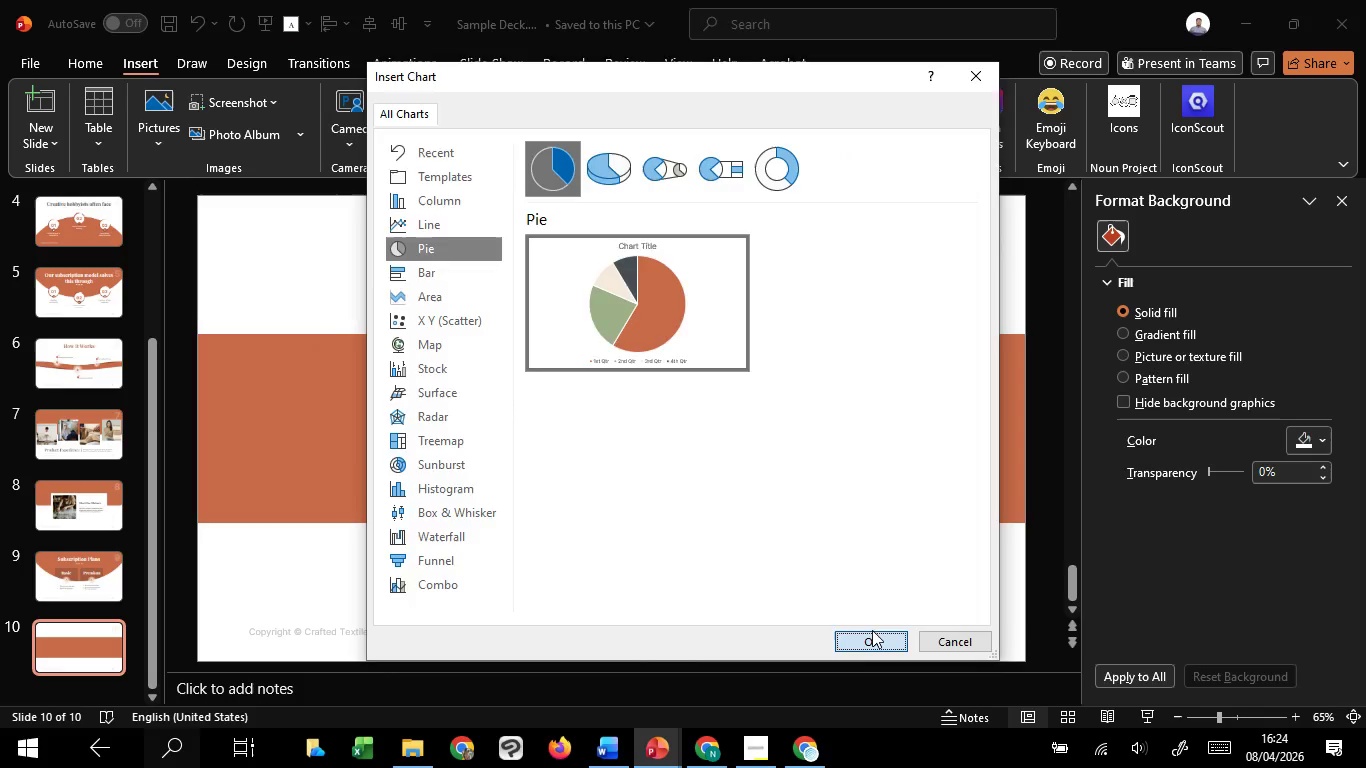 
hold_key(key=ControlLeft, duration=4.27)
 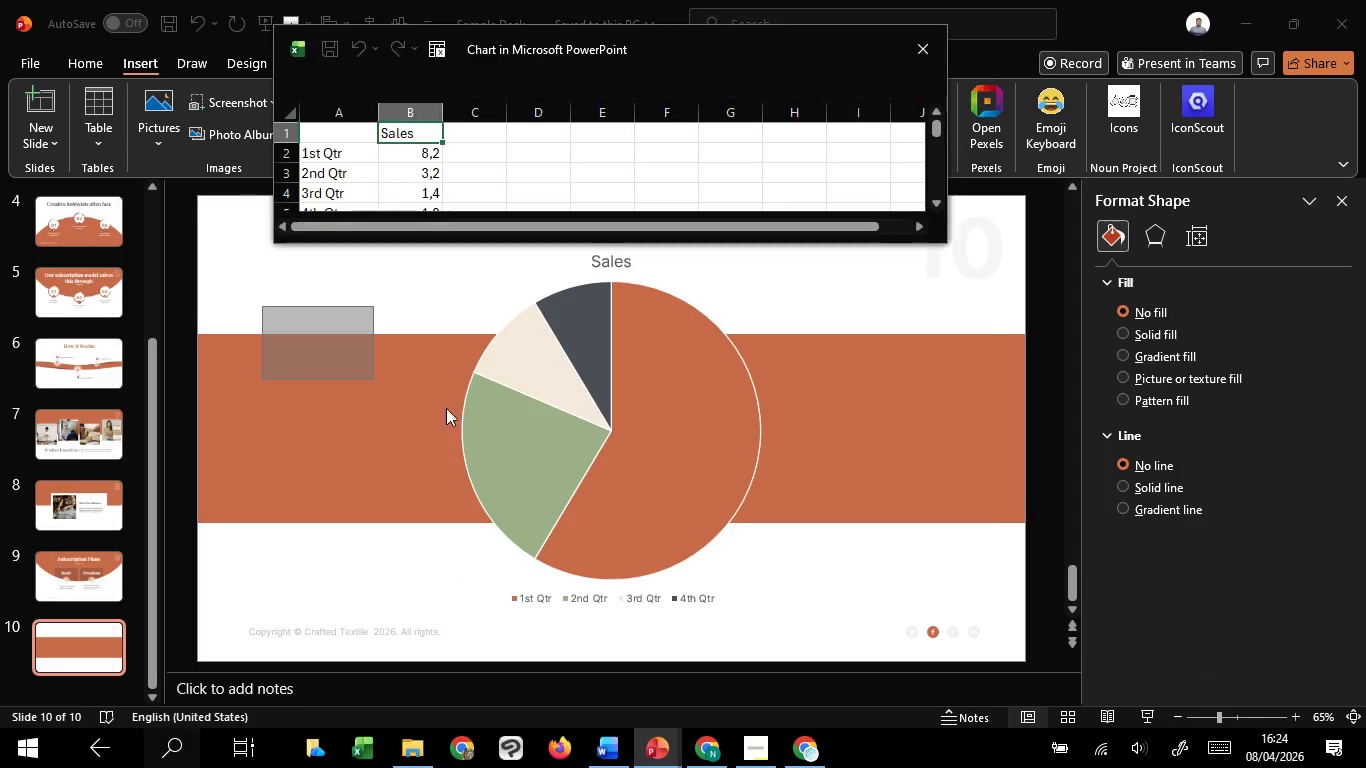 
hold_key(key=ShiftLeft, duration=1.51)
 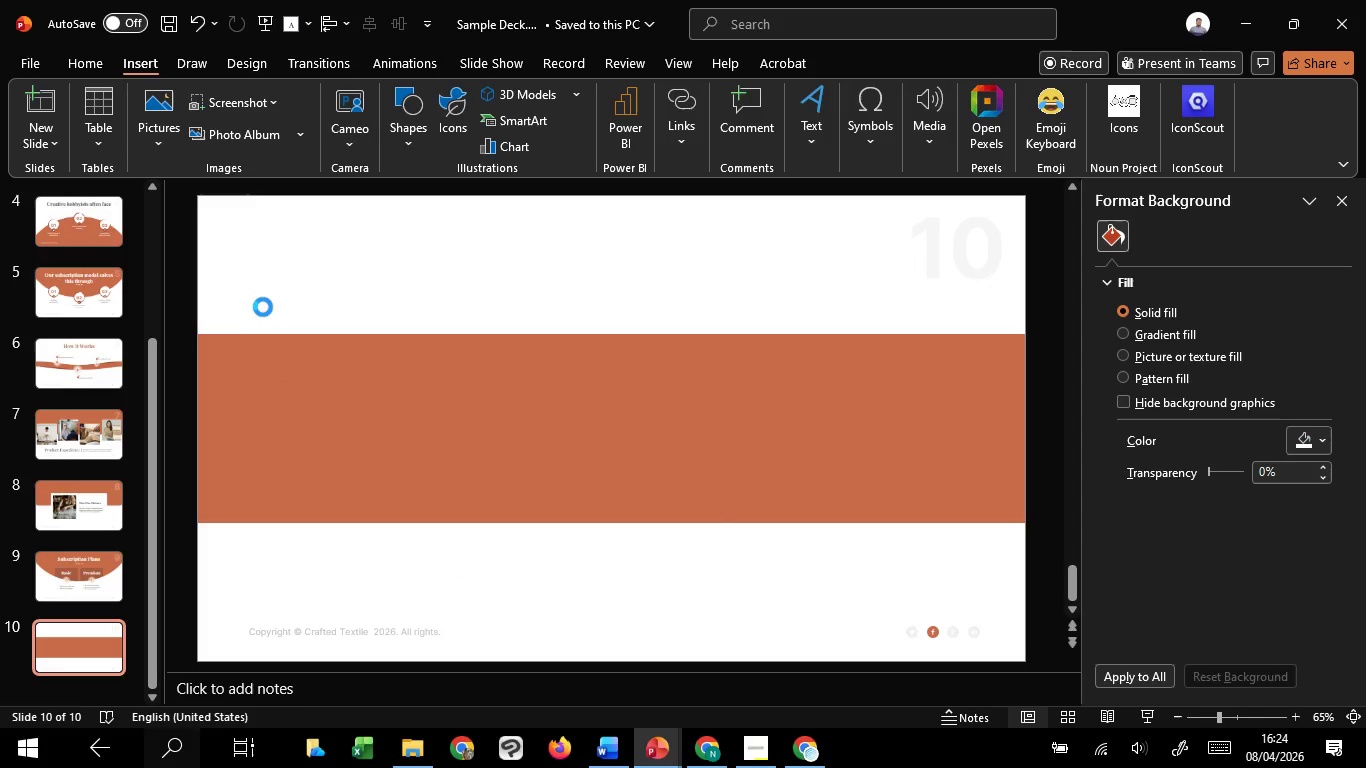 
hold_key(key=ShiftLeft, duration=1.5)
left_click_drag(start_coordinate=[263, 307], to_coordinate=[391, 414])
 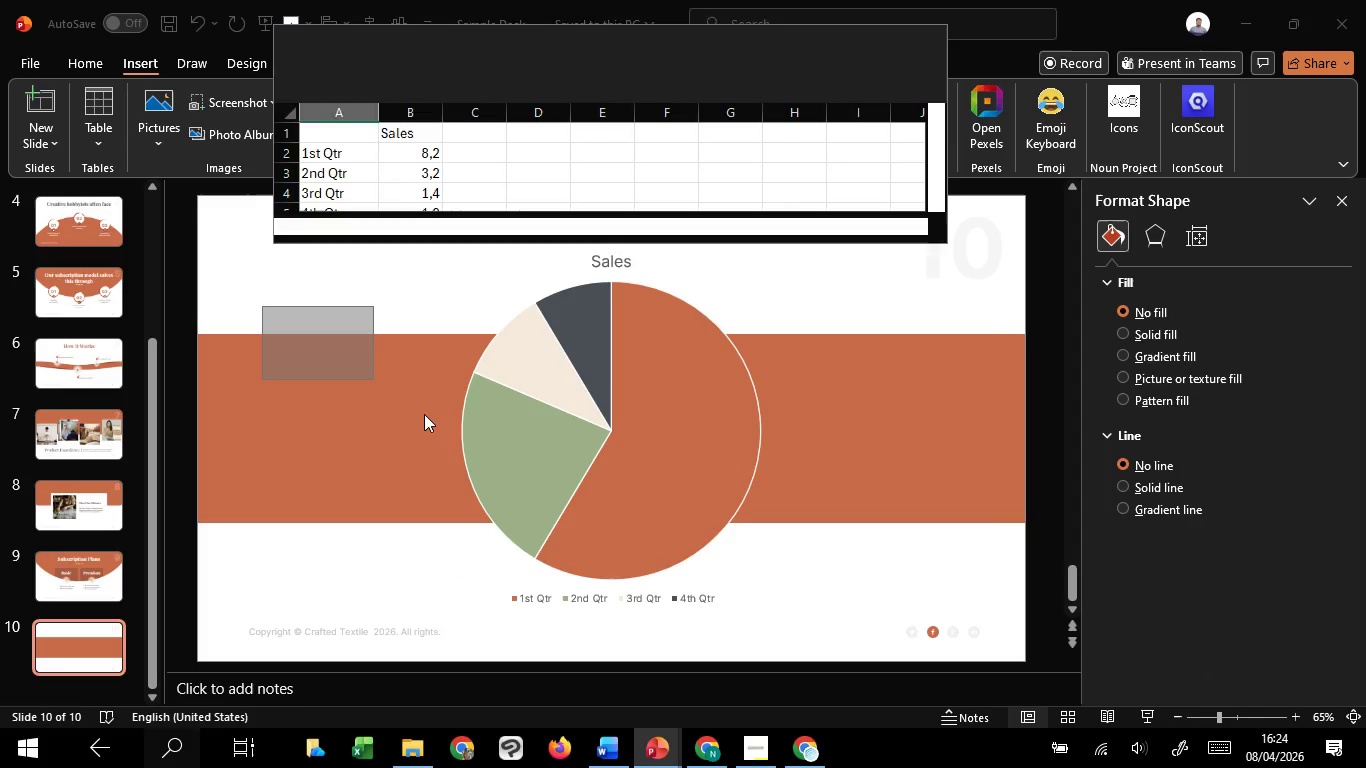 
key(Control+Shift+ShiftLeft)
 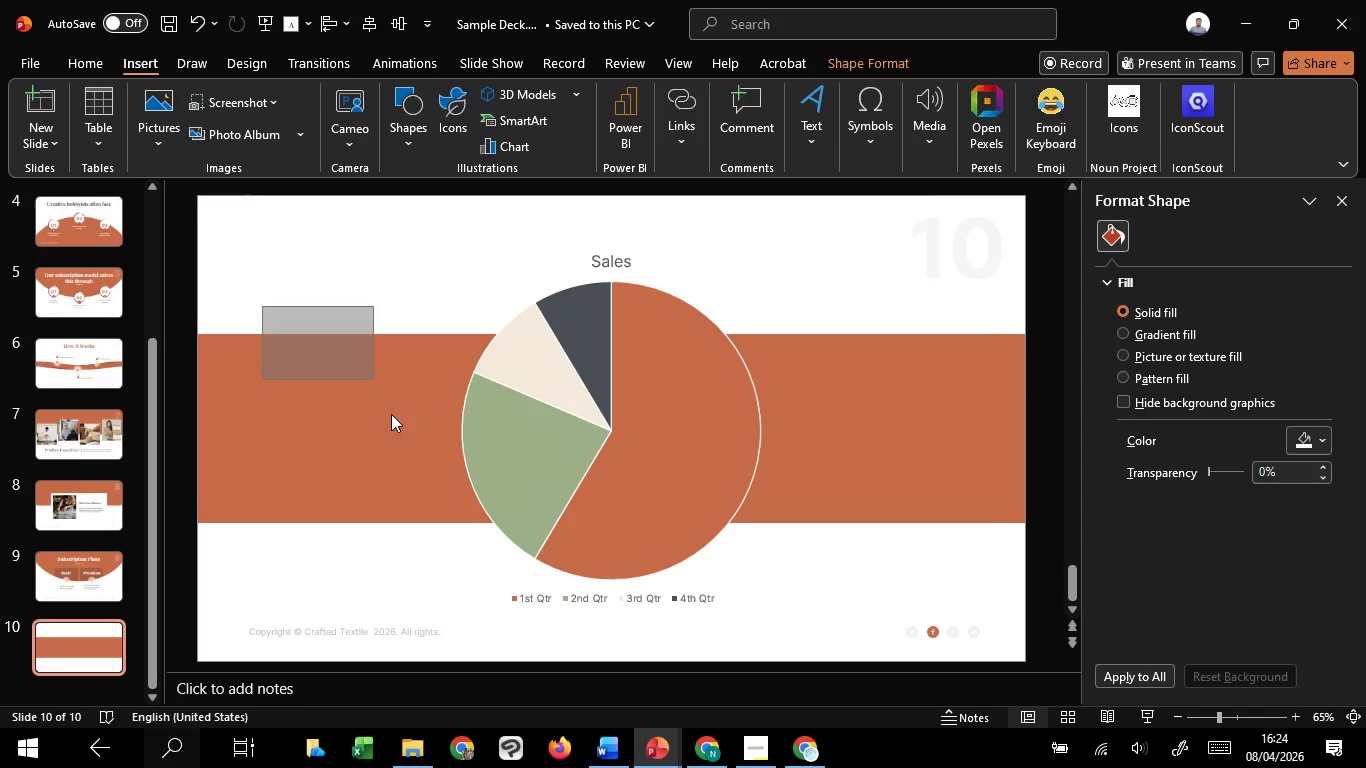 
key(Control+Shift+ShiftLeft)
 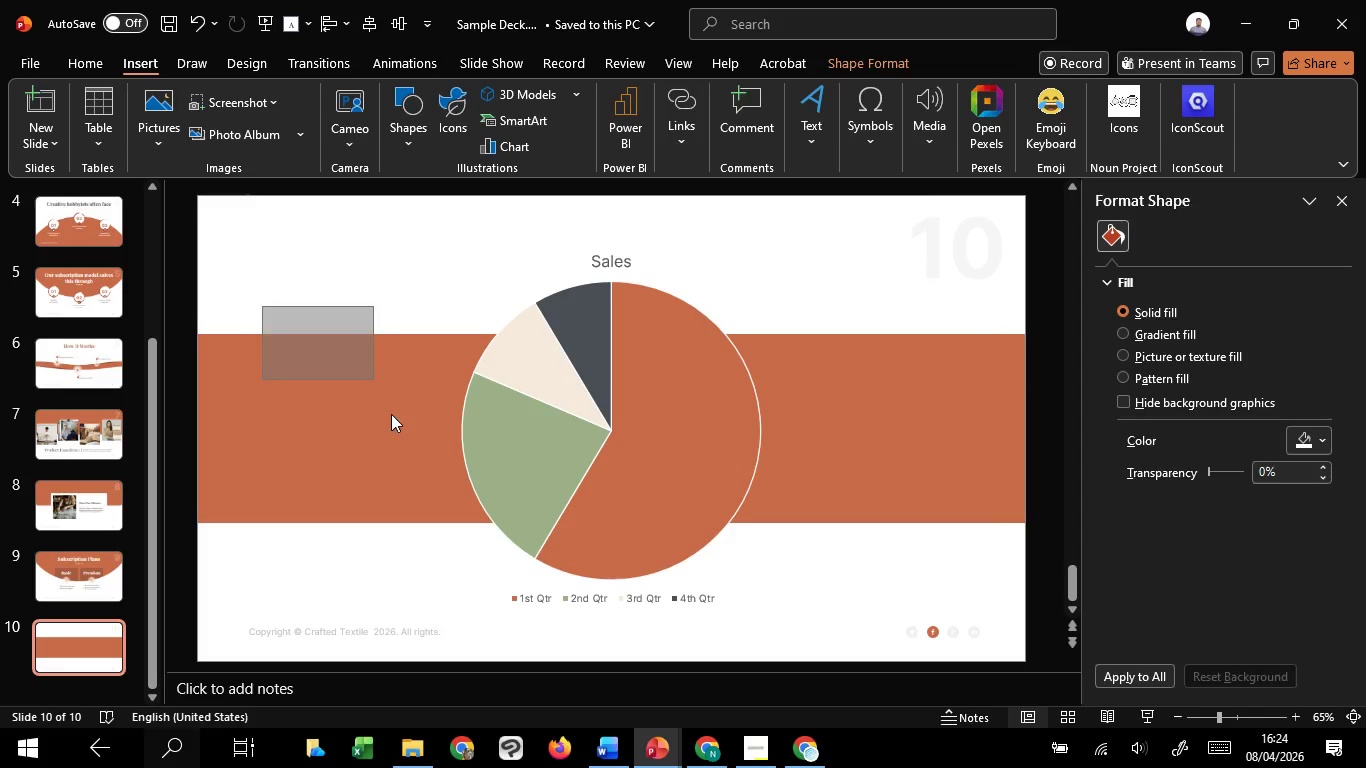 
key(Control+Shift+ShiftLeft)
 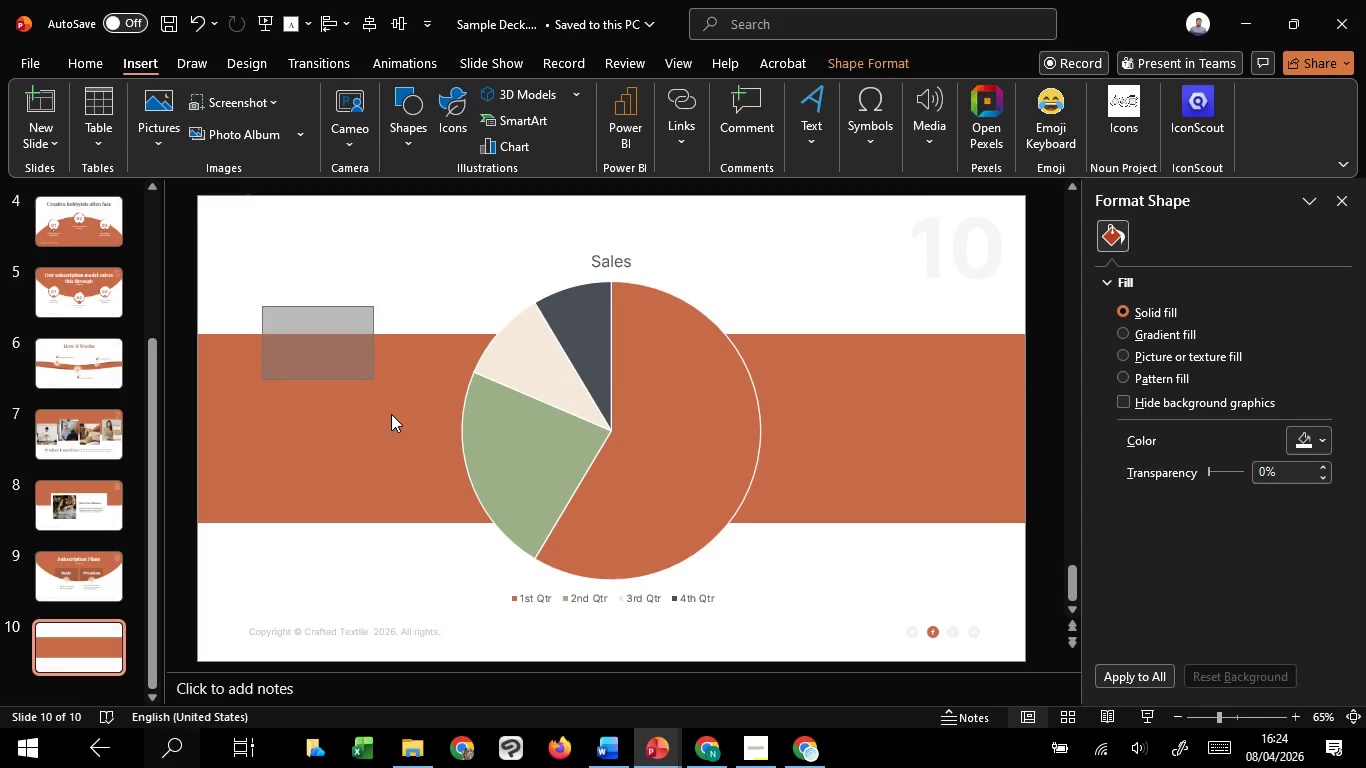 
key(Control+Shift+ShiftLeft)
 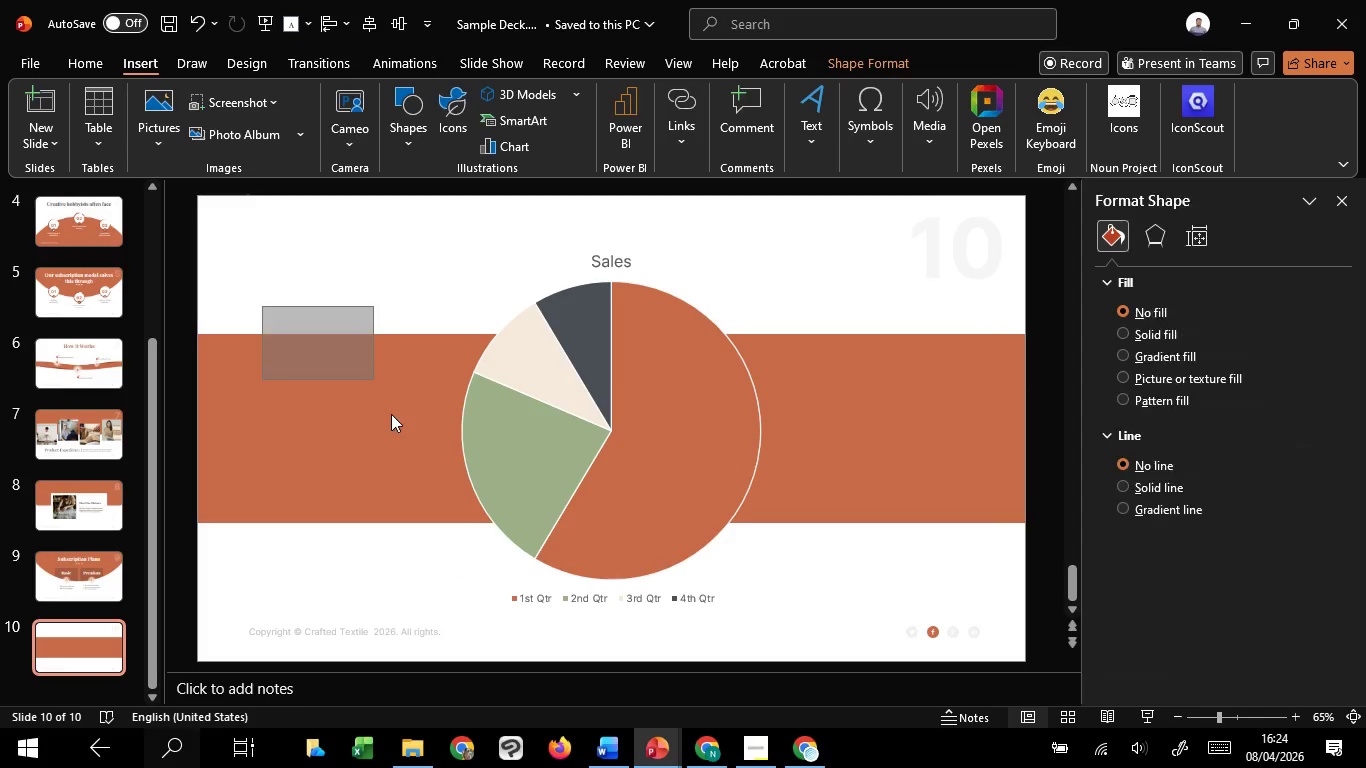 
key(Control+Shift+ShiftLeft)
 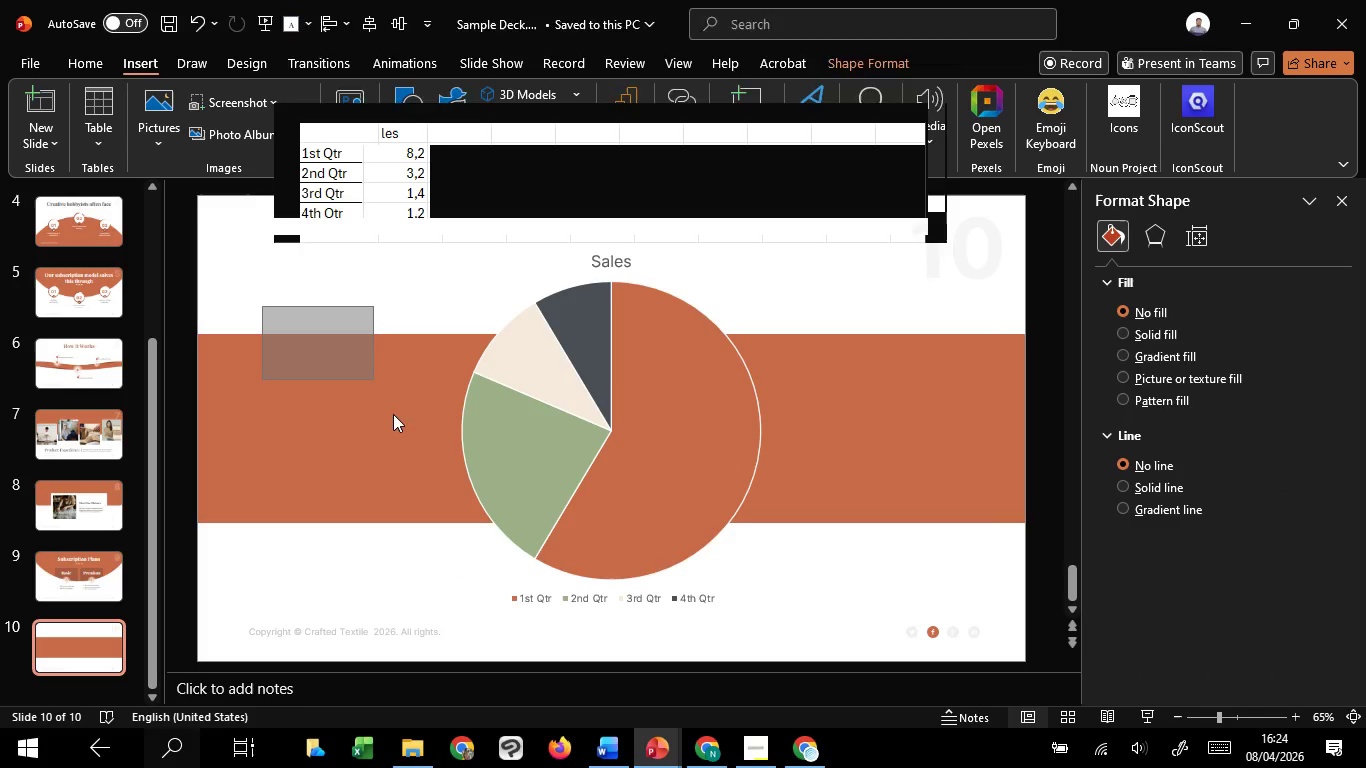 
key(Control+Shift+ShiftLeft)
 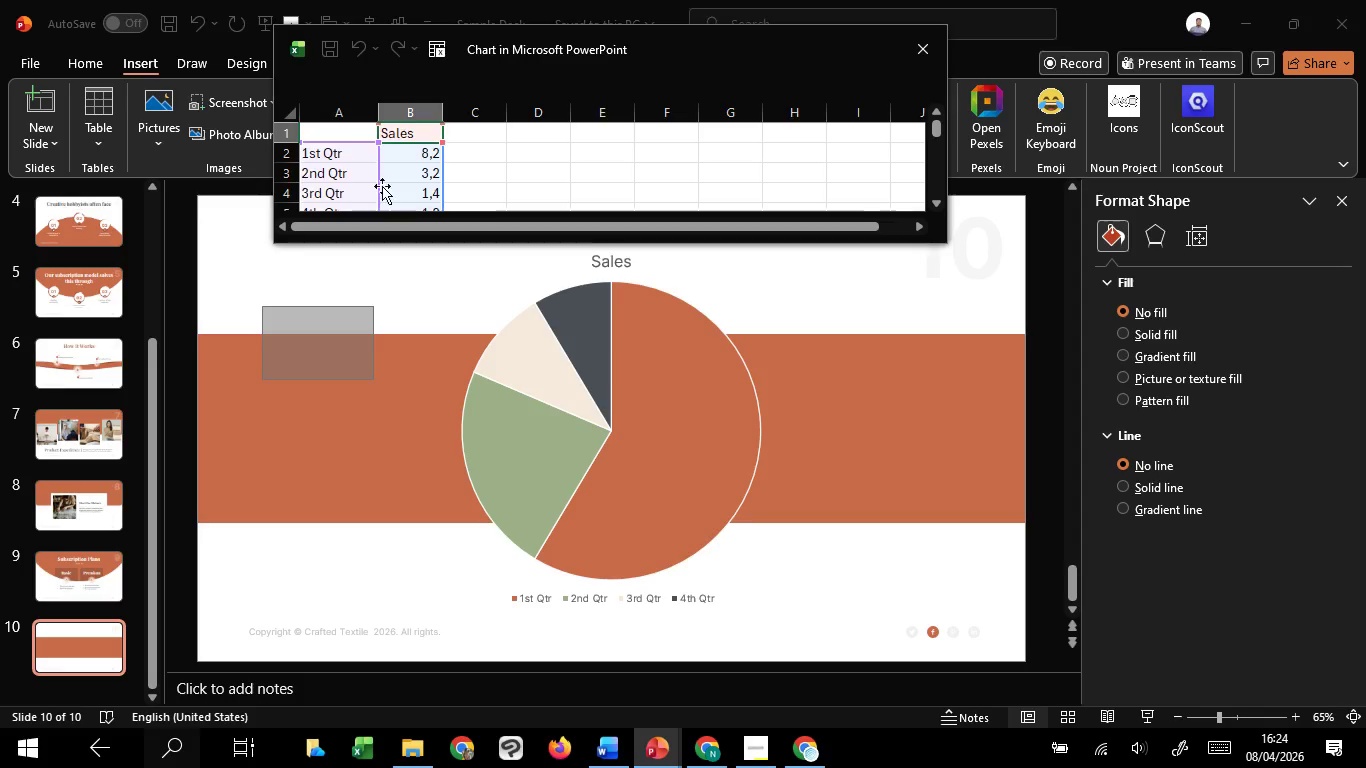 
left_click([336, 196])
 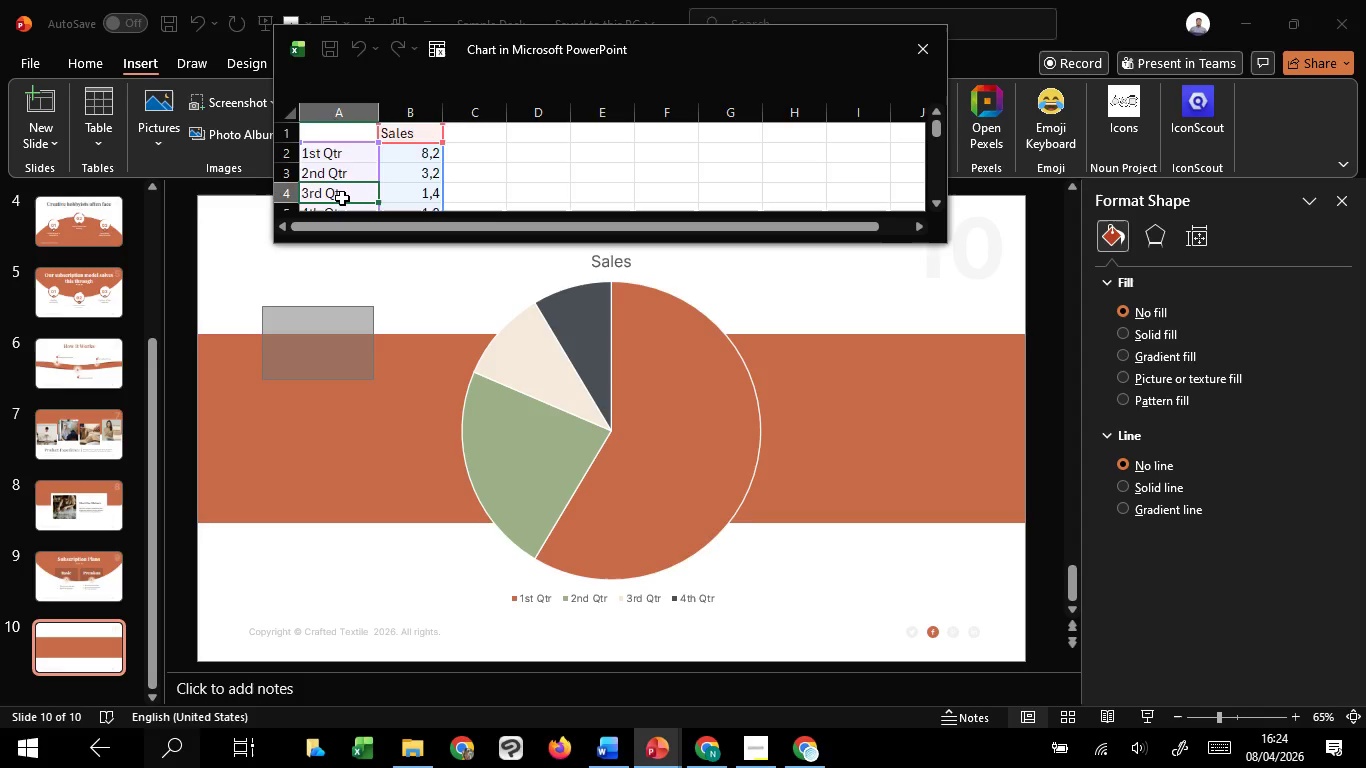 
scroll: coordinate [344, 198], scroll_direction: down, amount: 1.0
 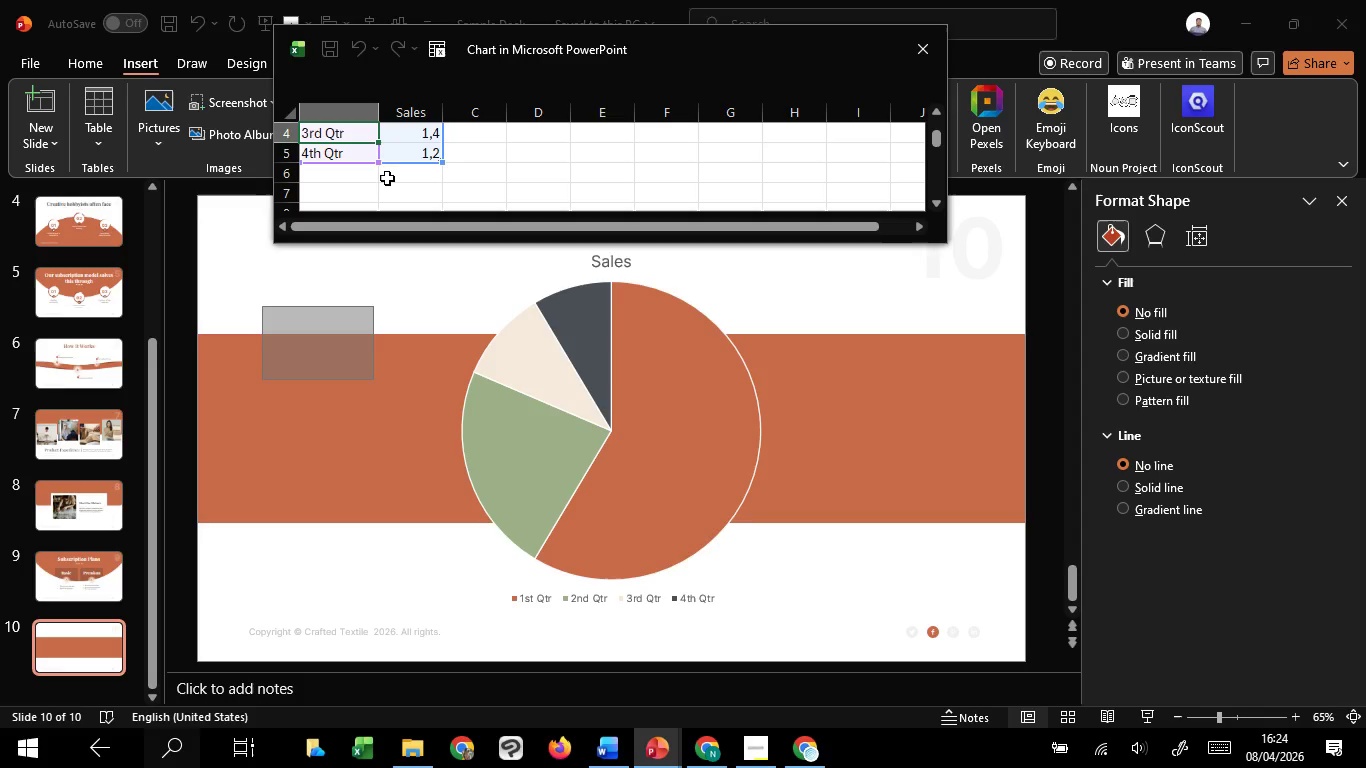 
hold_key(key=ShiftLeft, duration=1.28)
left_click([423, 152])
 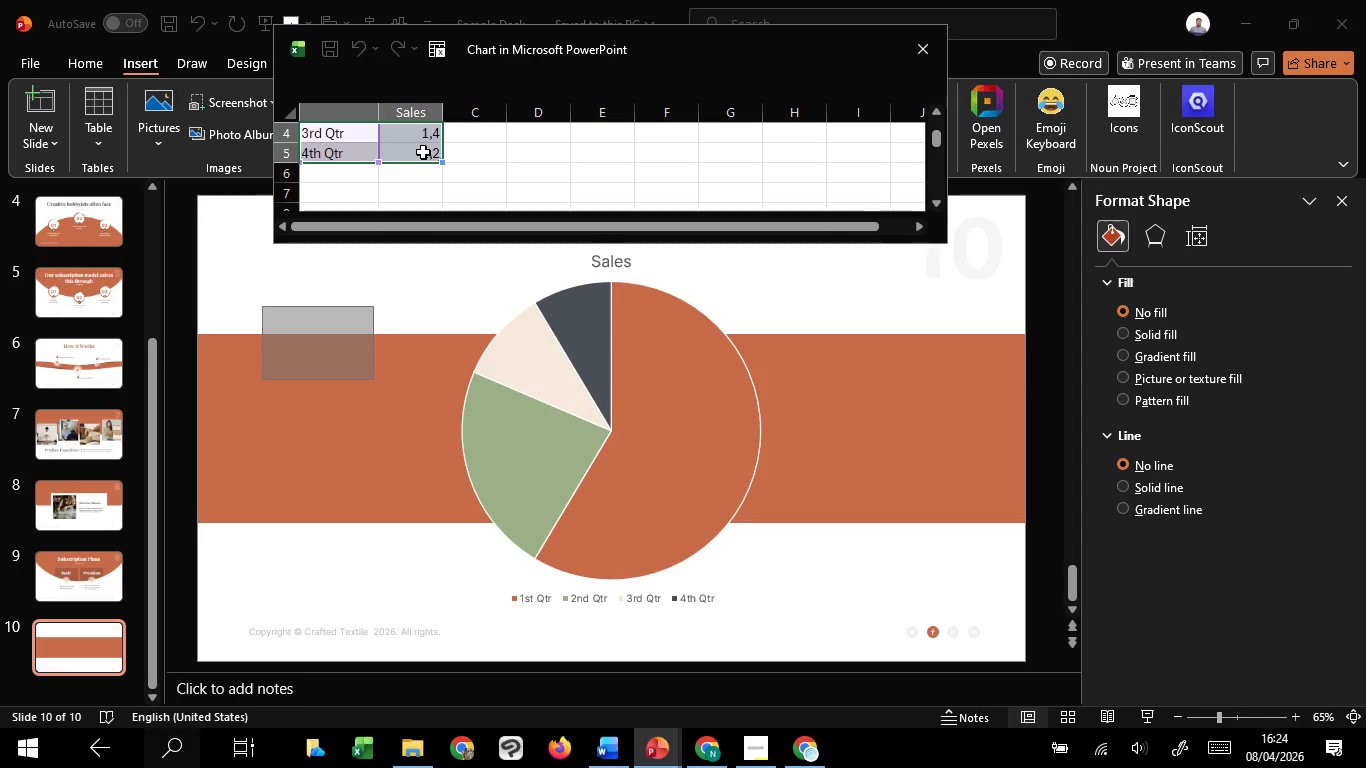 
key(Delete)
 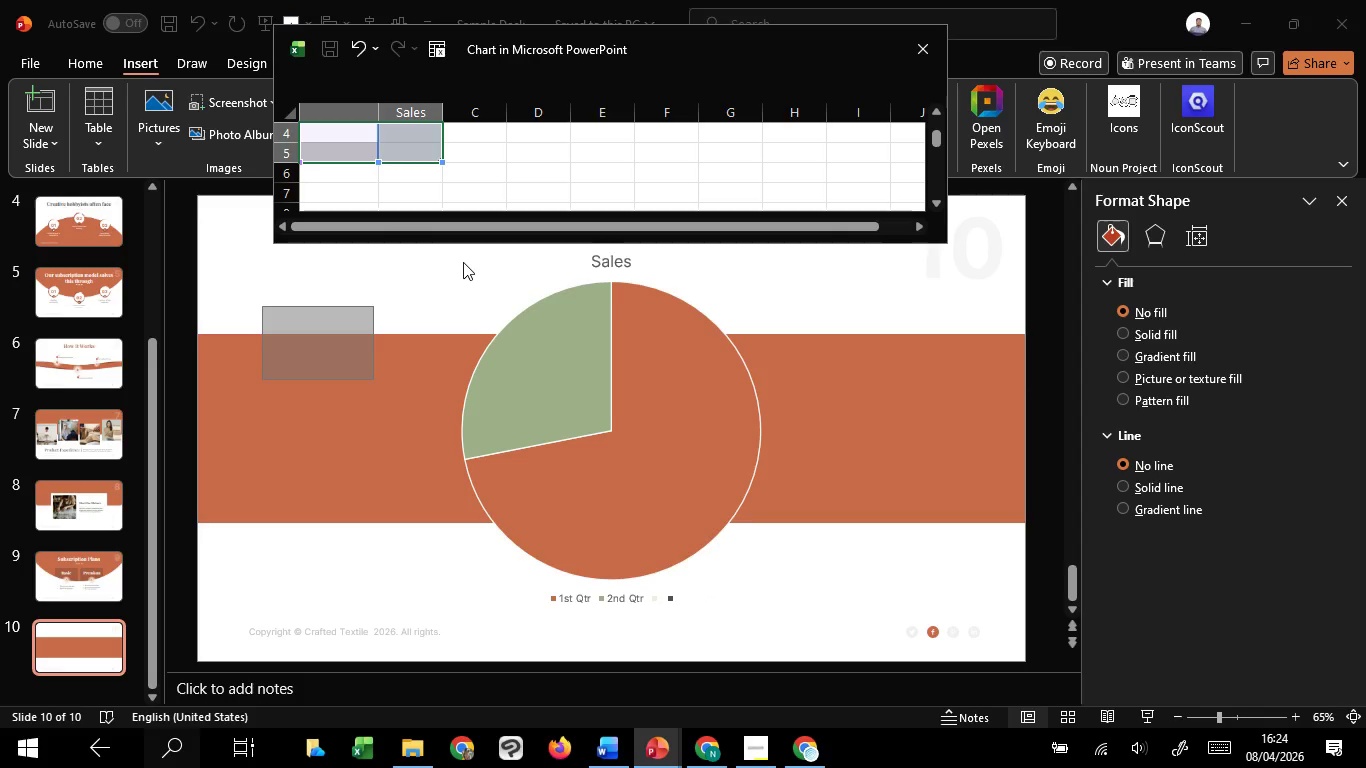 
left_click([465, 277])
 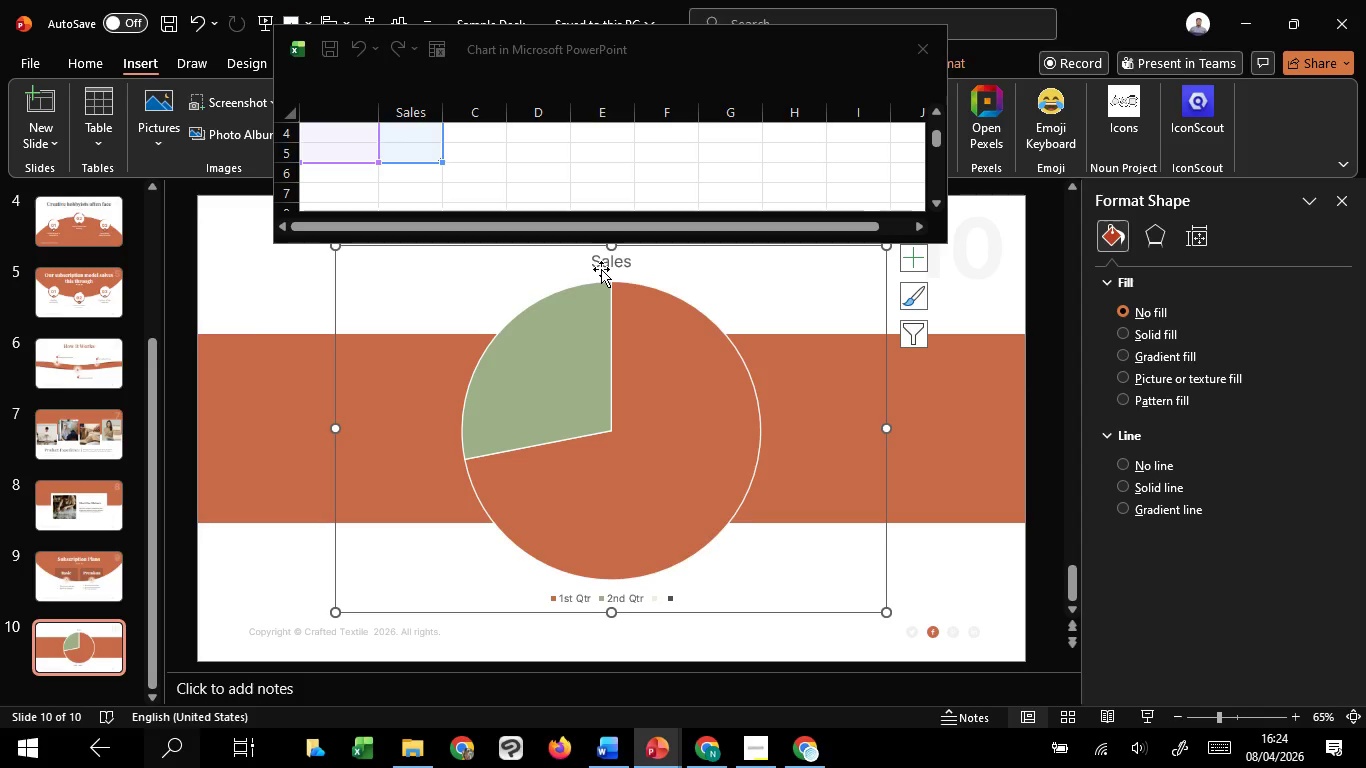 
left_click([601, 269])
 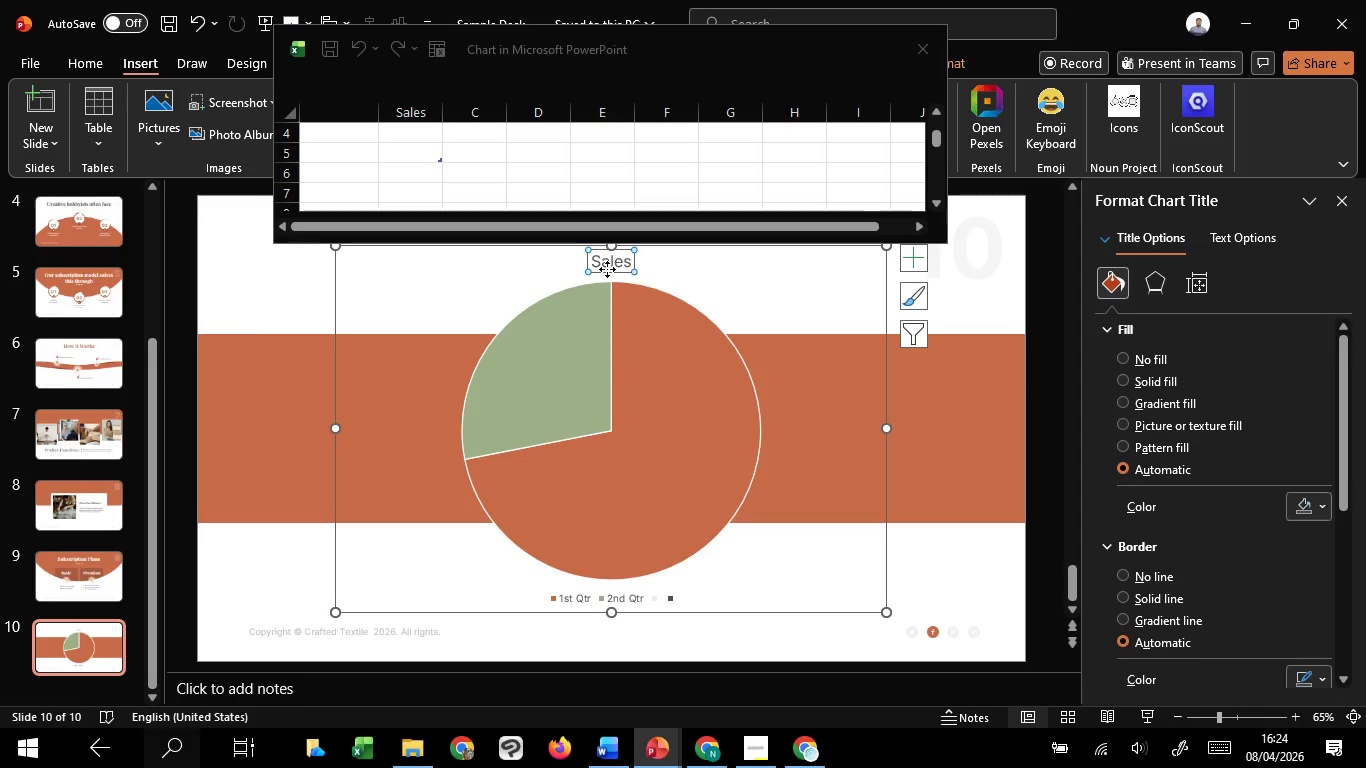 
key(Delete)
 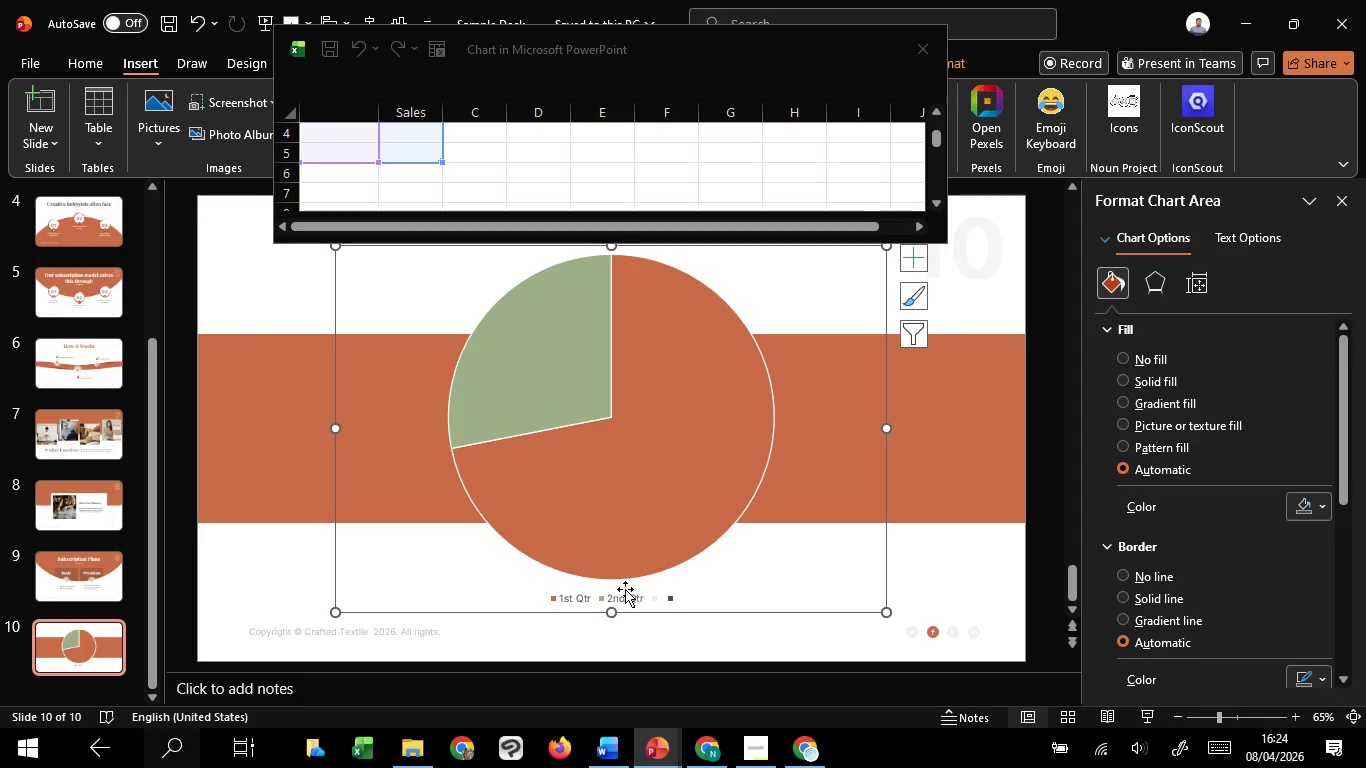 
left_click([626, 589])
 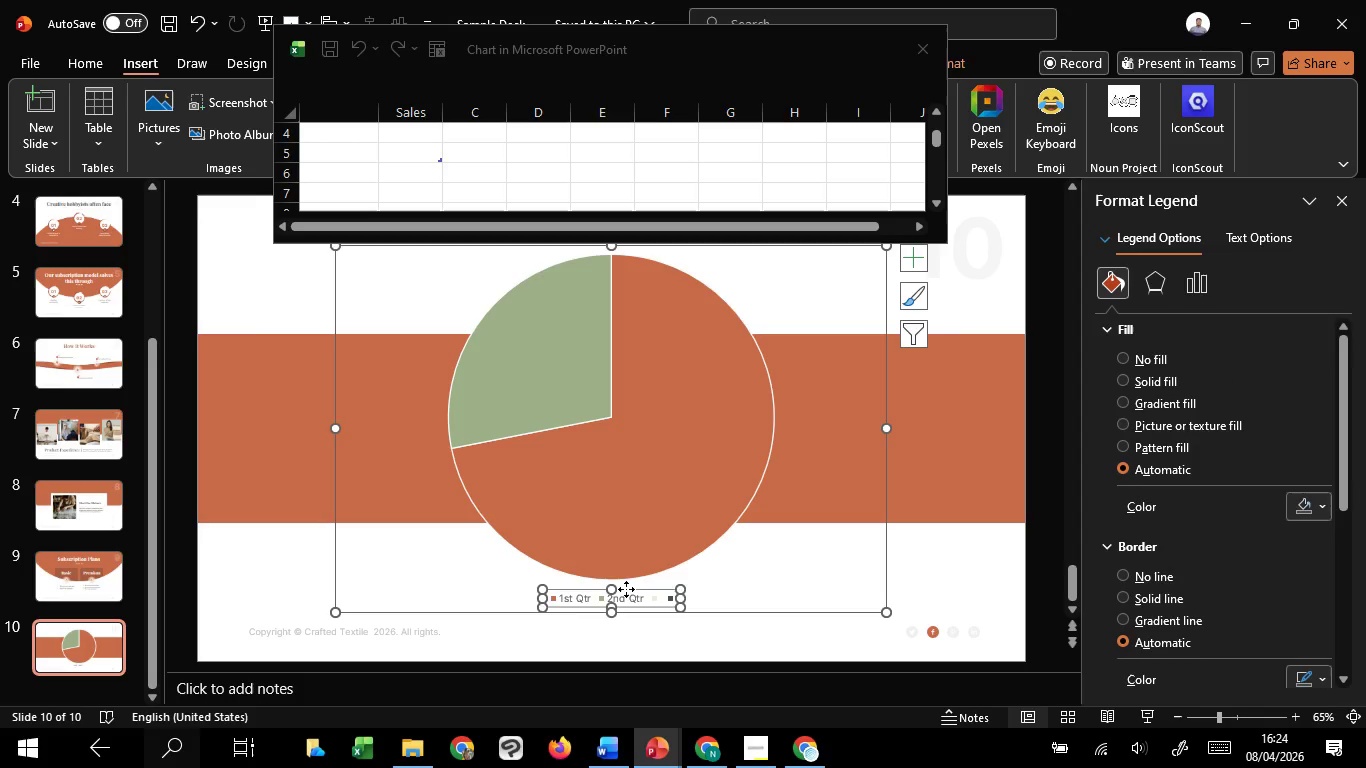 
key(Delete)
 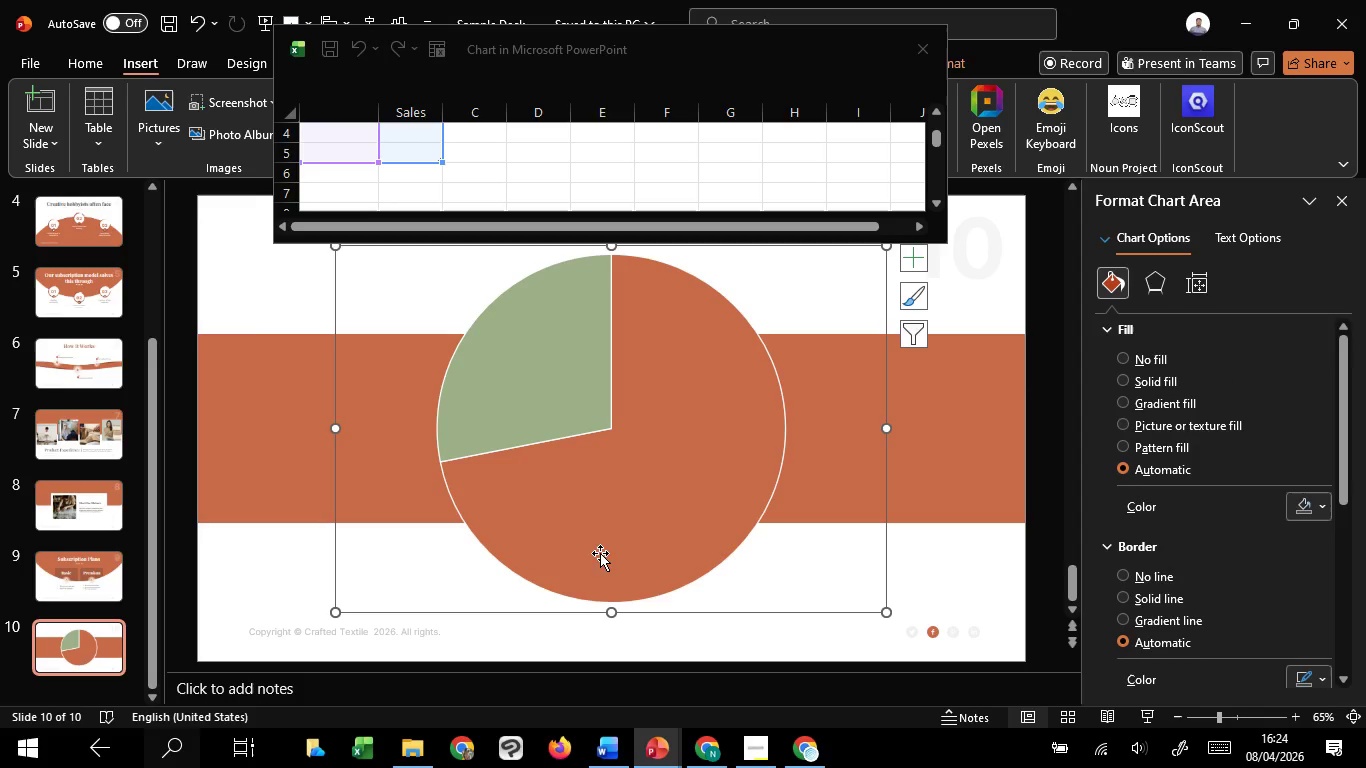 
hold_key(key=ControlLeft, duration=0.94)
scroll: coordinate [760, 496], scroll_direction: down, amount: 1.0
 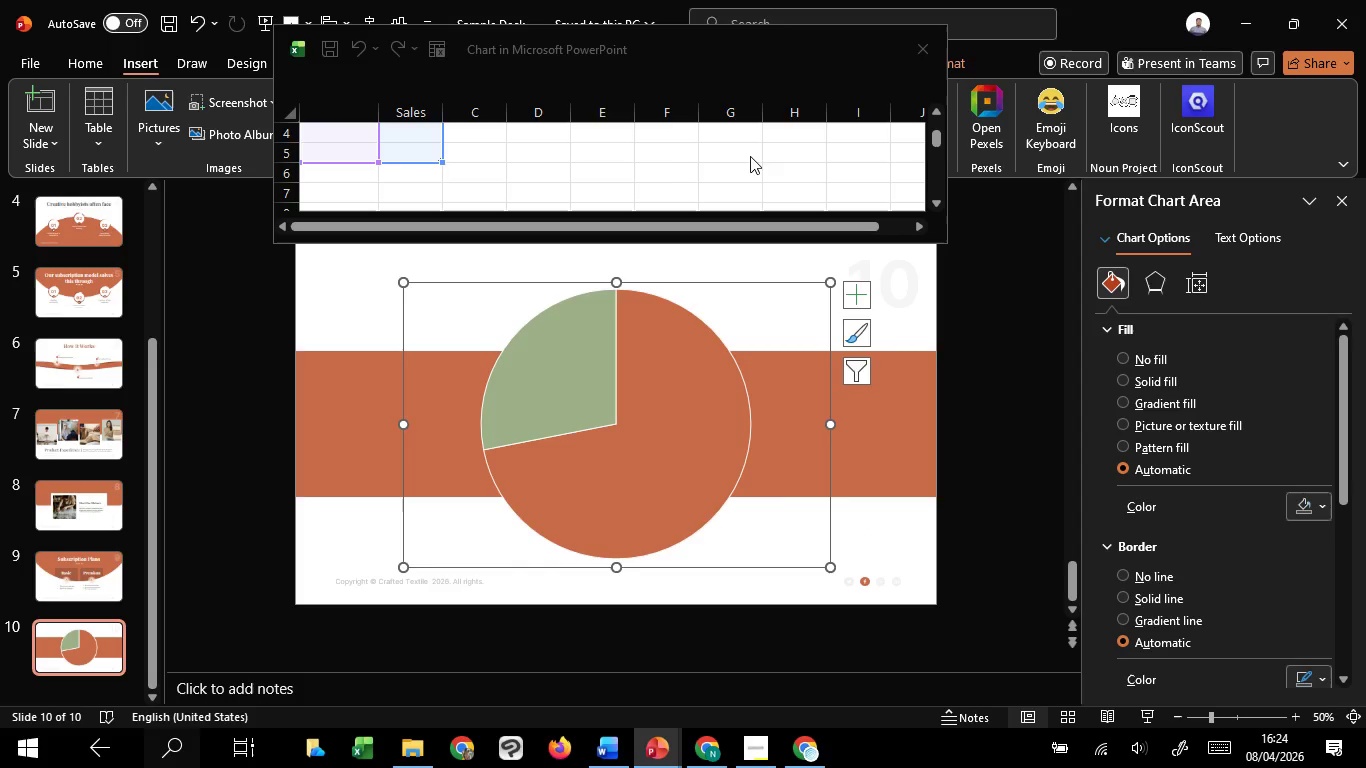 
scroll: coordinate [682, 174], scroll_direction: up, amount: 2.0
 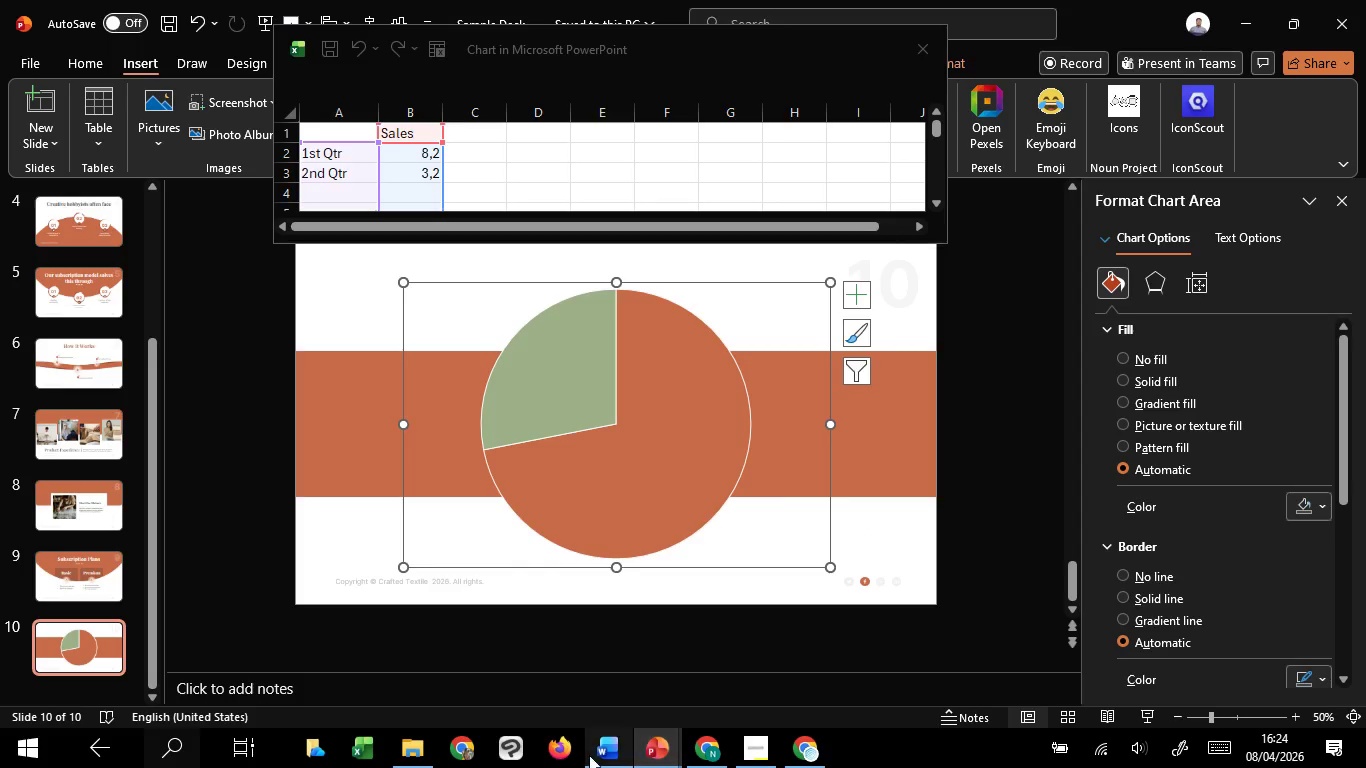 
mouse_move([625, 656])
 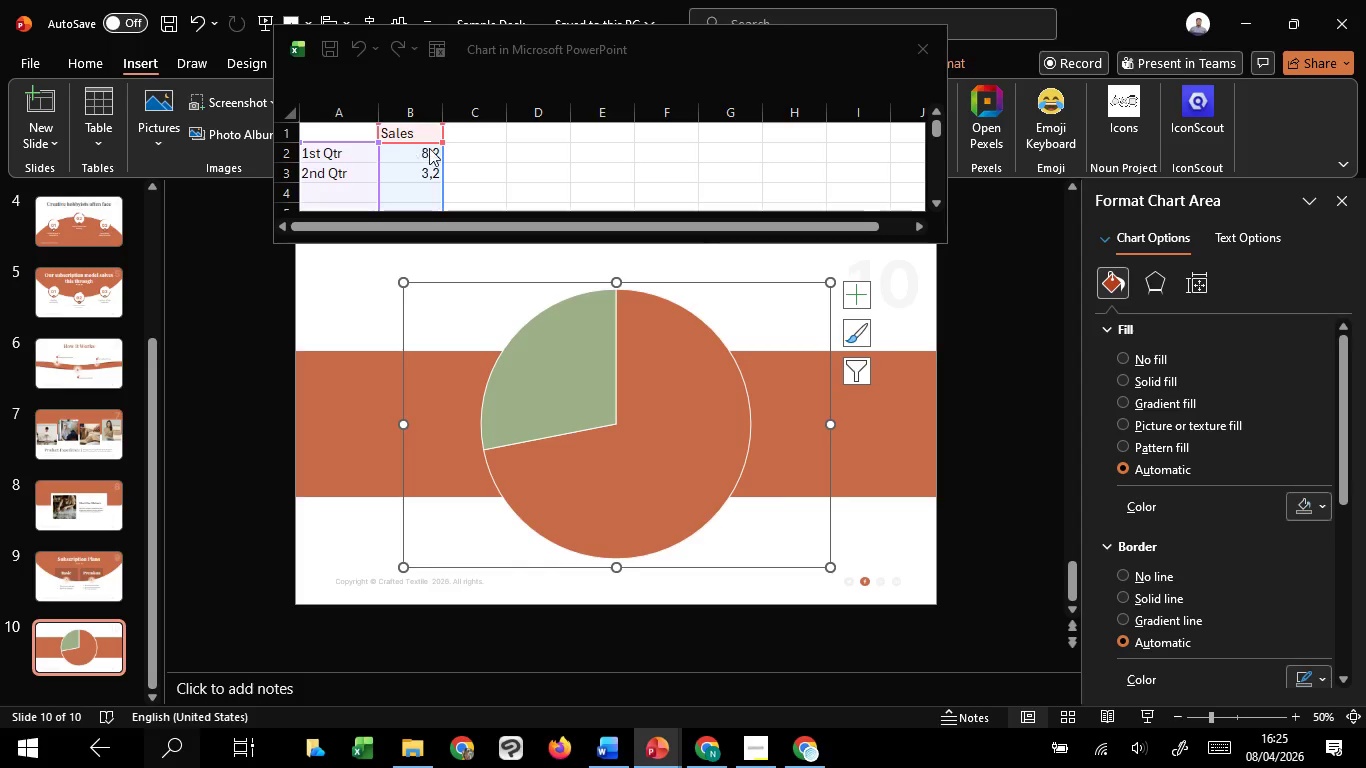 
double_click([428, 148])
 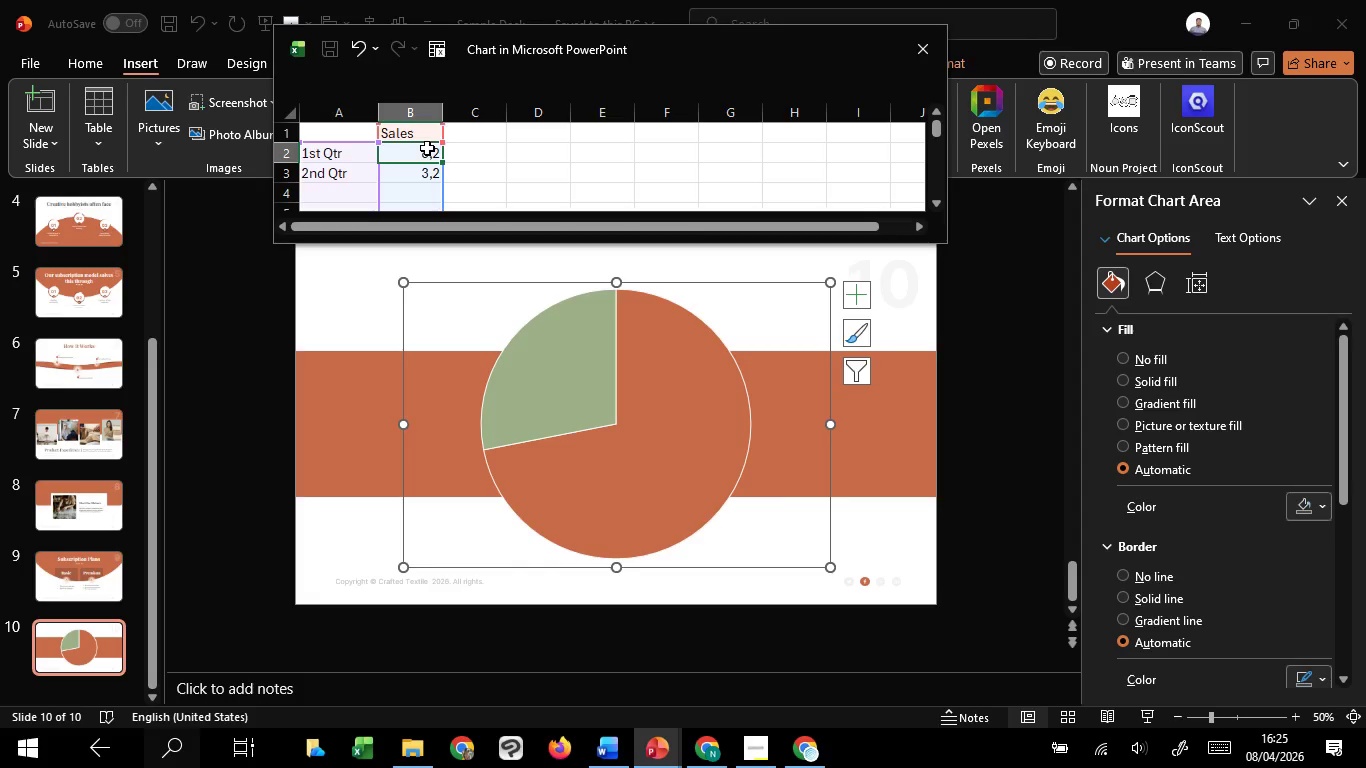 
double_click([427, 148])
 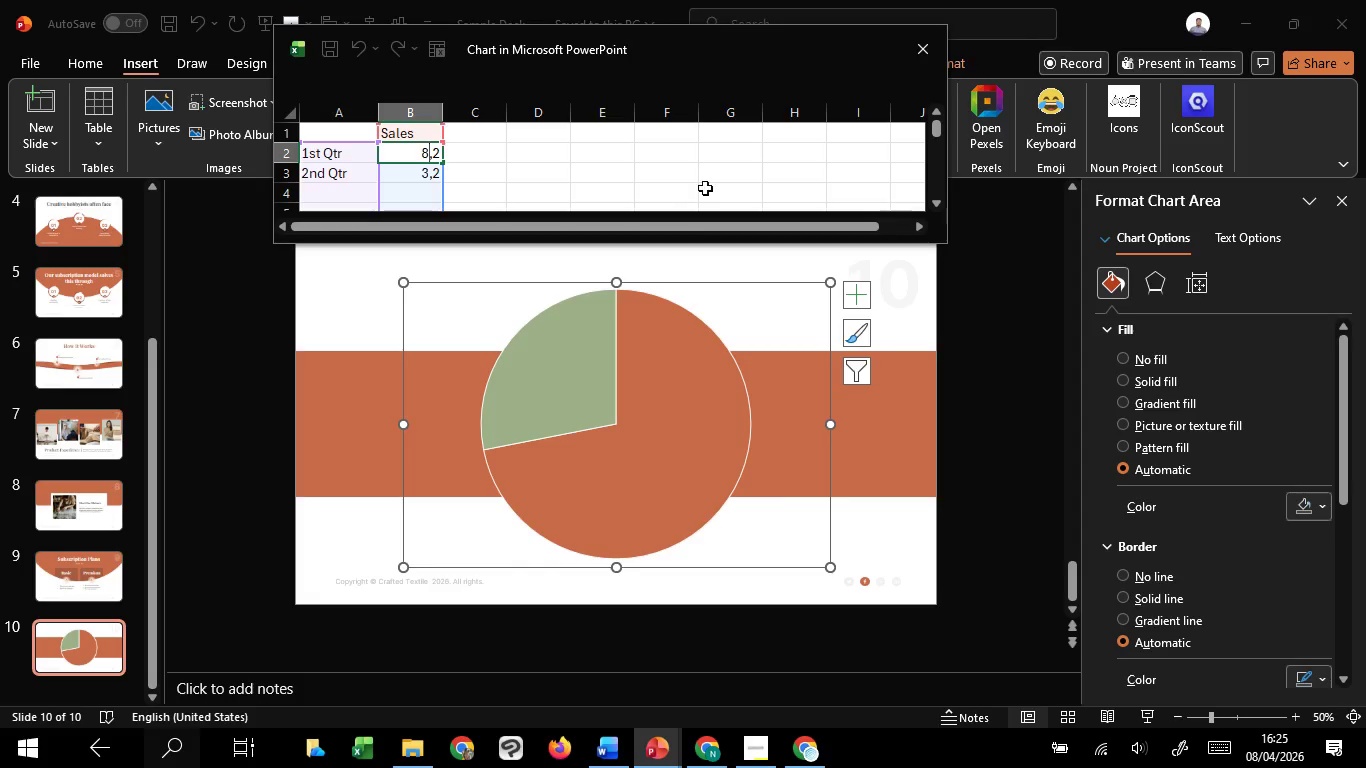 
key(Control+A)
 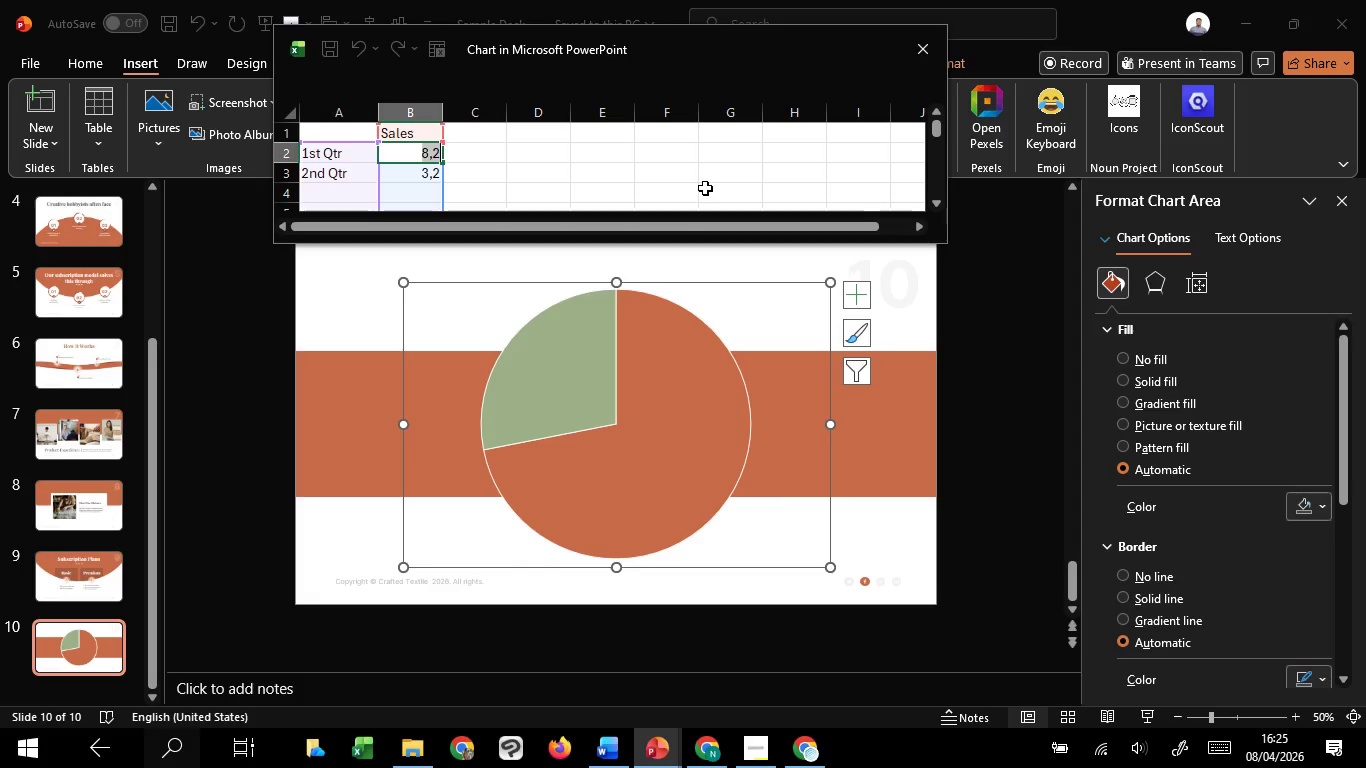 
wait(6.06)
 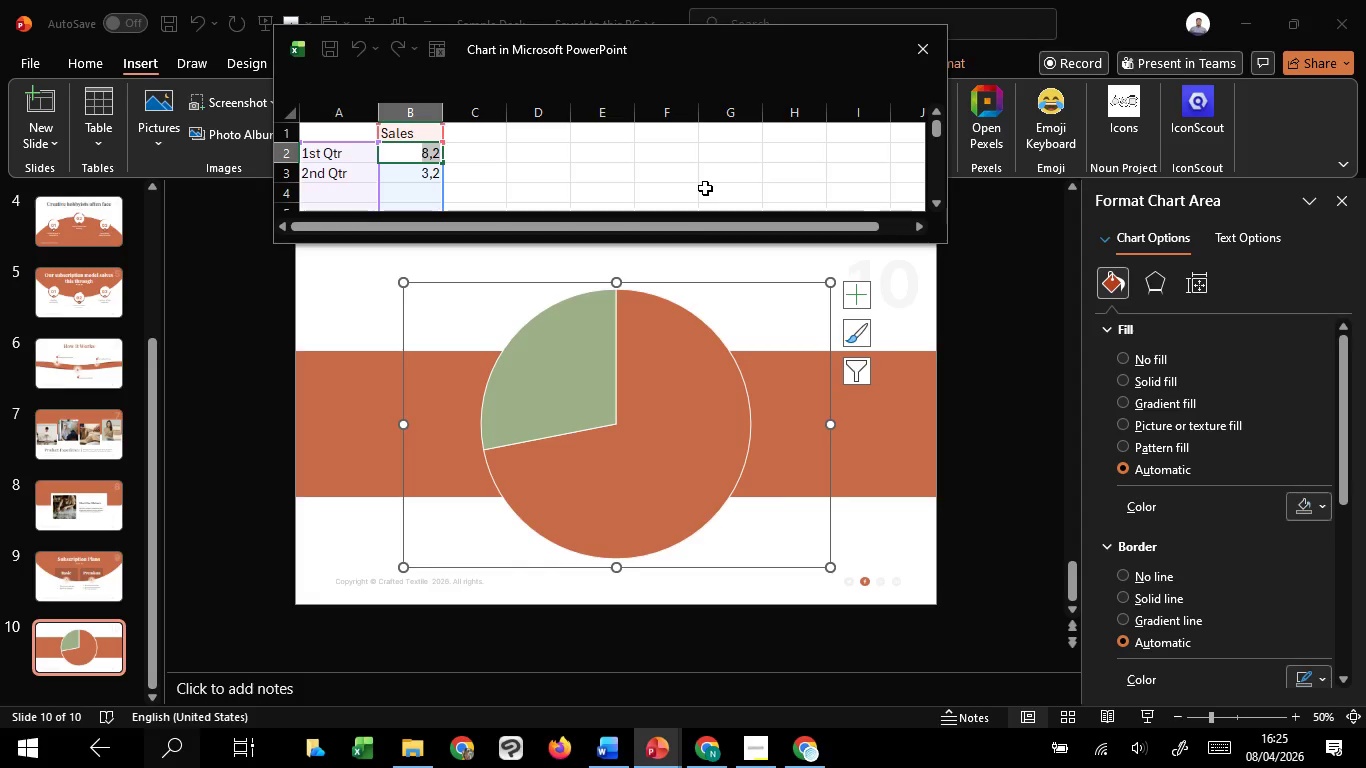 
type(82)
 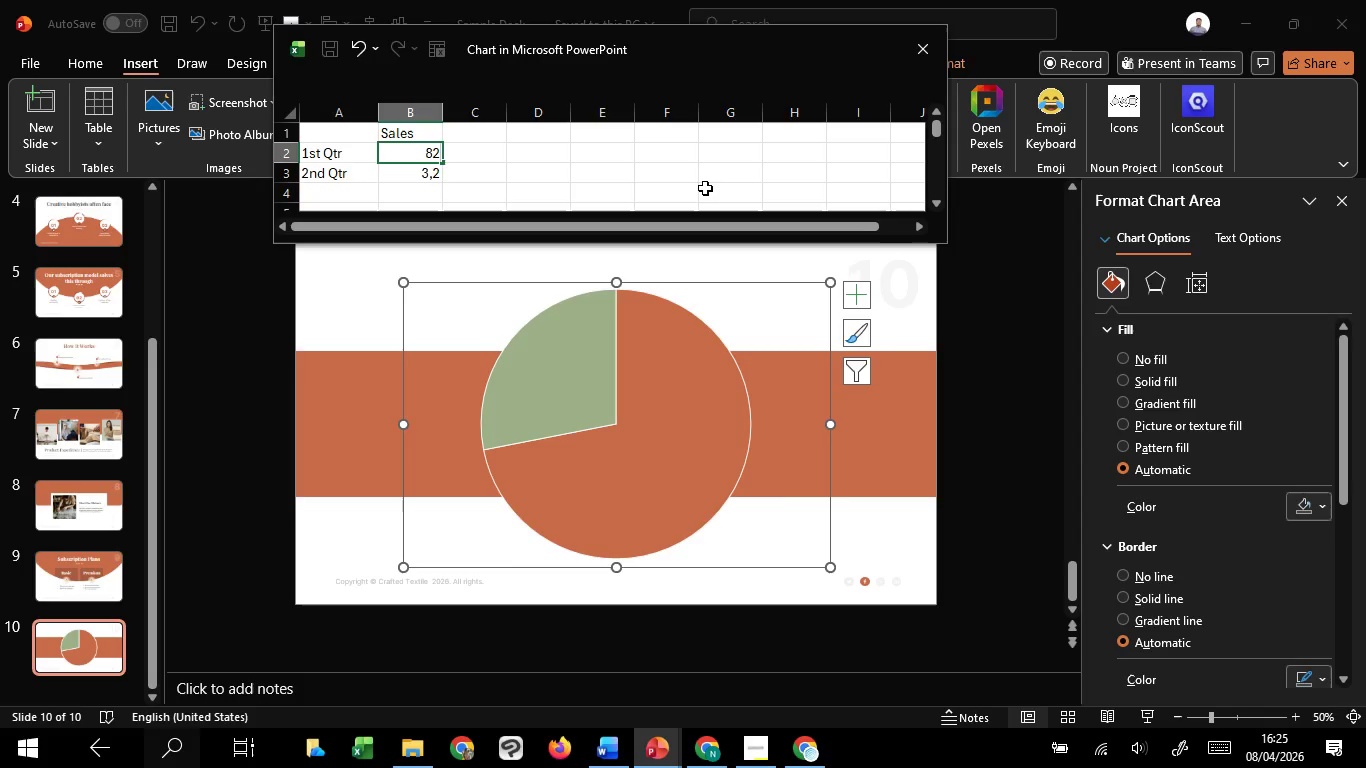 
hold_key(key=ShiftLeft, duration=1.52)
 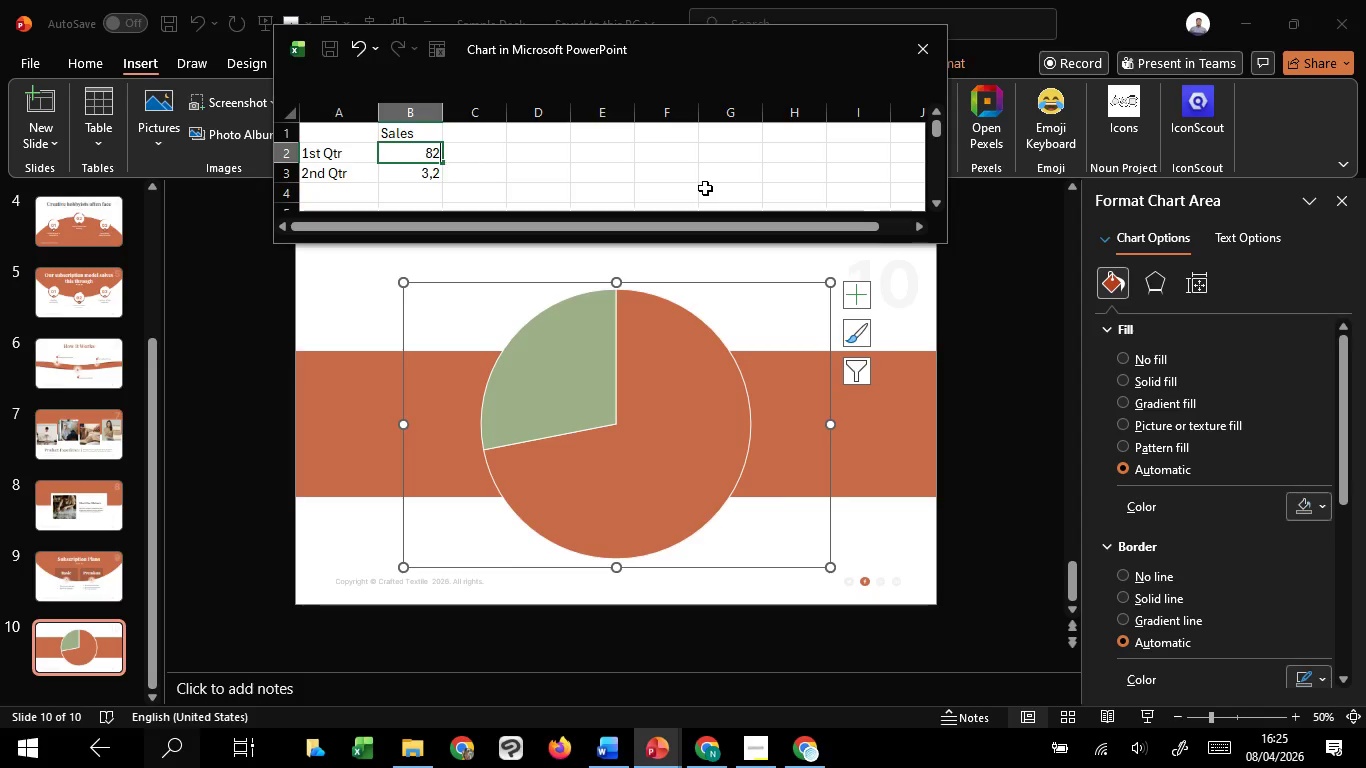 
hold_key(key=ShiftLeft, duration=1.5)
 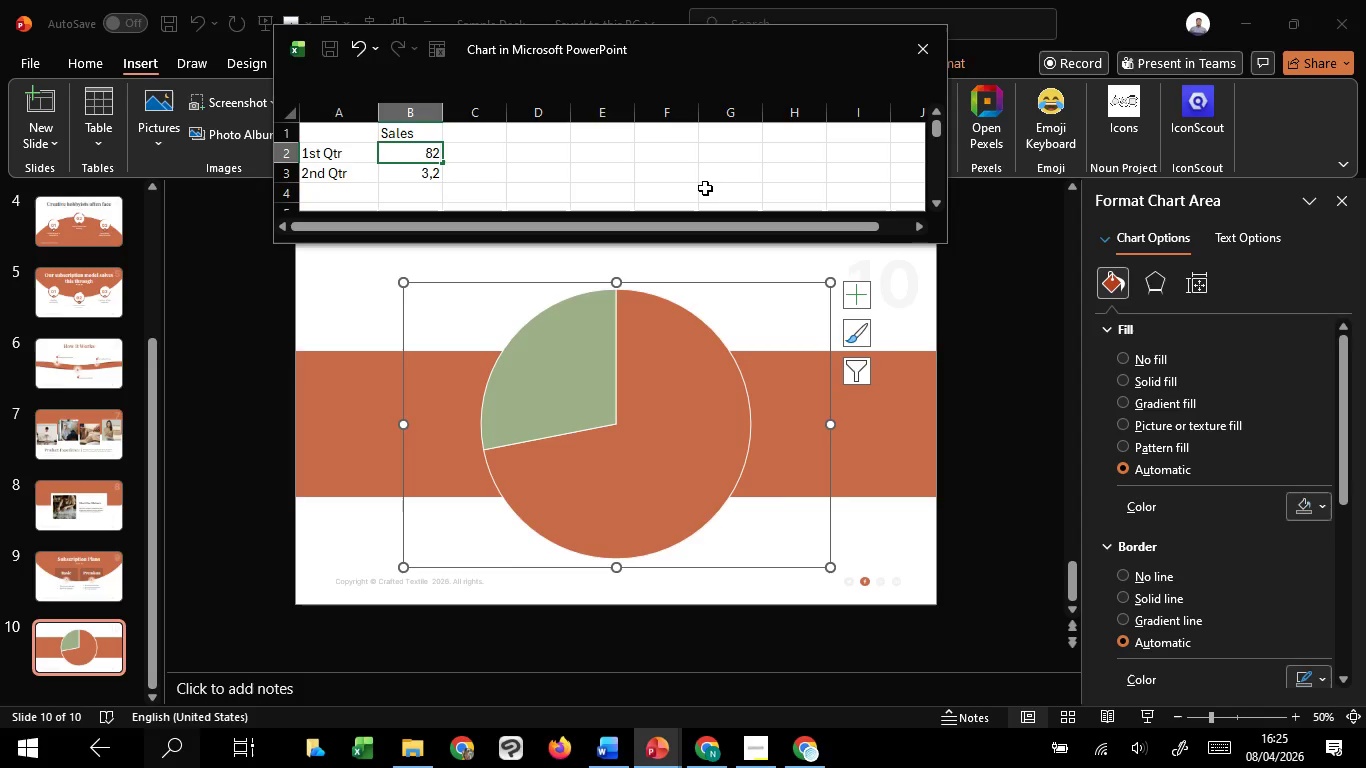 
hold_key(key=ShiftLeft, duration=1.5)
 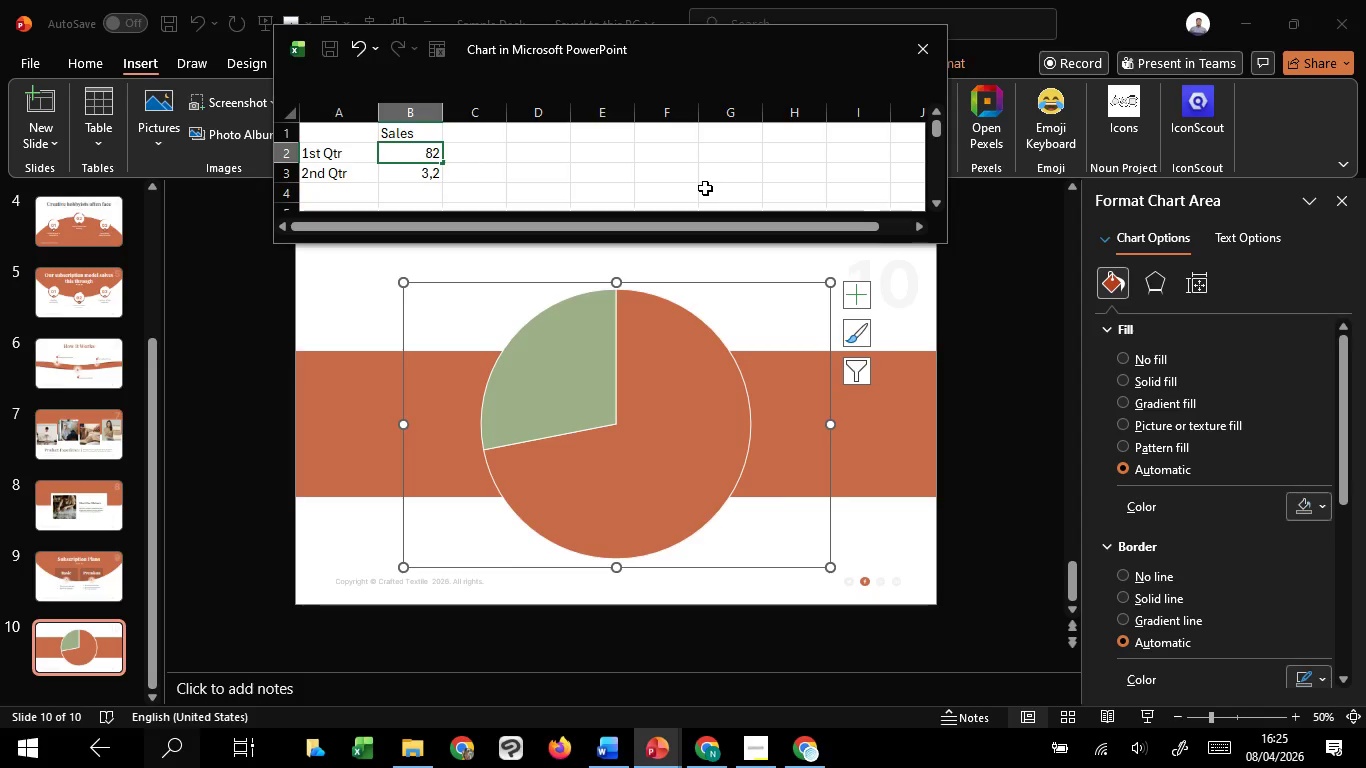 
key(Shift+5)
 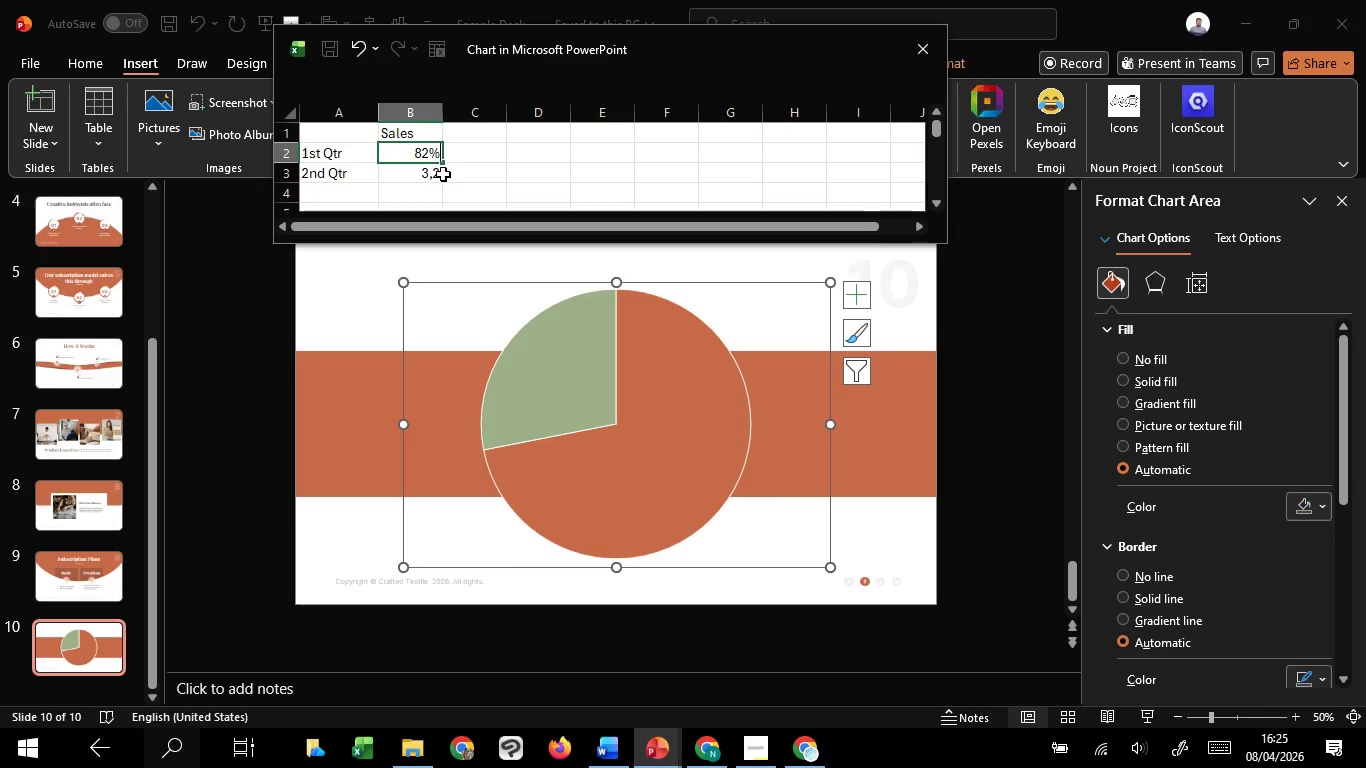 
left_click([428, 174])
 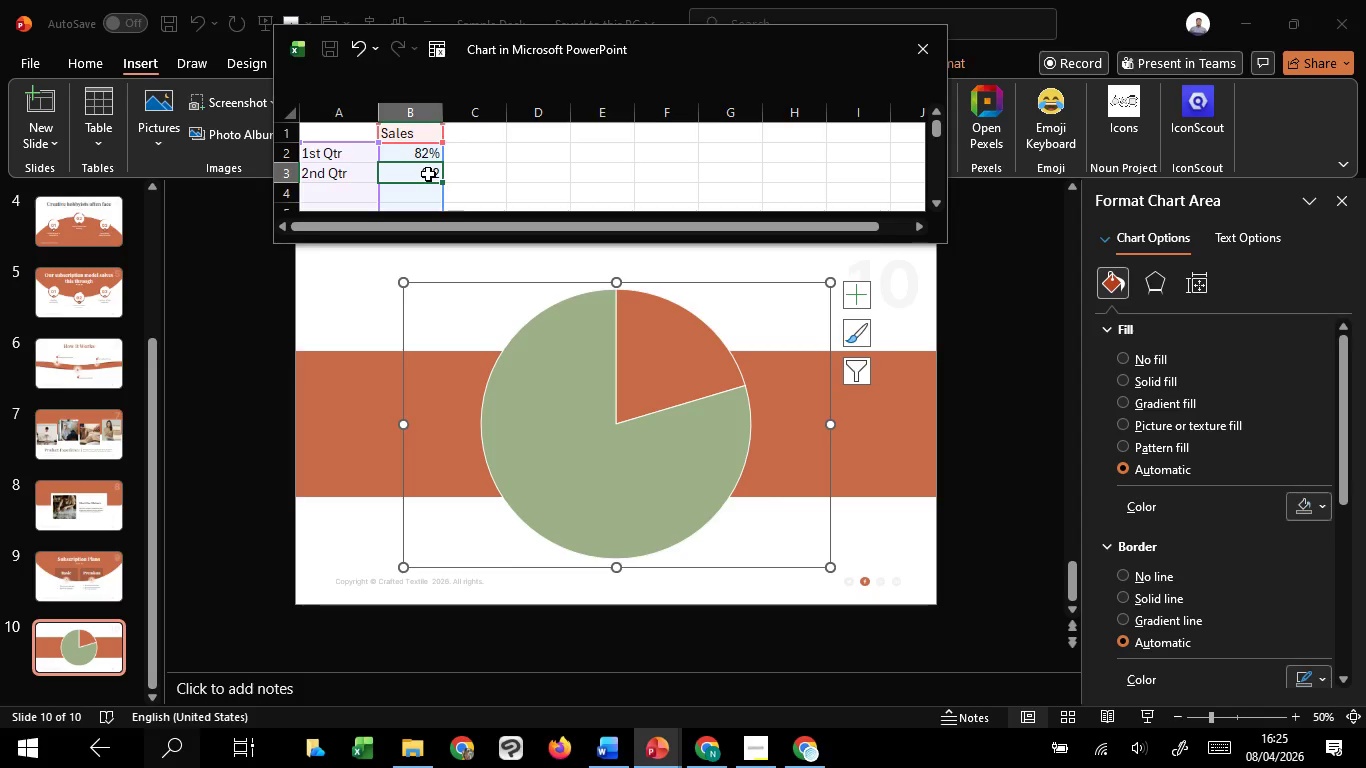 
double_click([428, 174])
 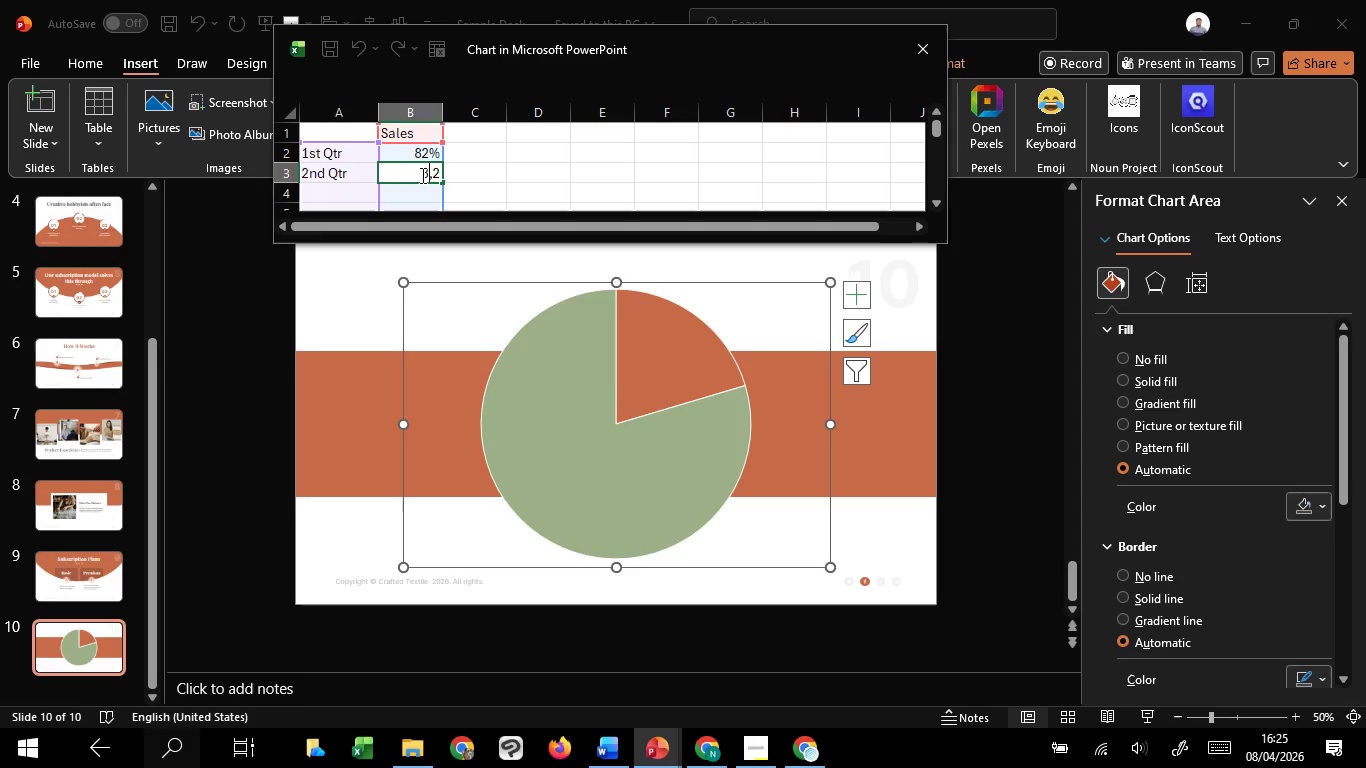 
left_click_drag(start_coordinate=[419, 175], to_coordinate=[440, 171])
 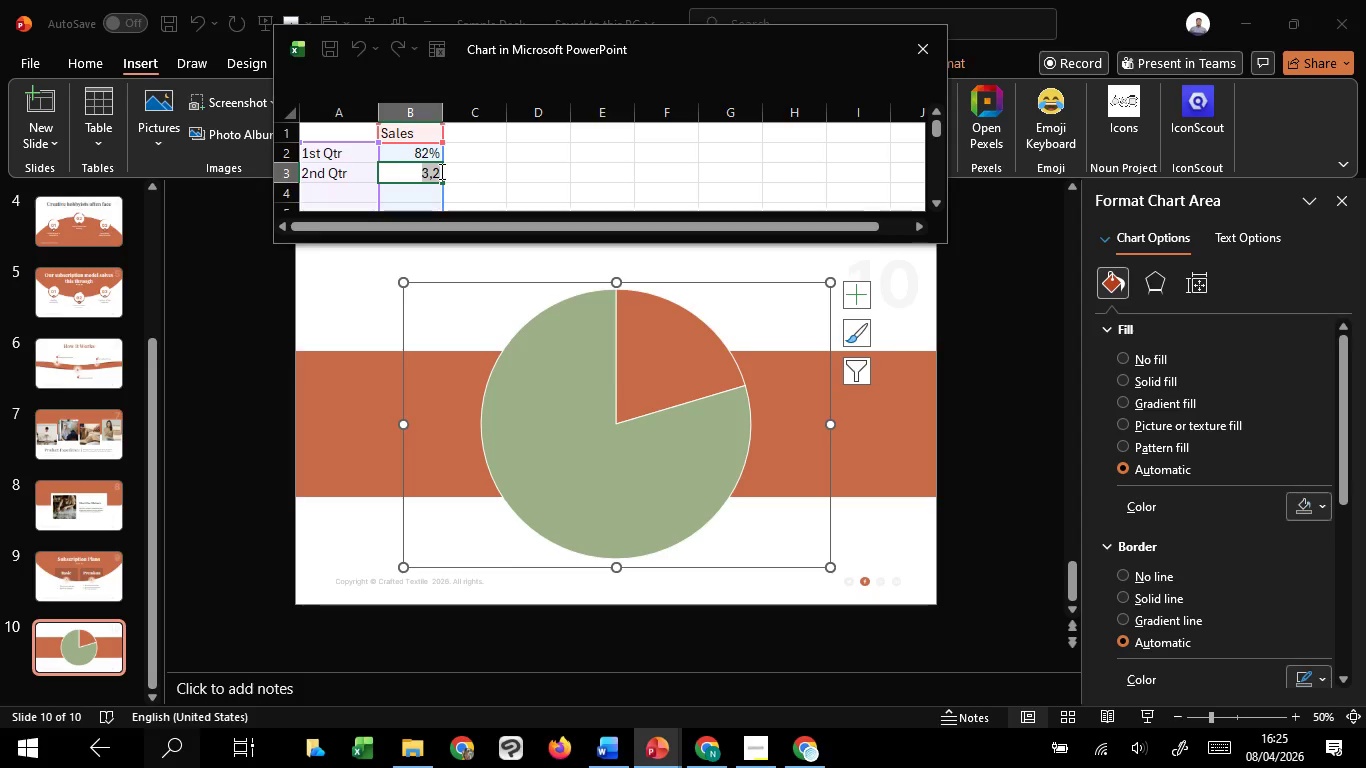 
wait(13.91)
 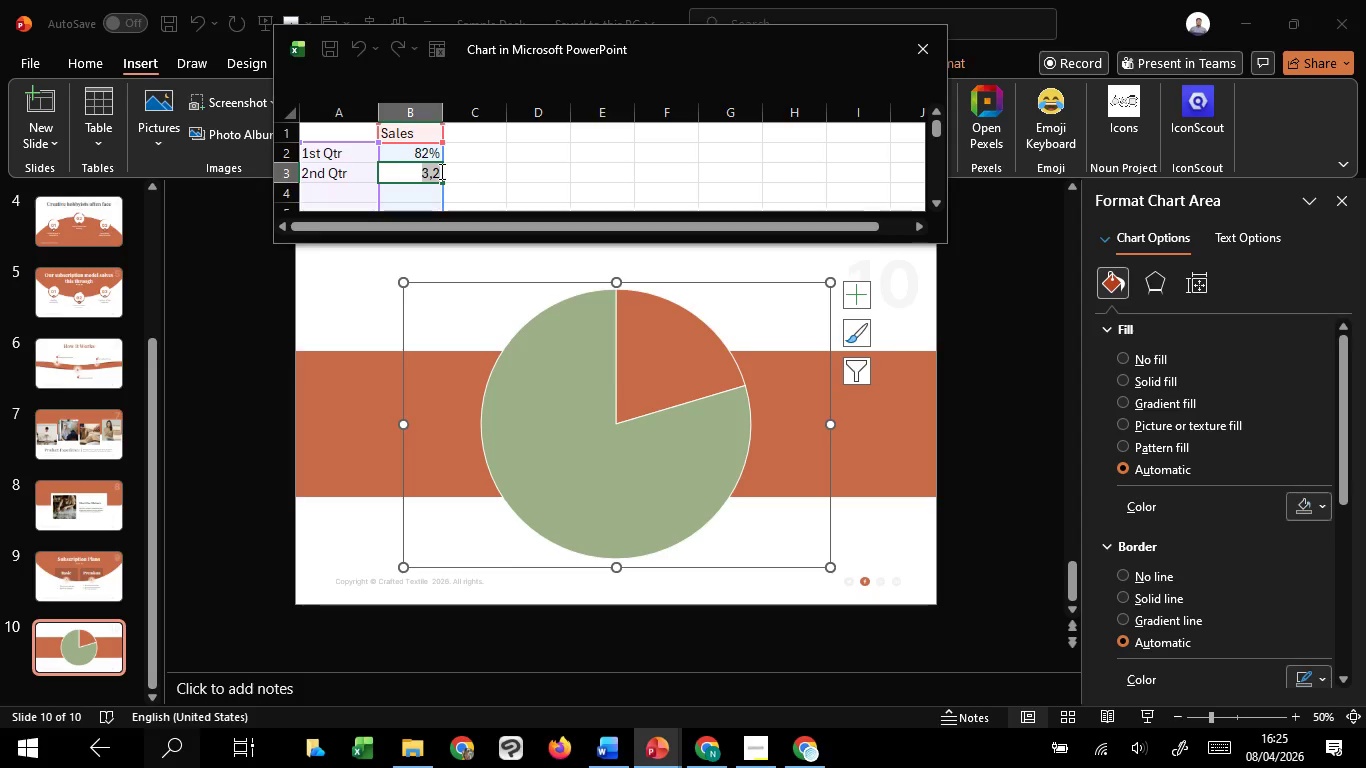 
type(18%)
 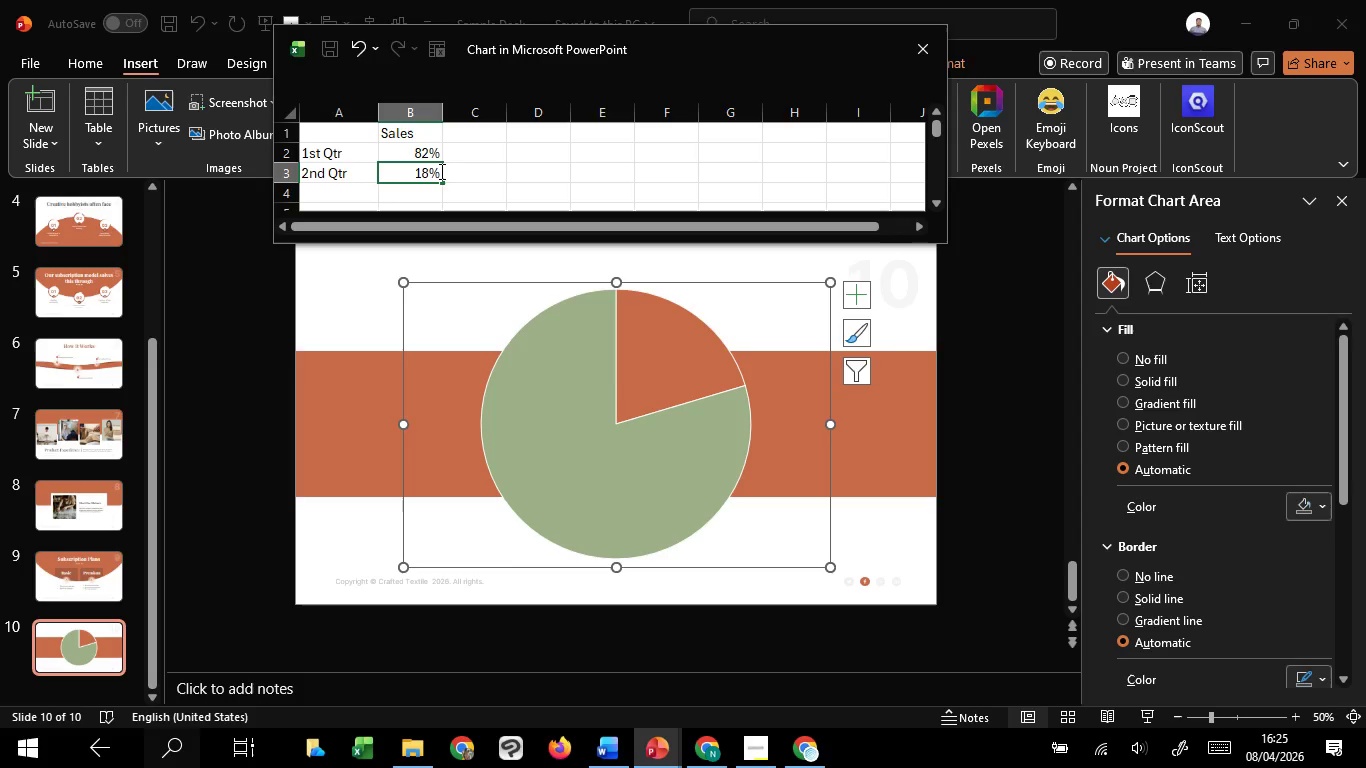 
key(Enter)
 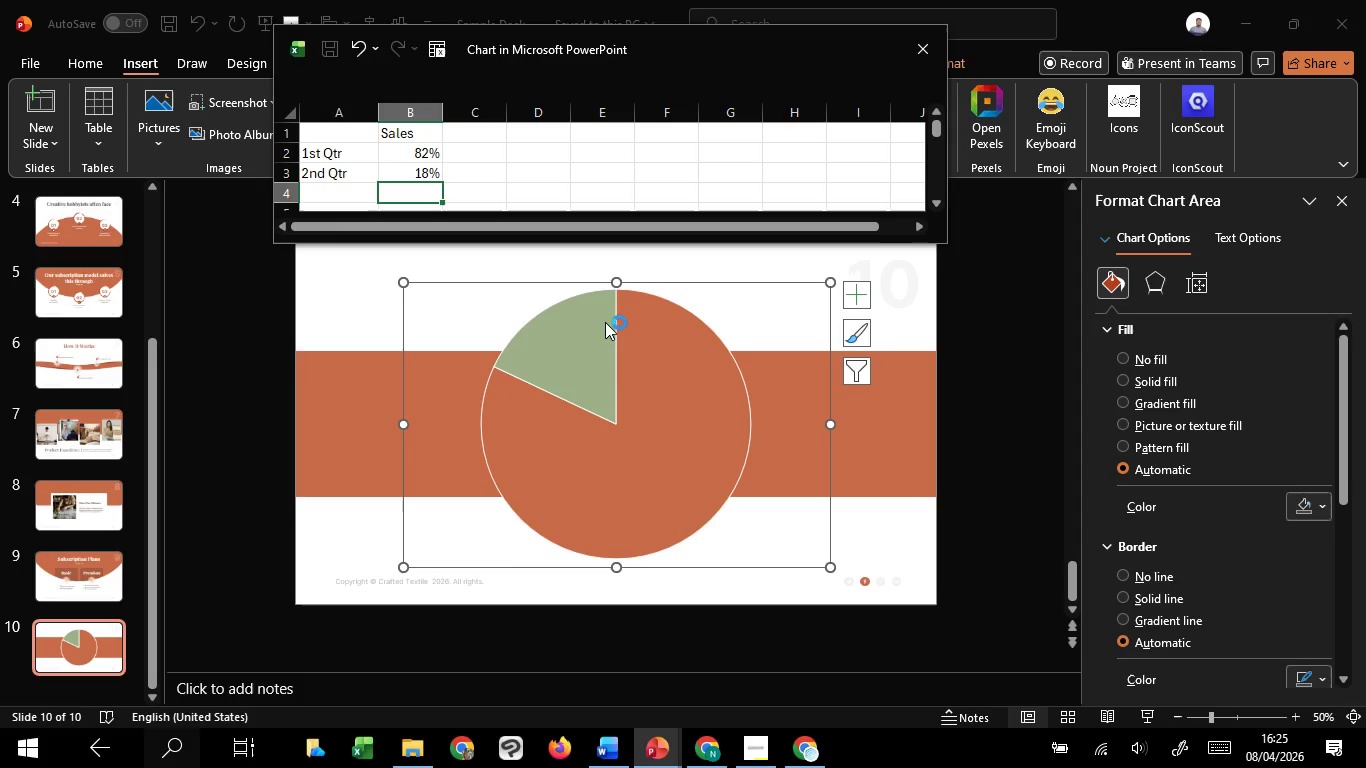 
hold_key(key=ControlLeft, duration=0.88)
 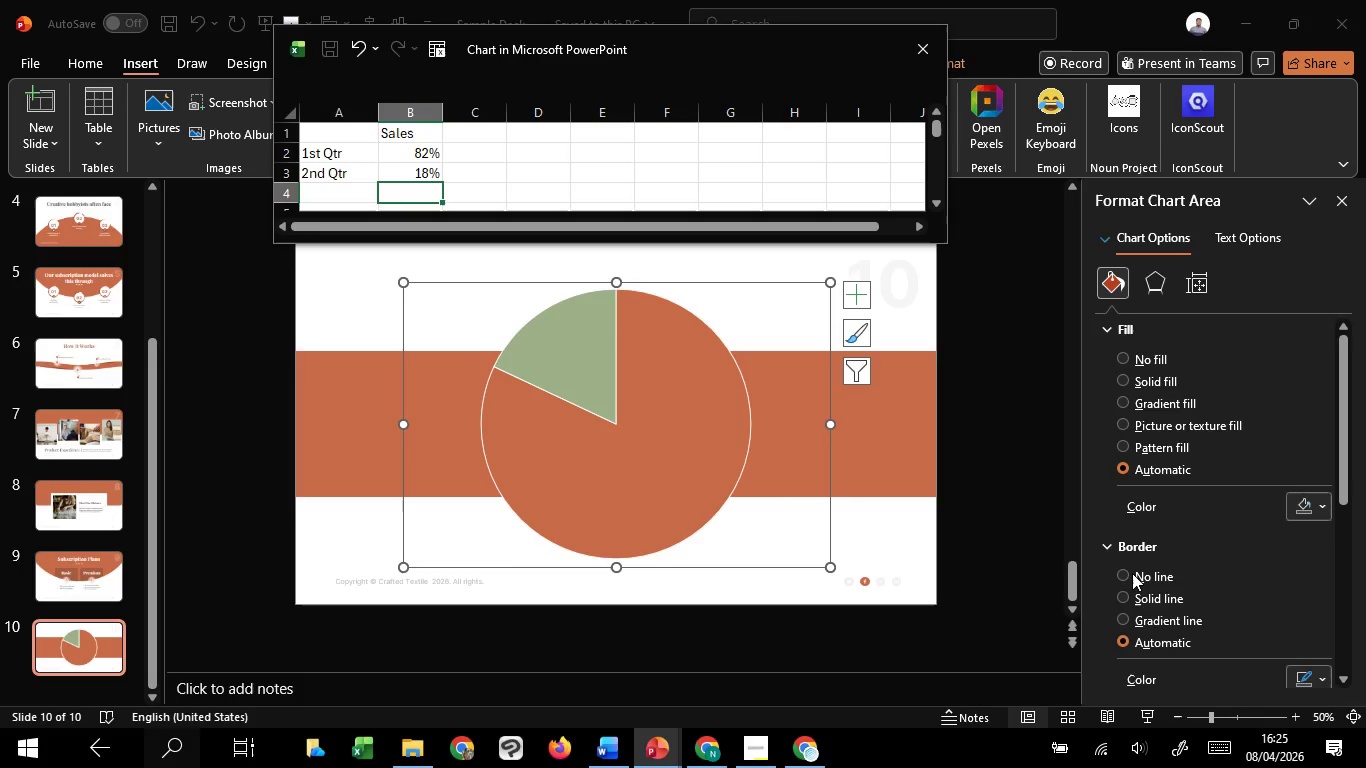 
left_click([1132, 573])
 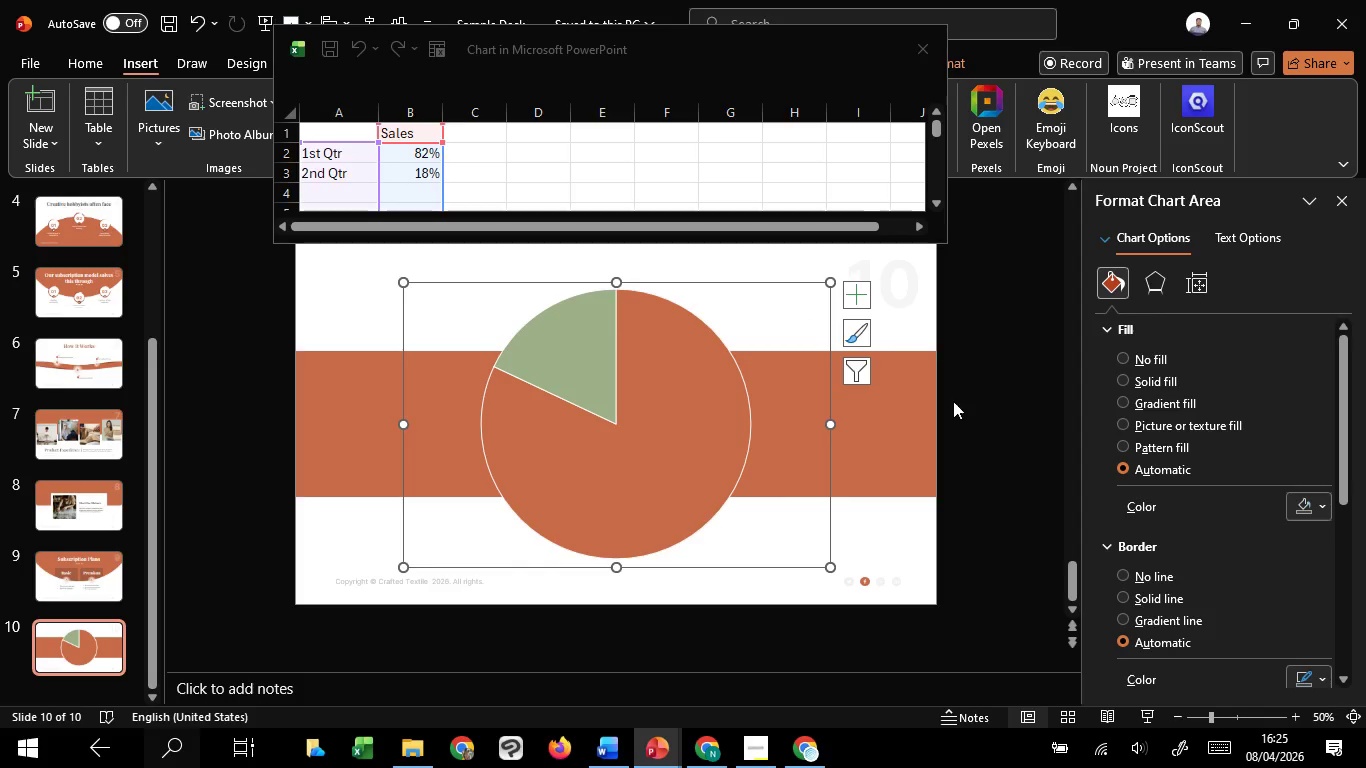 
left_click([949, 391])
 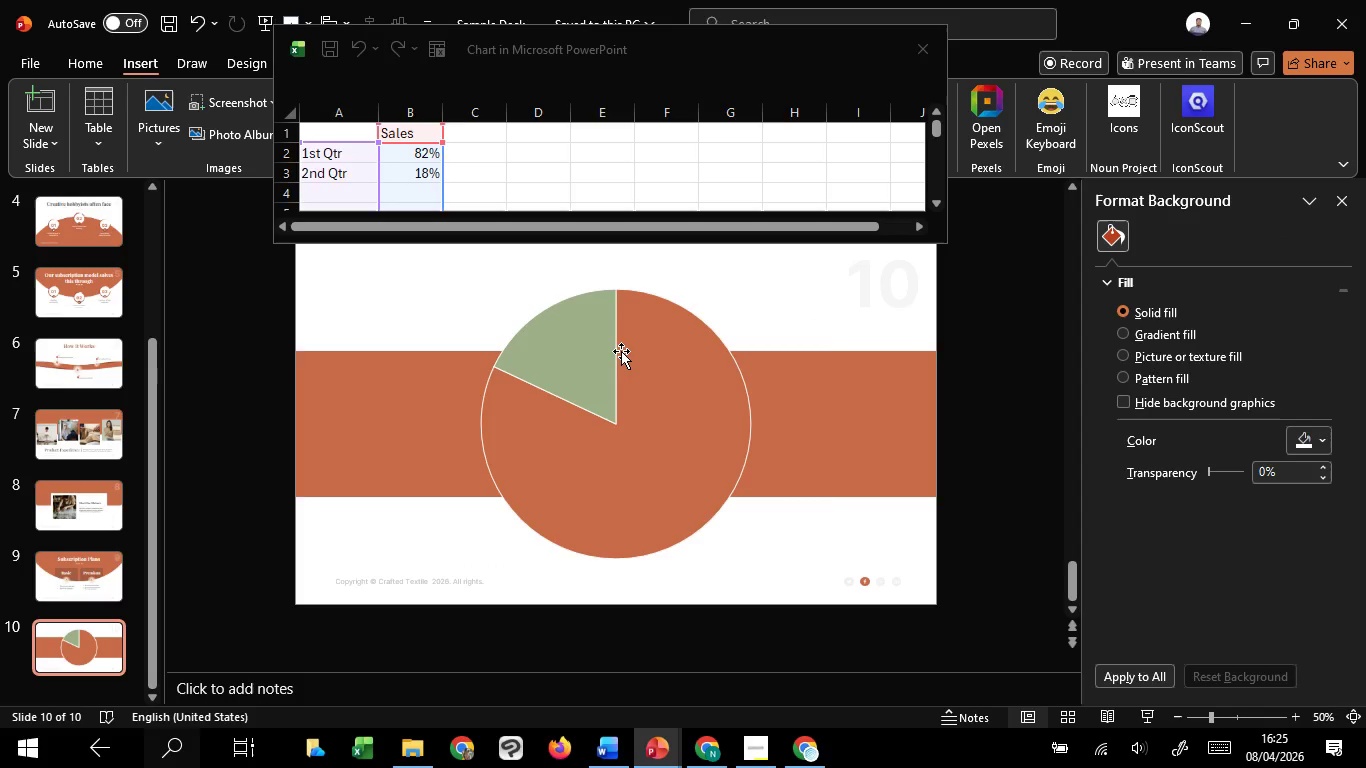 
left_click([621, 351])
 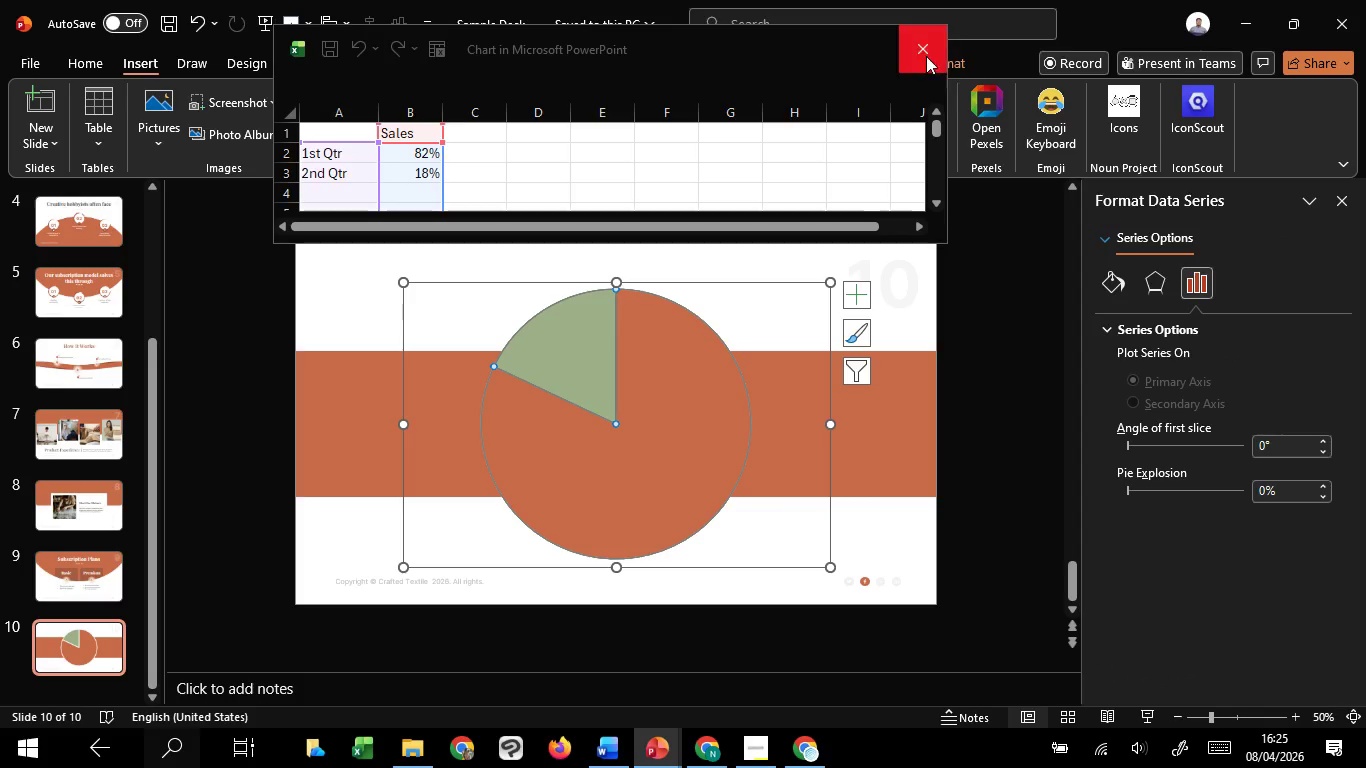 
left_click([922, 52])
 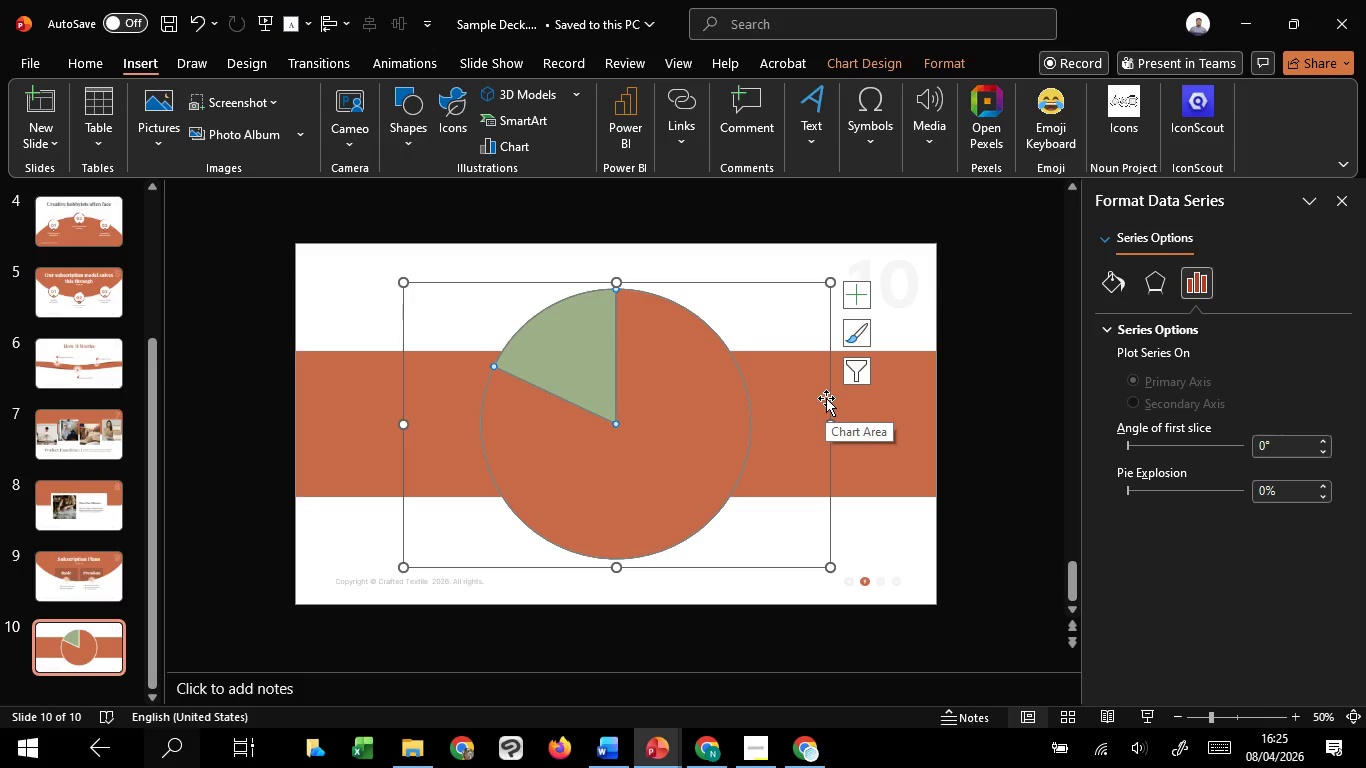 
left_click_drag(start_coordinate=[828, 397], to_coordinate=[968, 381])
 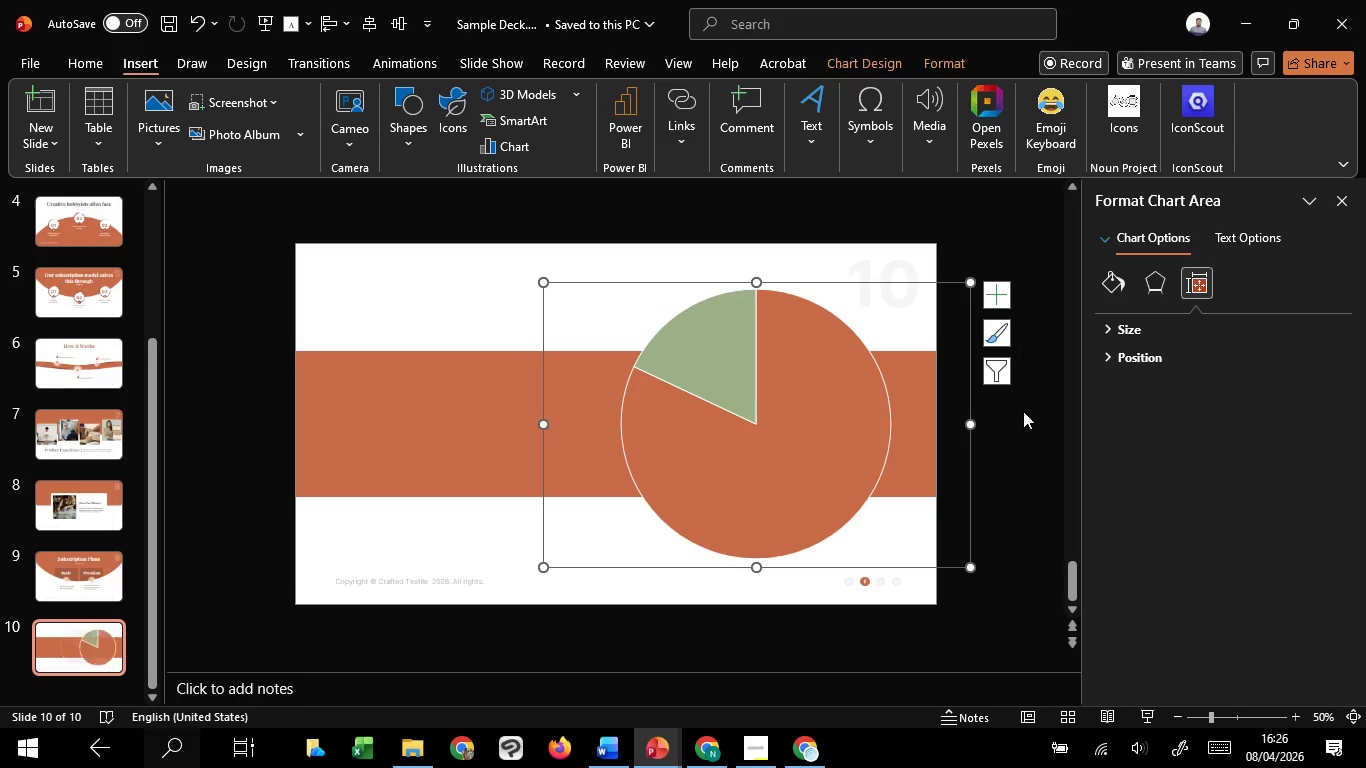 
hold_key(key=ShiftLeft, duration=1.41)
 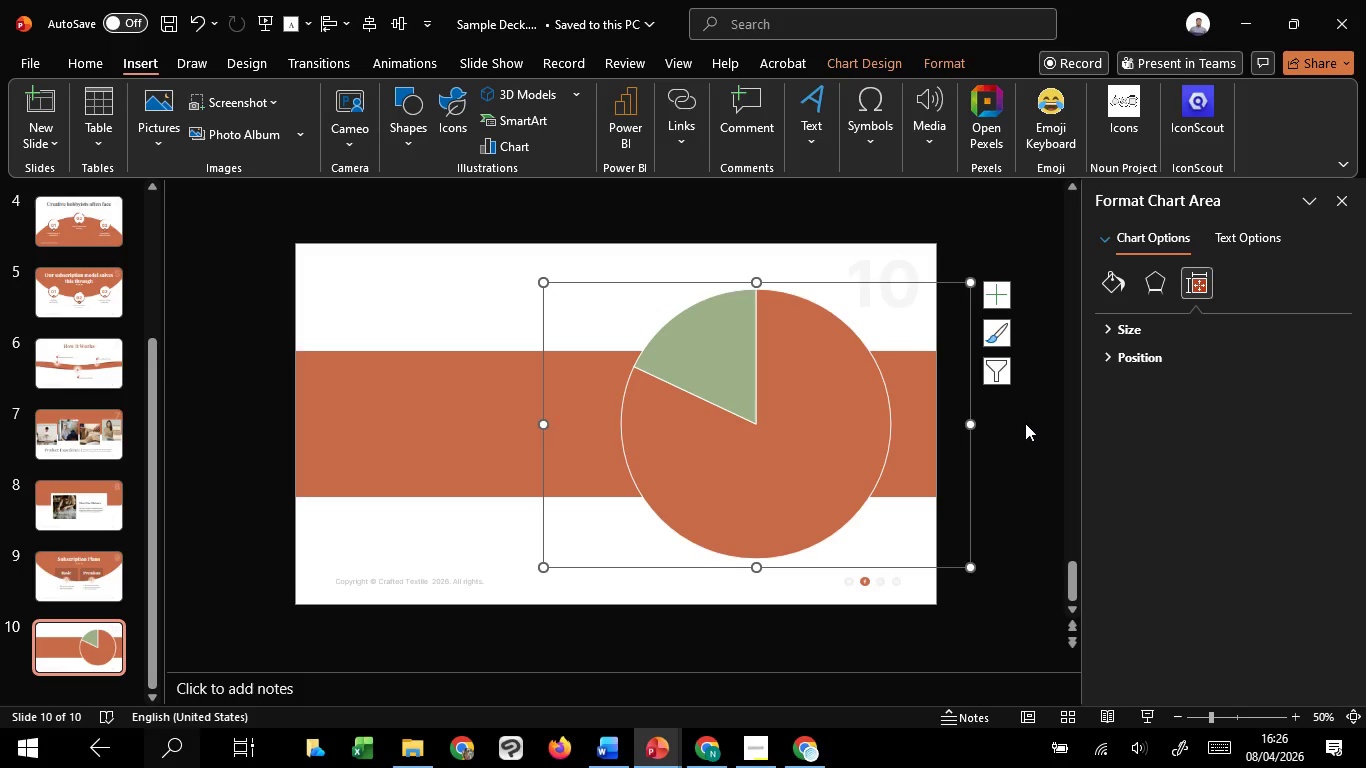 
left_click([1025, 423])
 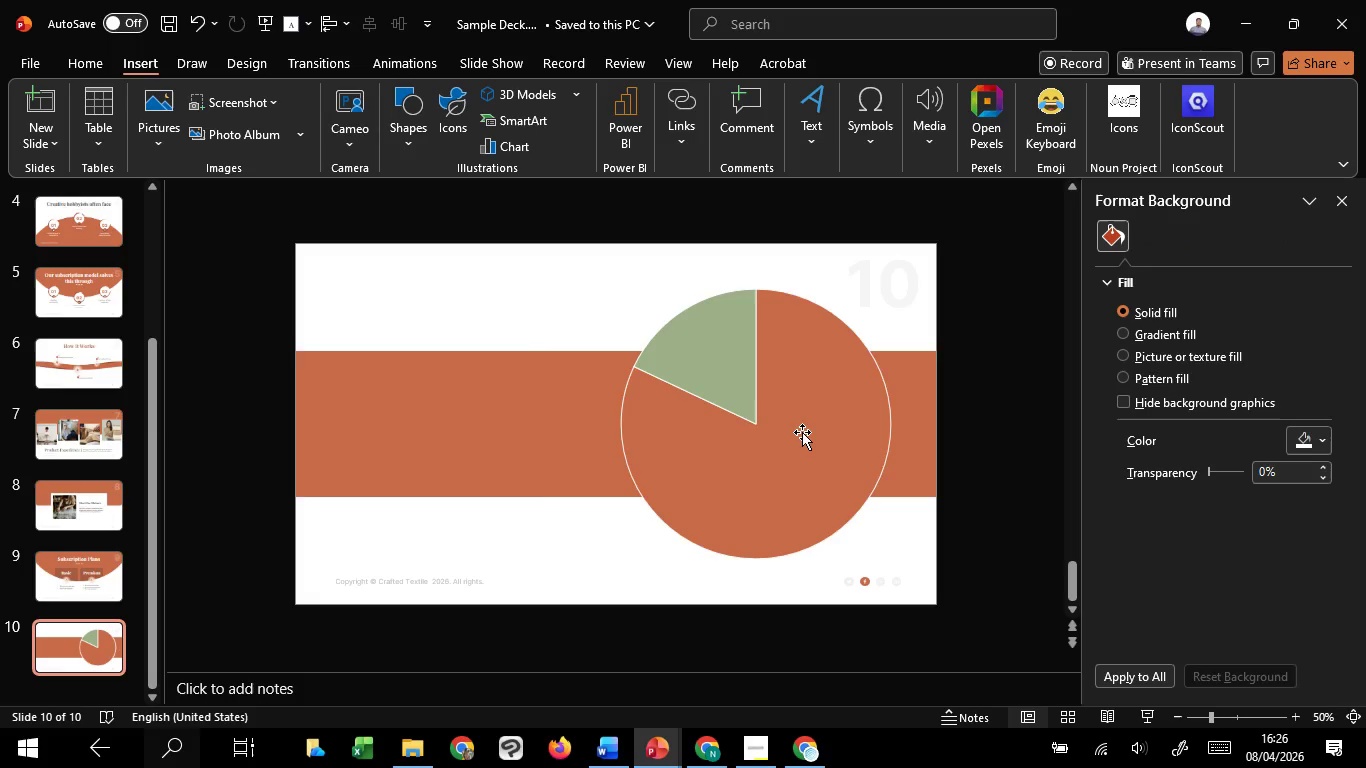 
left_click([802, 432])
 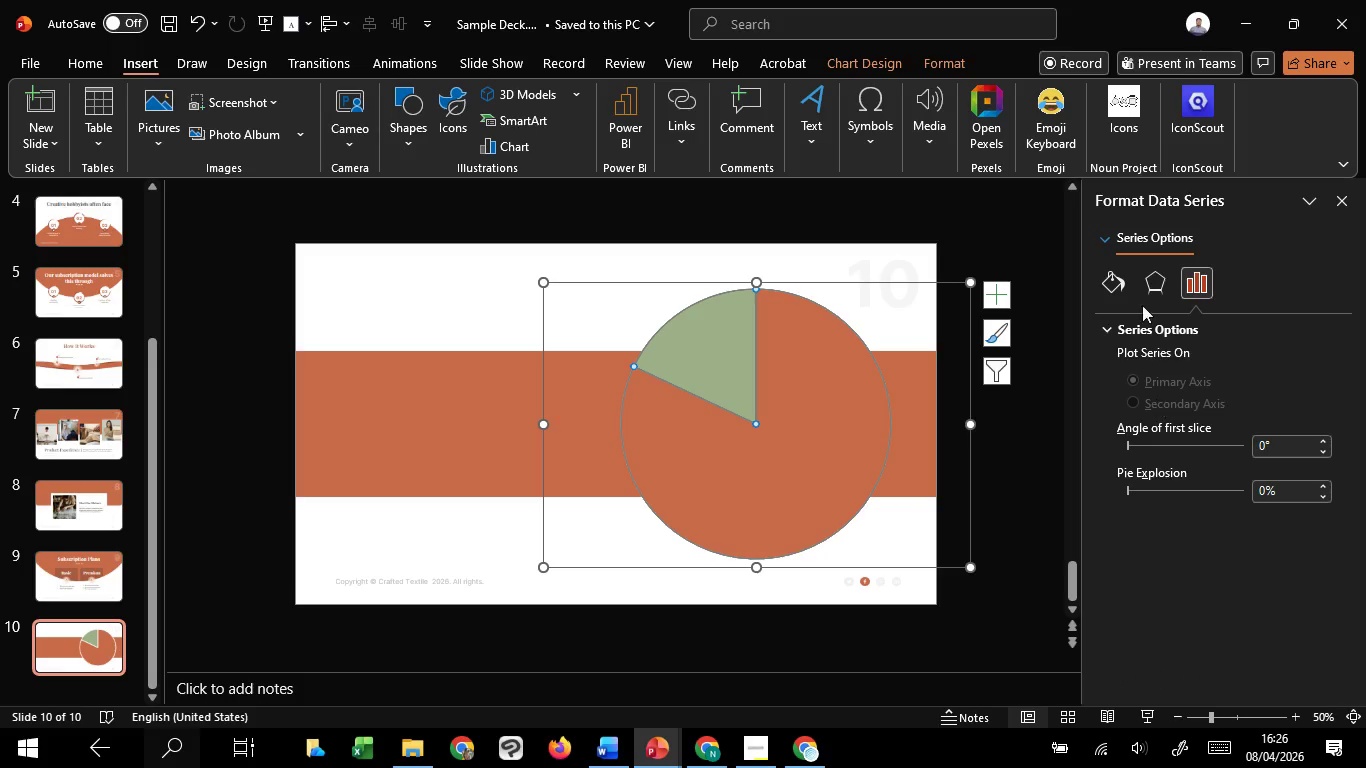 
left_click([1124, 282])
 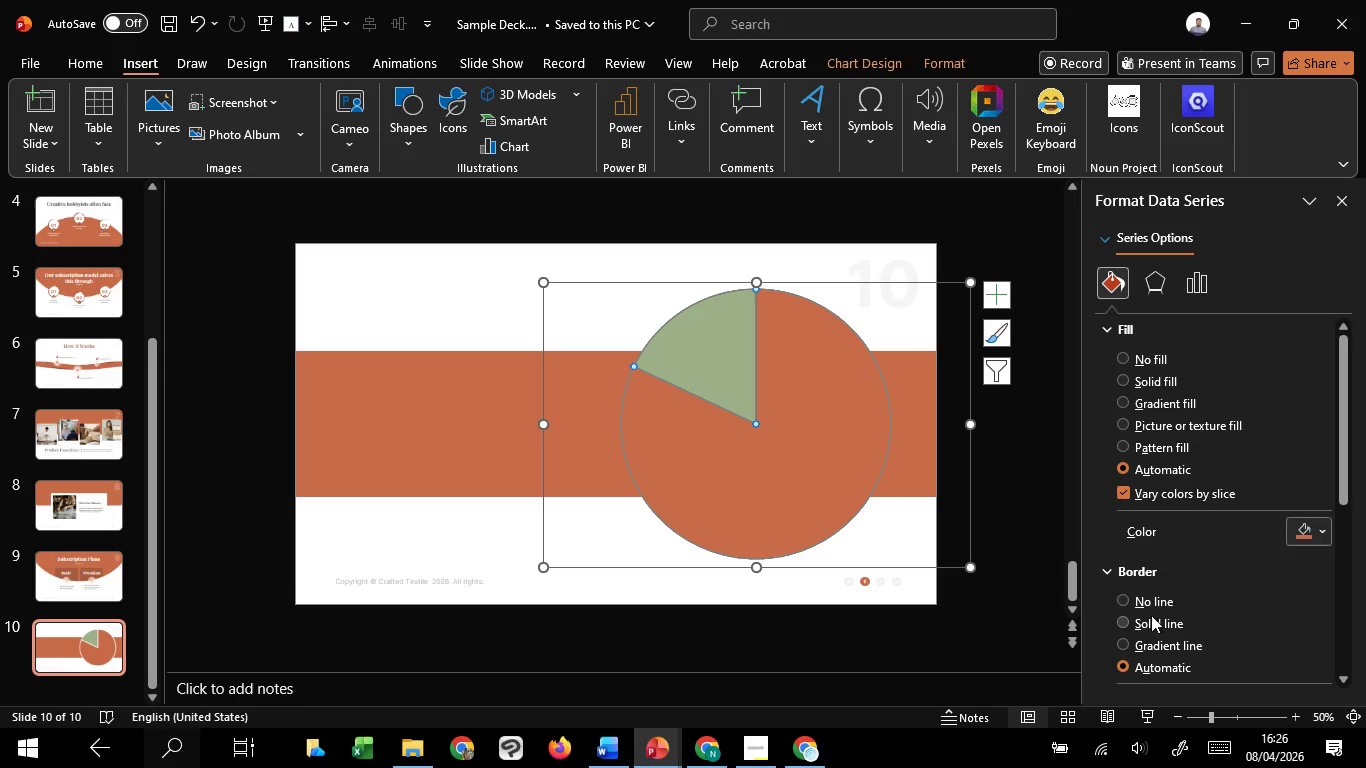 
left_click([1141, 601])
 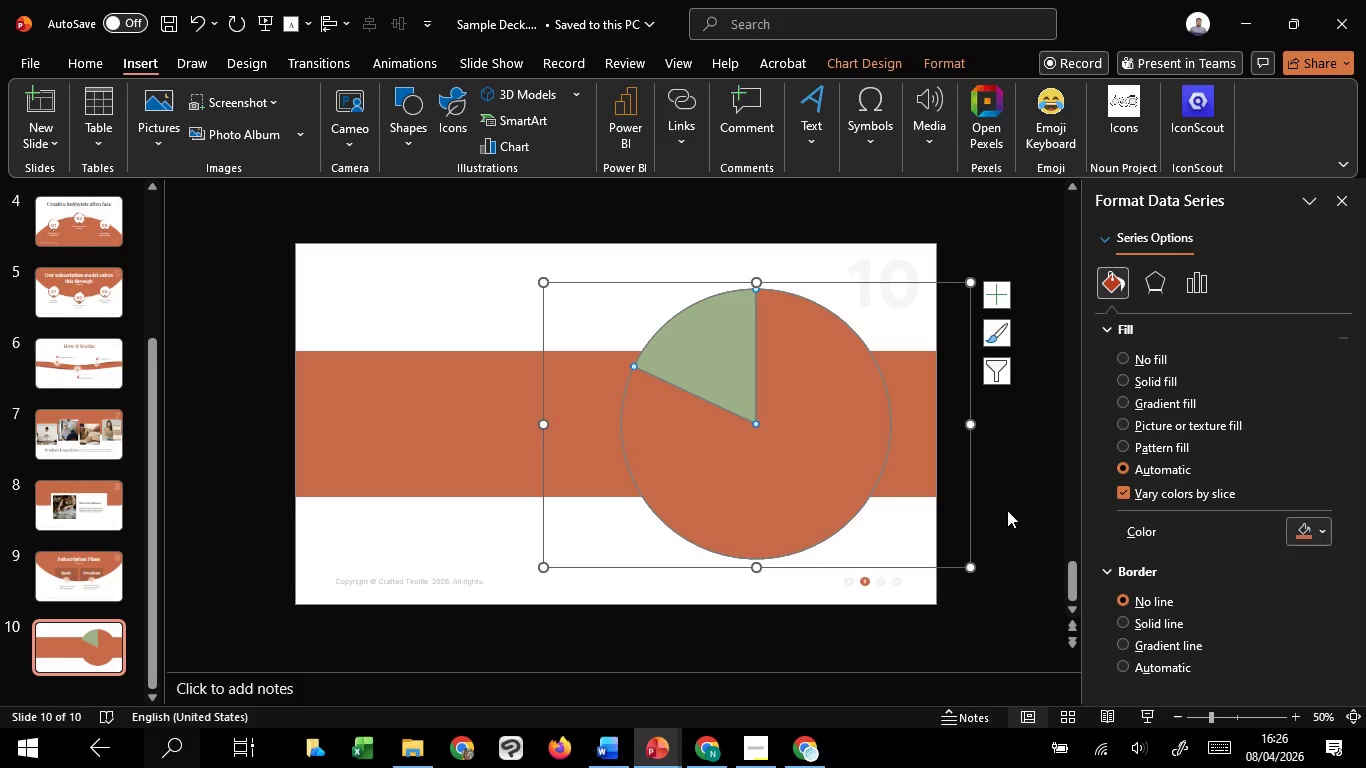 
left_click([1015, 499])
 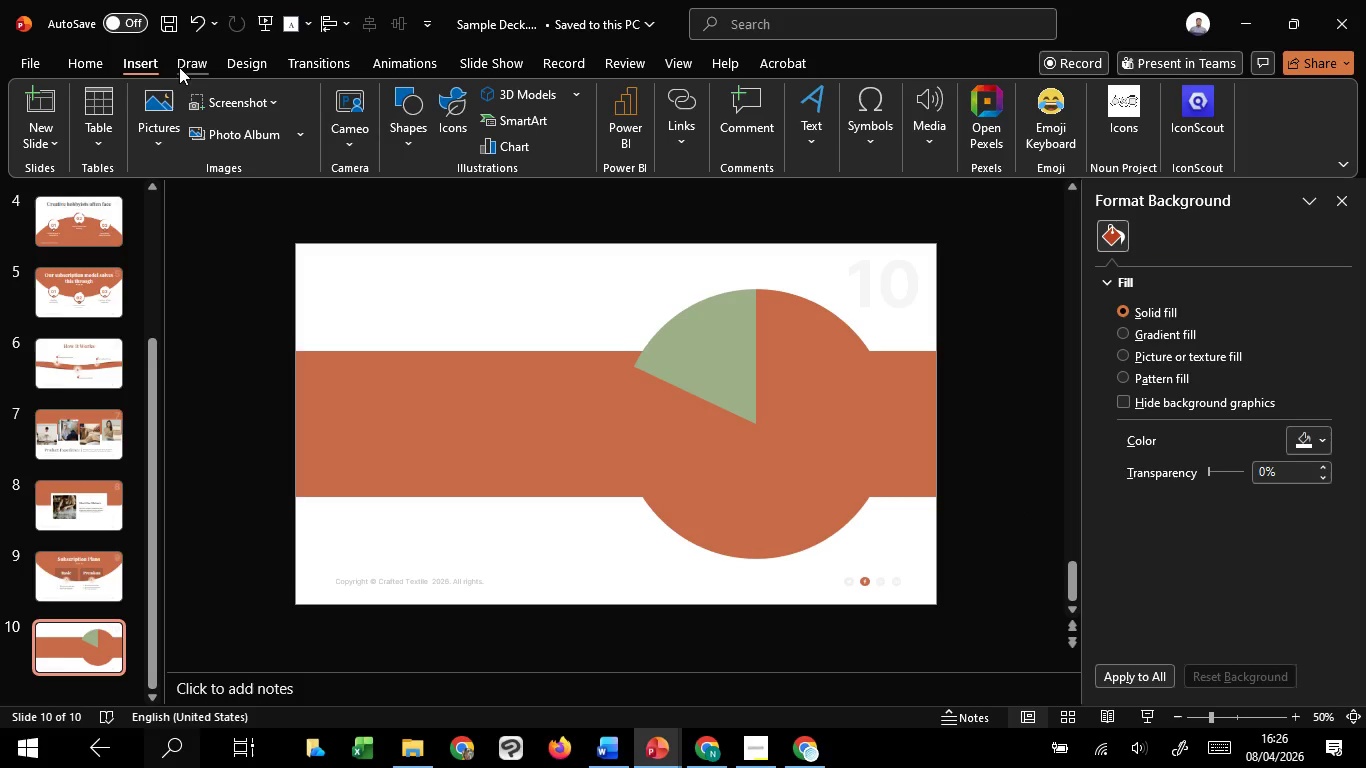 
left_click([98, 66])
 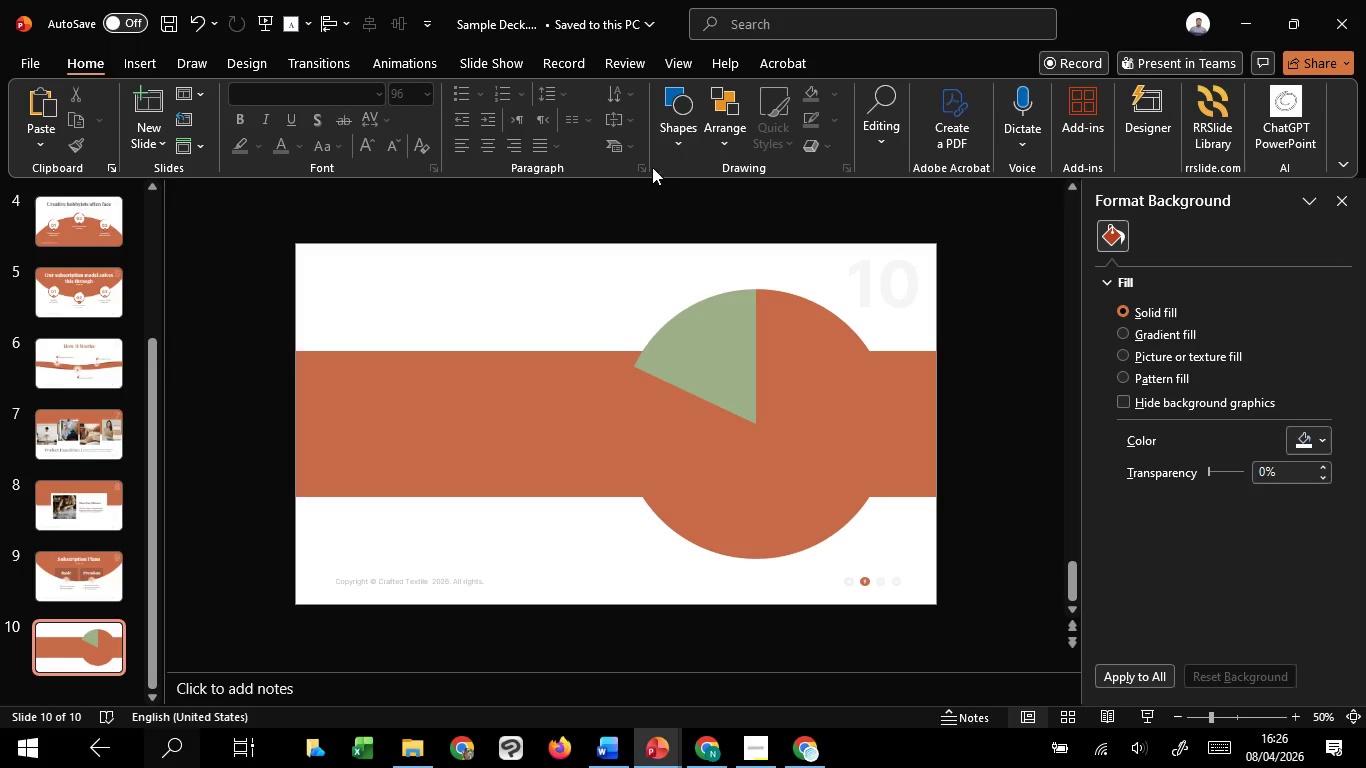 
left_click([680, 136])
 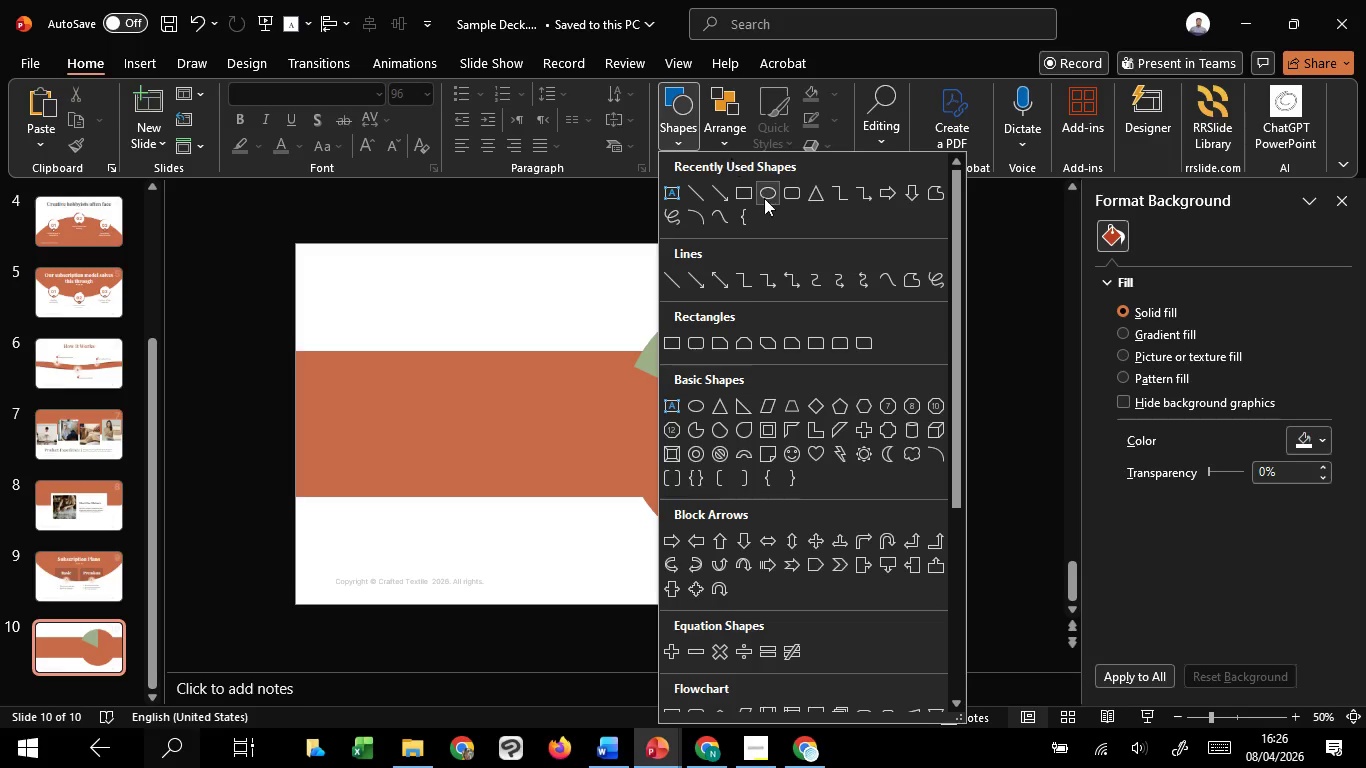 
left_click([764, 198])
 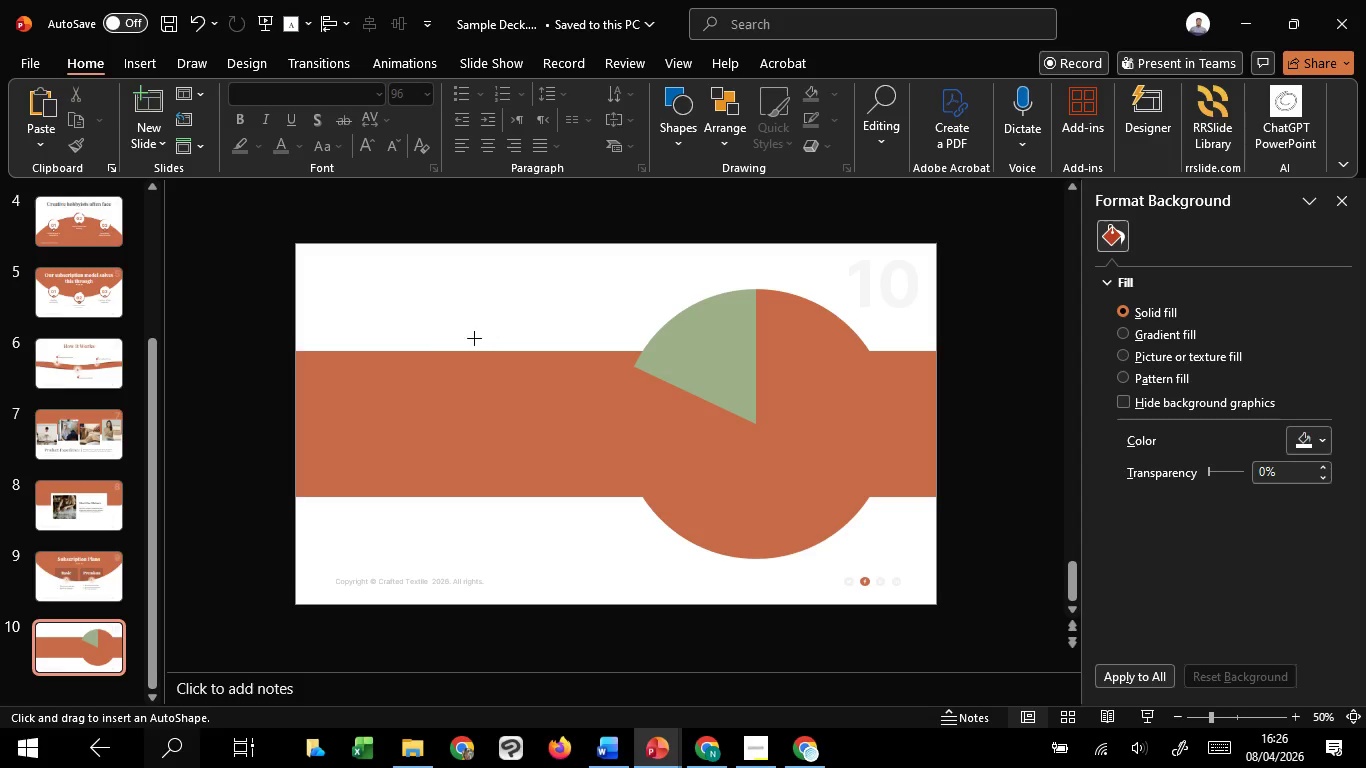 
hold_key(key=ControlLeft, duration=4.39)
hold_key(key=ShiftLeft, duration=1.51)
left_click_drag(start_coordinate=[419, 401], to_coordinate=[510, 491])
 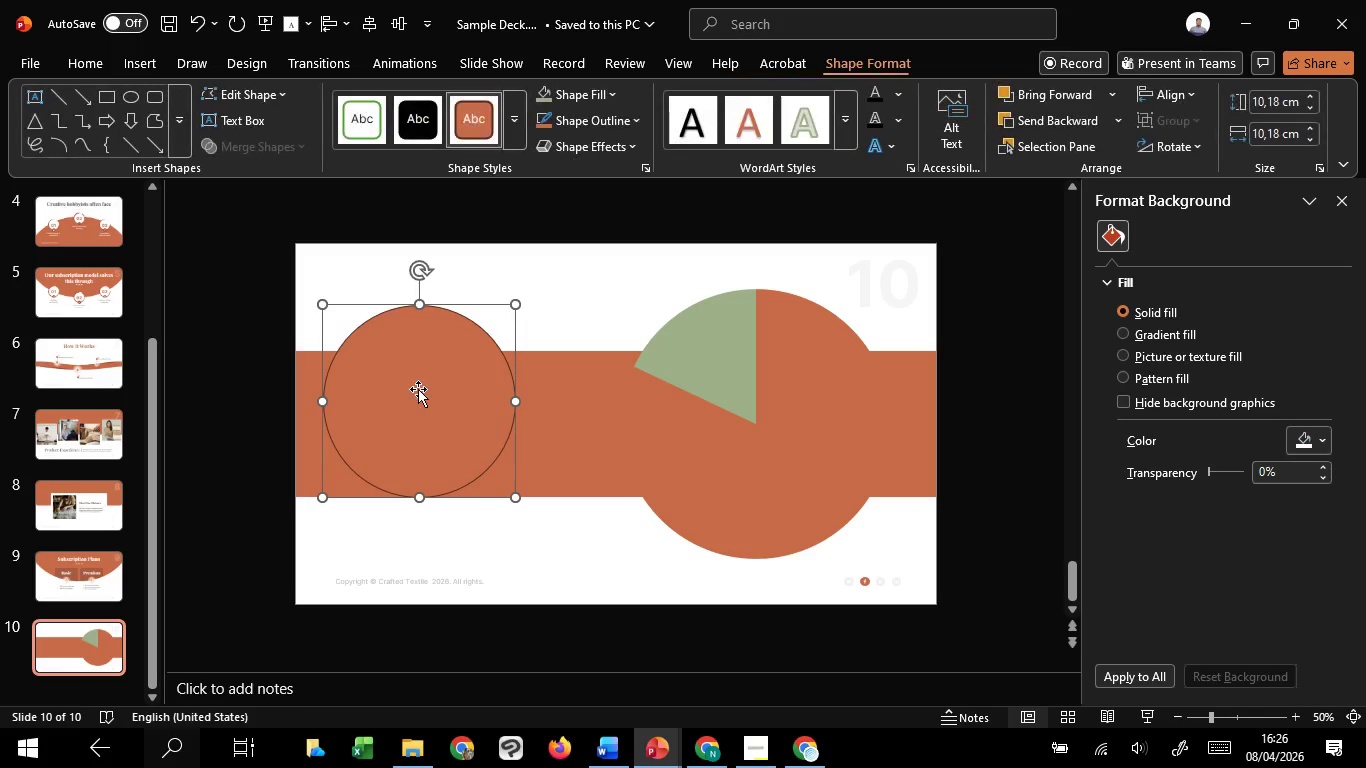 
hold_key(key=ShiftLeft, duration=1.5)
 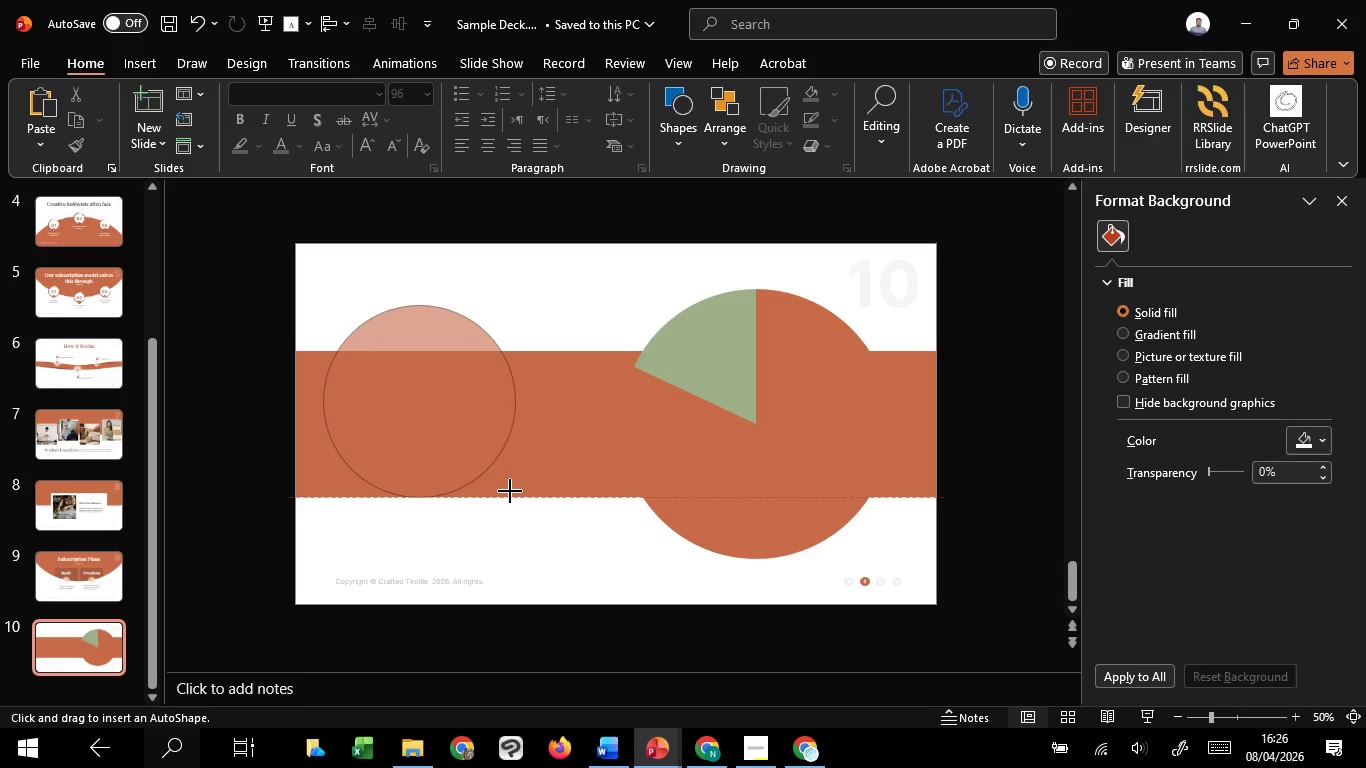 
hold_key(key=ShiftLeft, duration=1.22)
 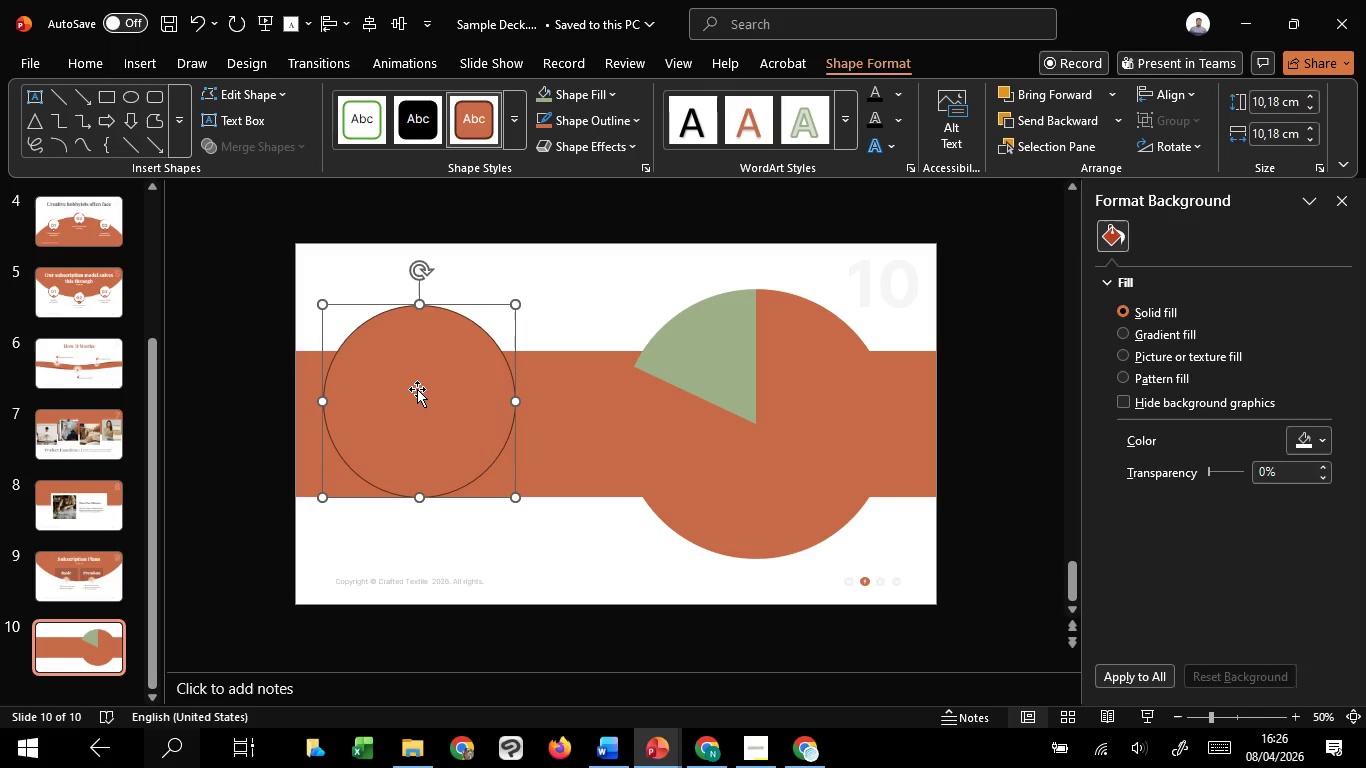 
left_click_drag(start_coordinate=[417, 389], to_coordinate=[756, 416])
 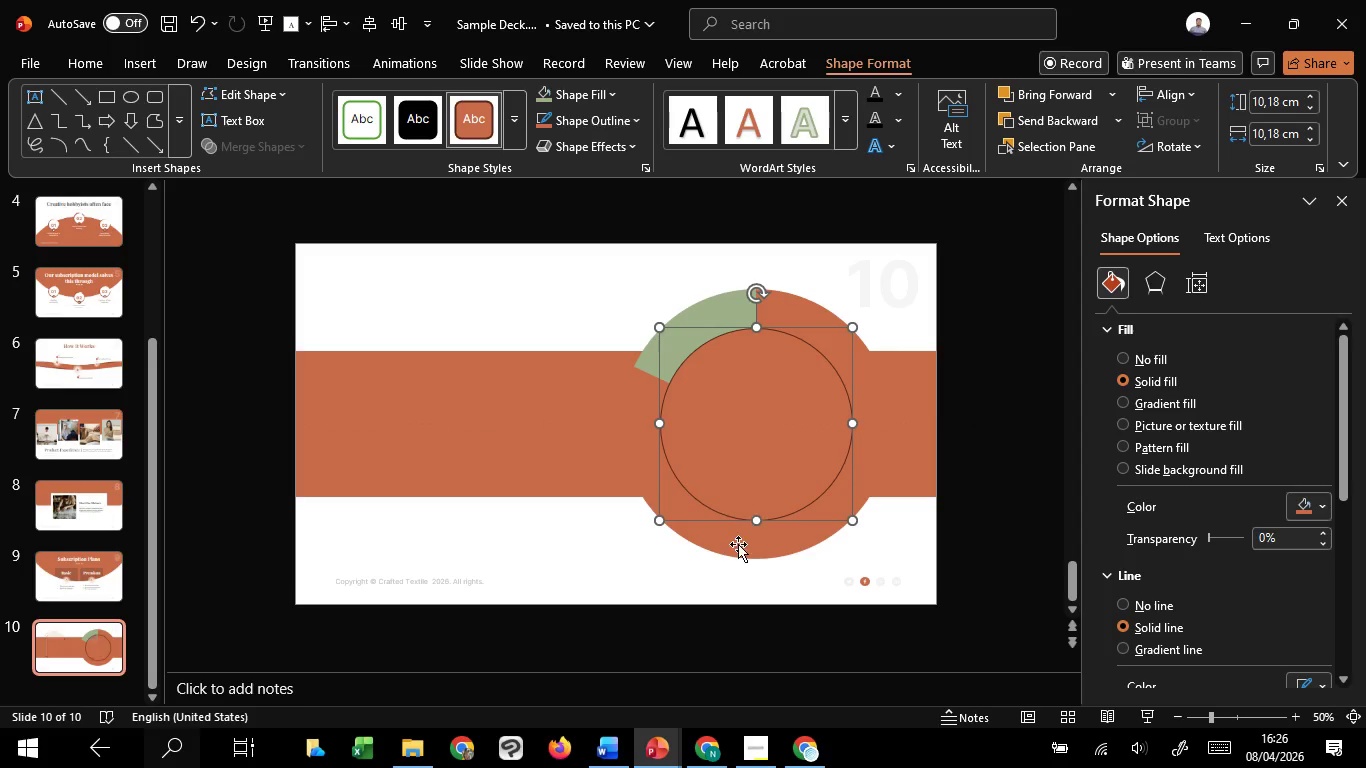 
hold_key(key=ShiftLeft, duration=1.52)
 